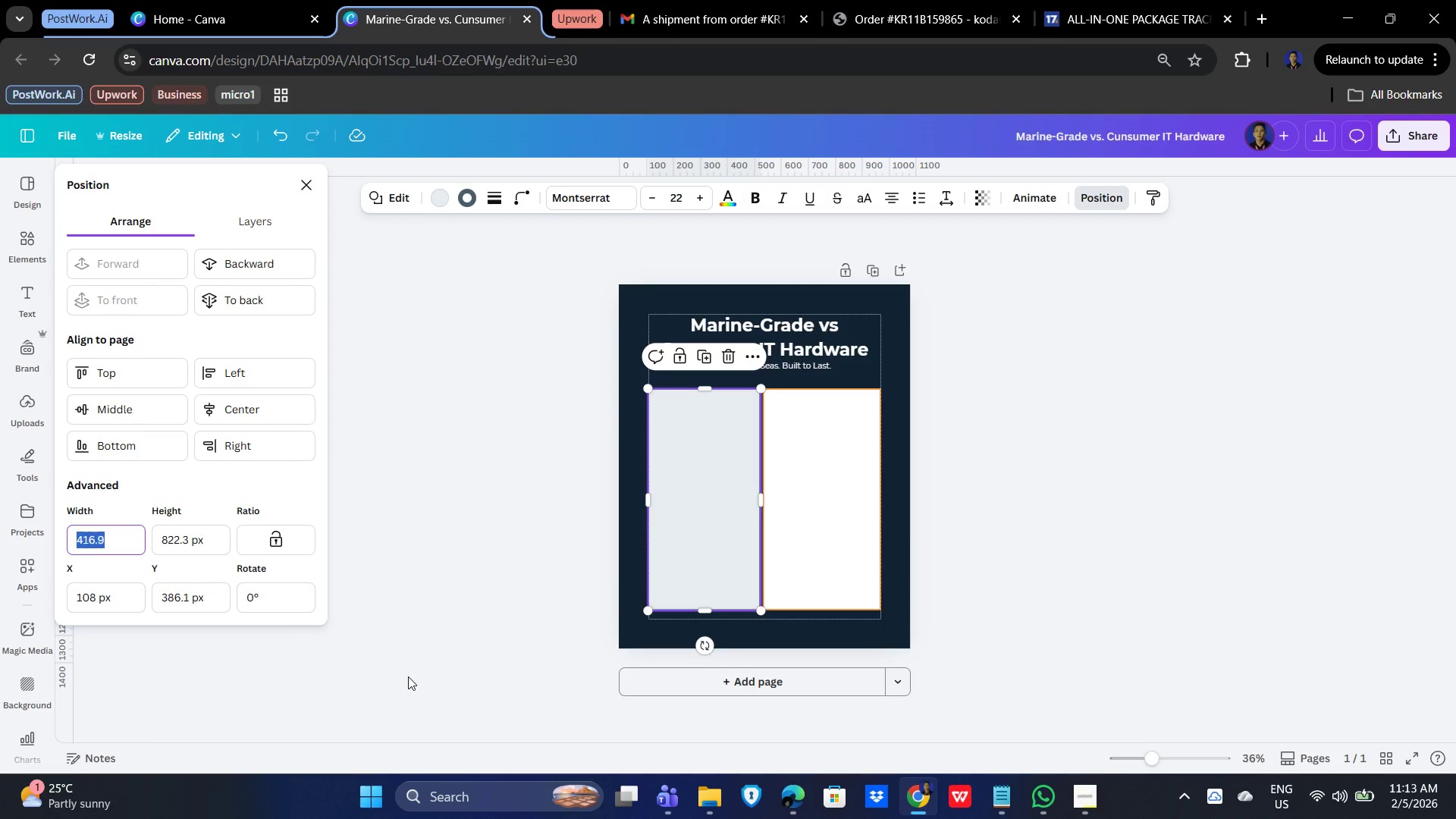 
key(Numpad4)
 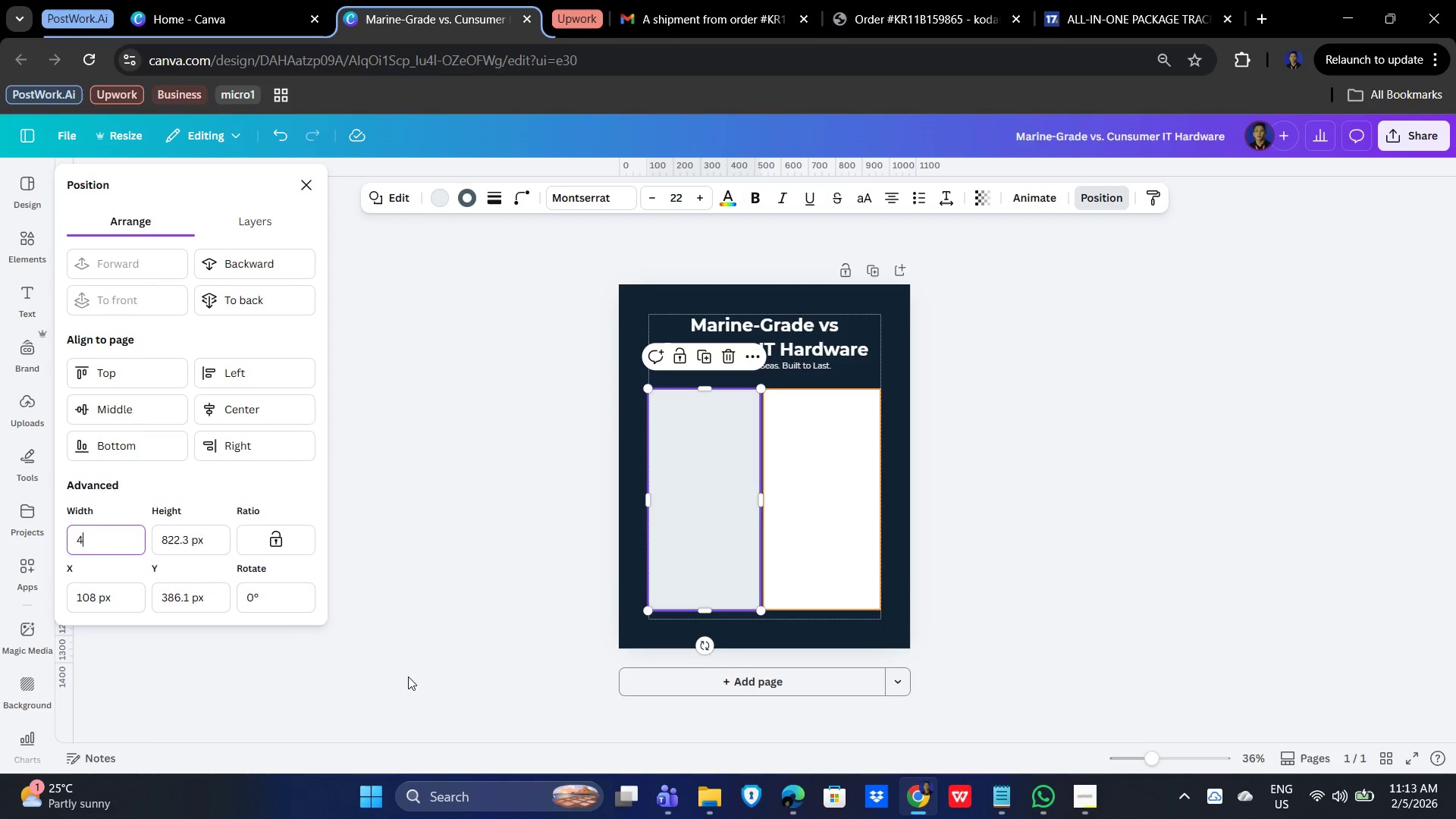 
key(Numpad3)
 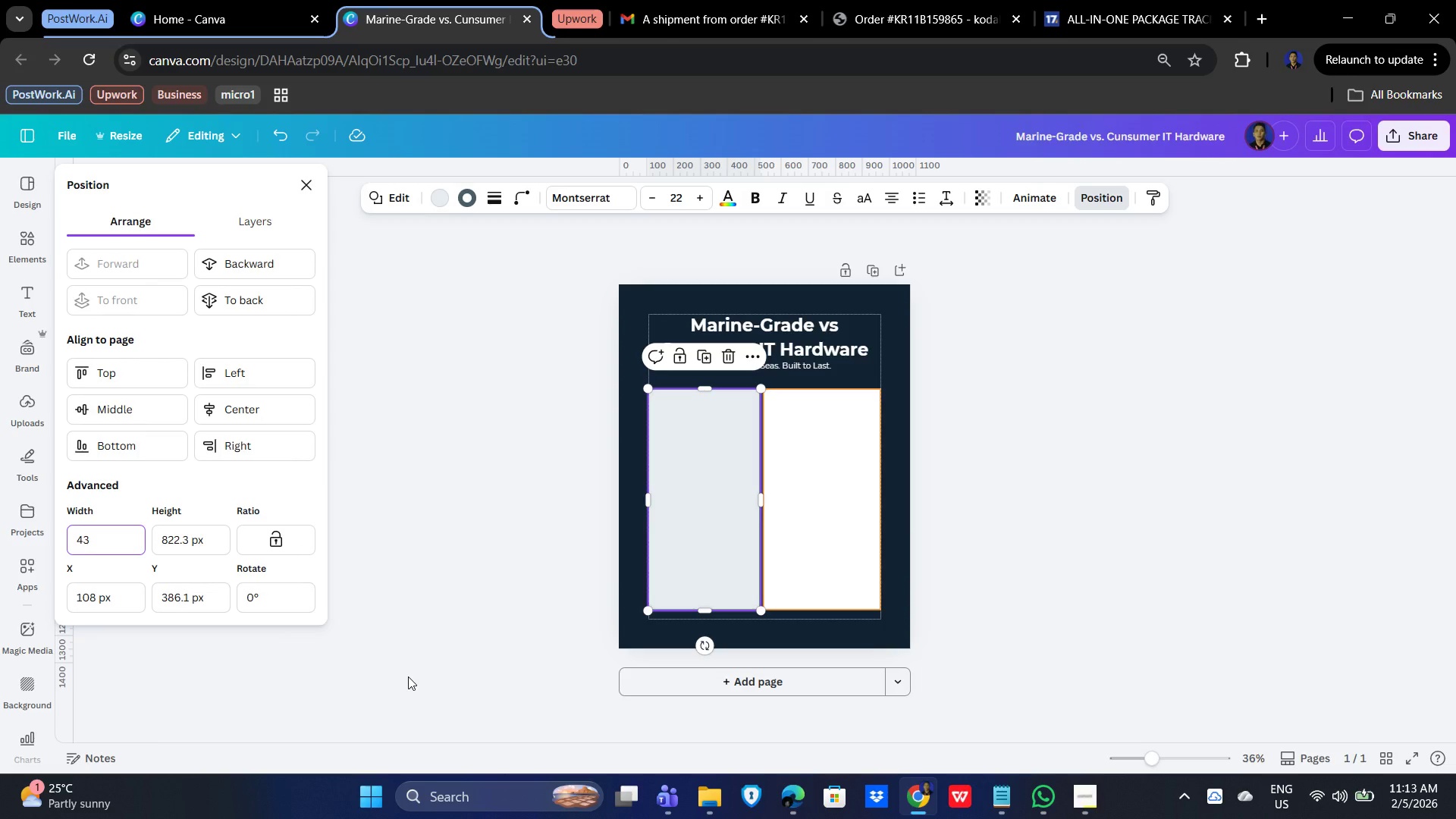 
key(Numpad8)
 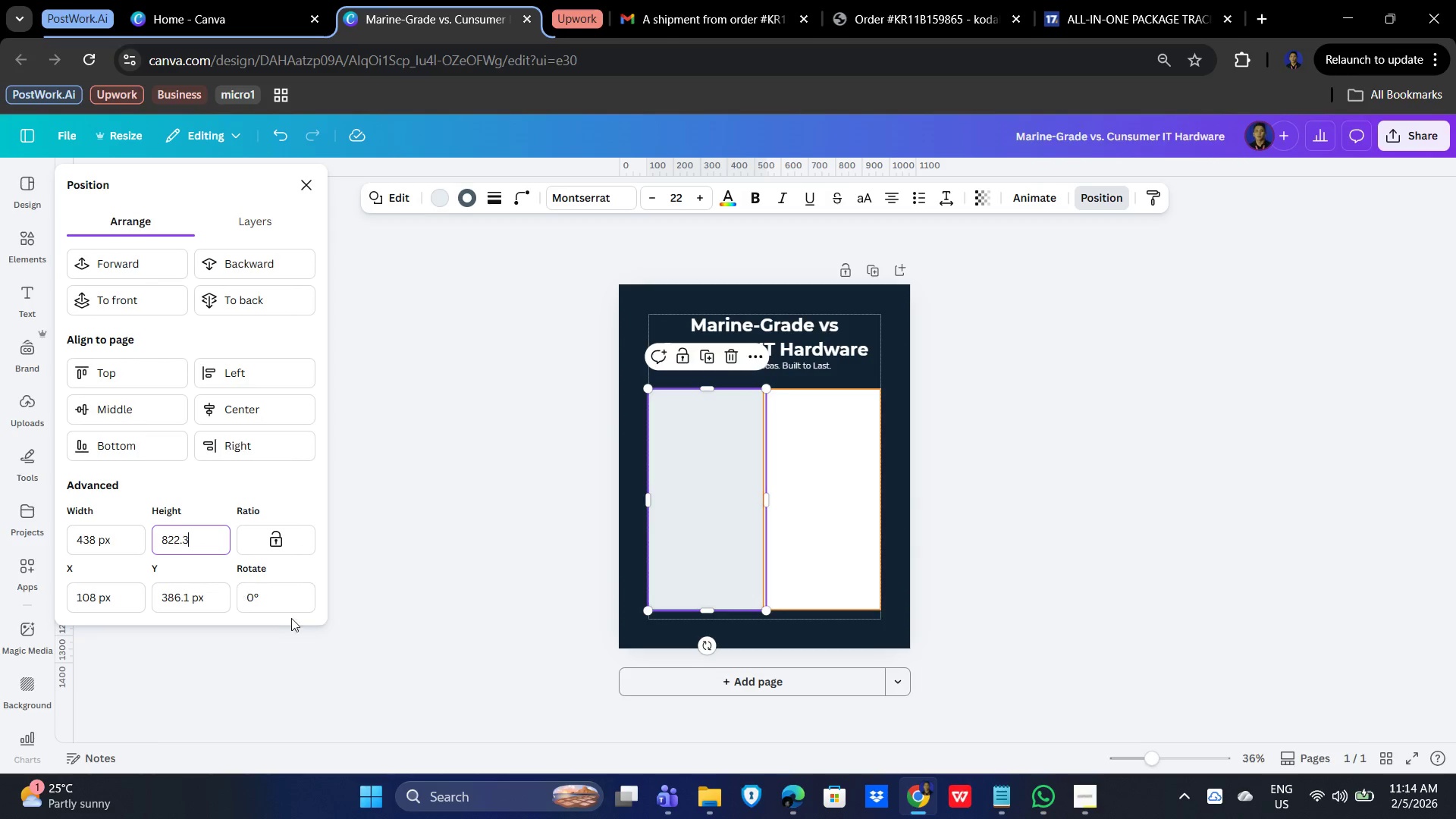 
key(Backspace)
 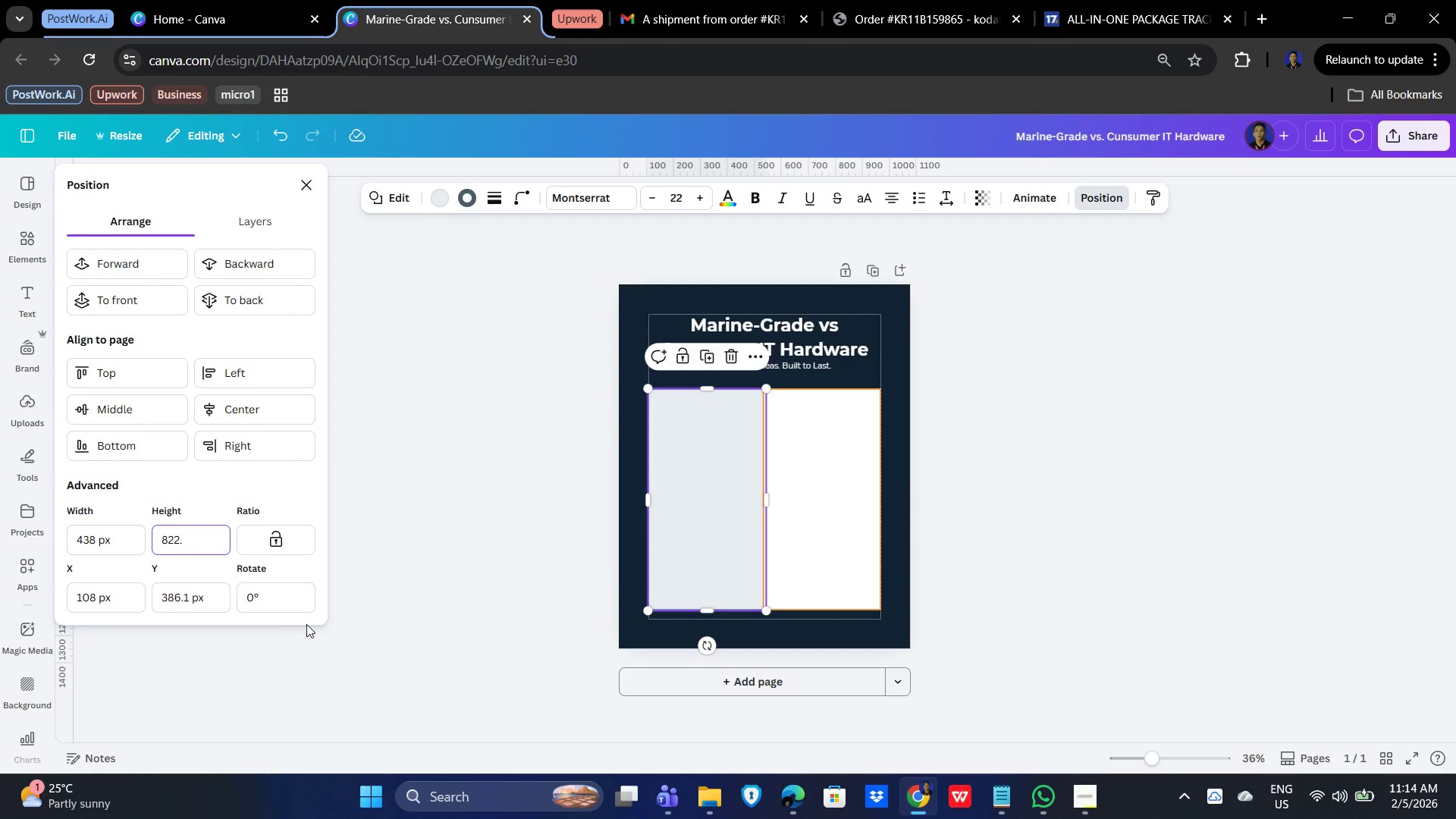 
key(Backspace)
 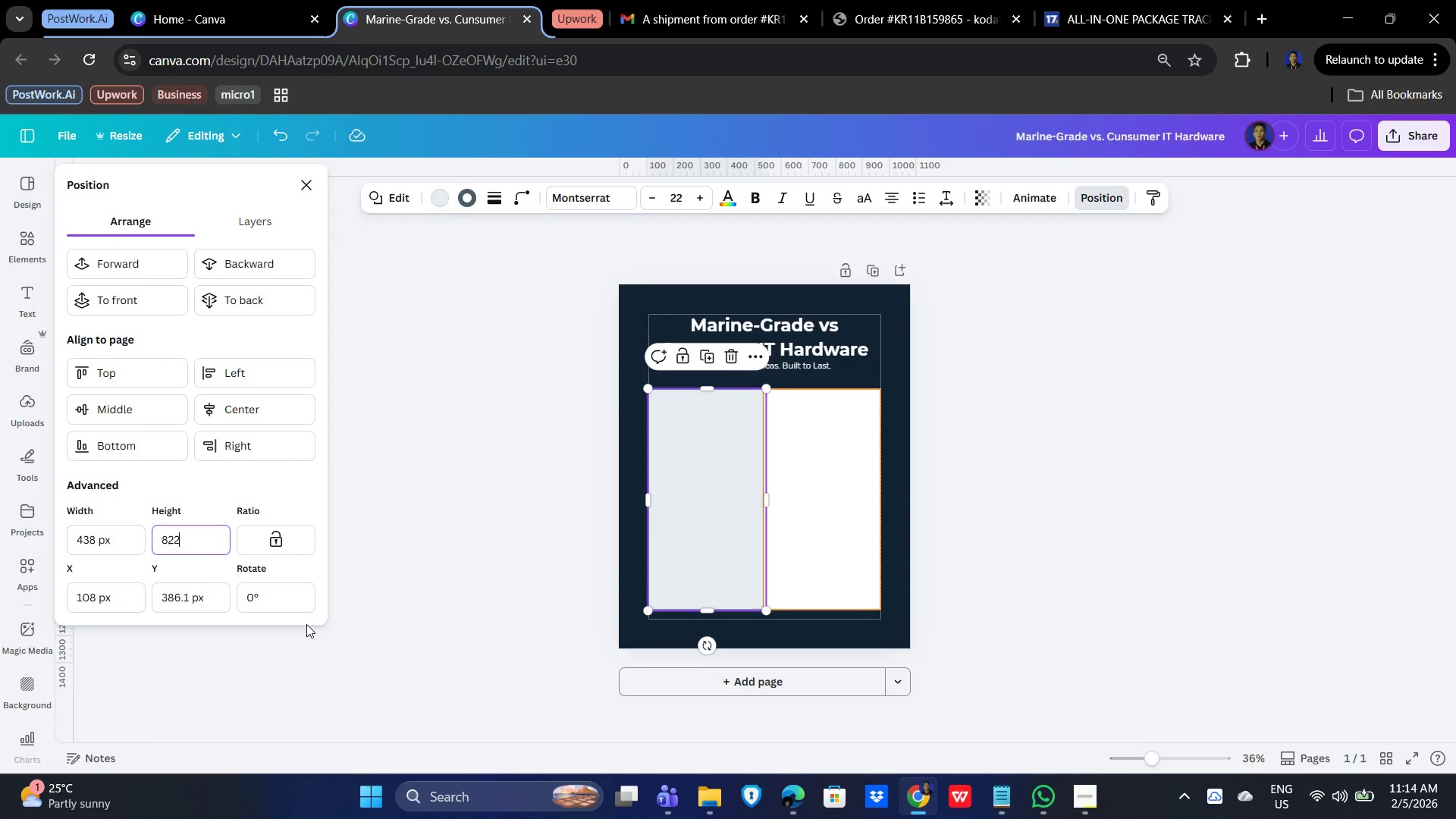 
key(Enter)
 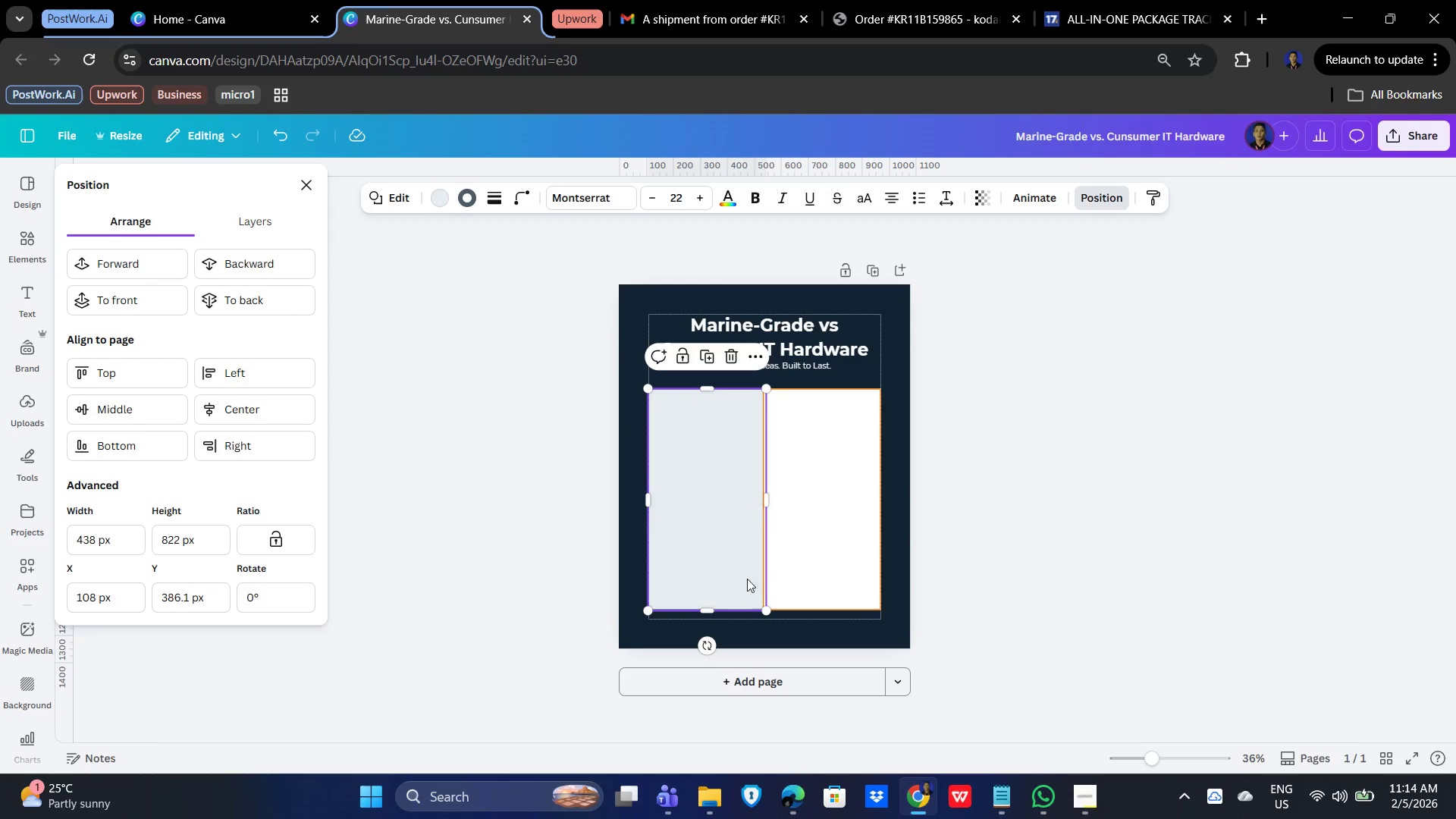 
left_click([1094, 582])
 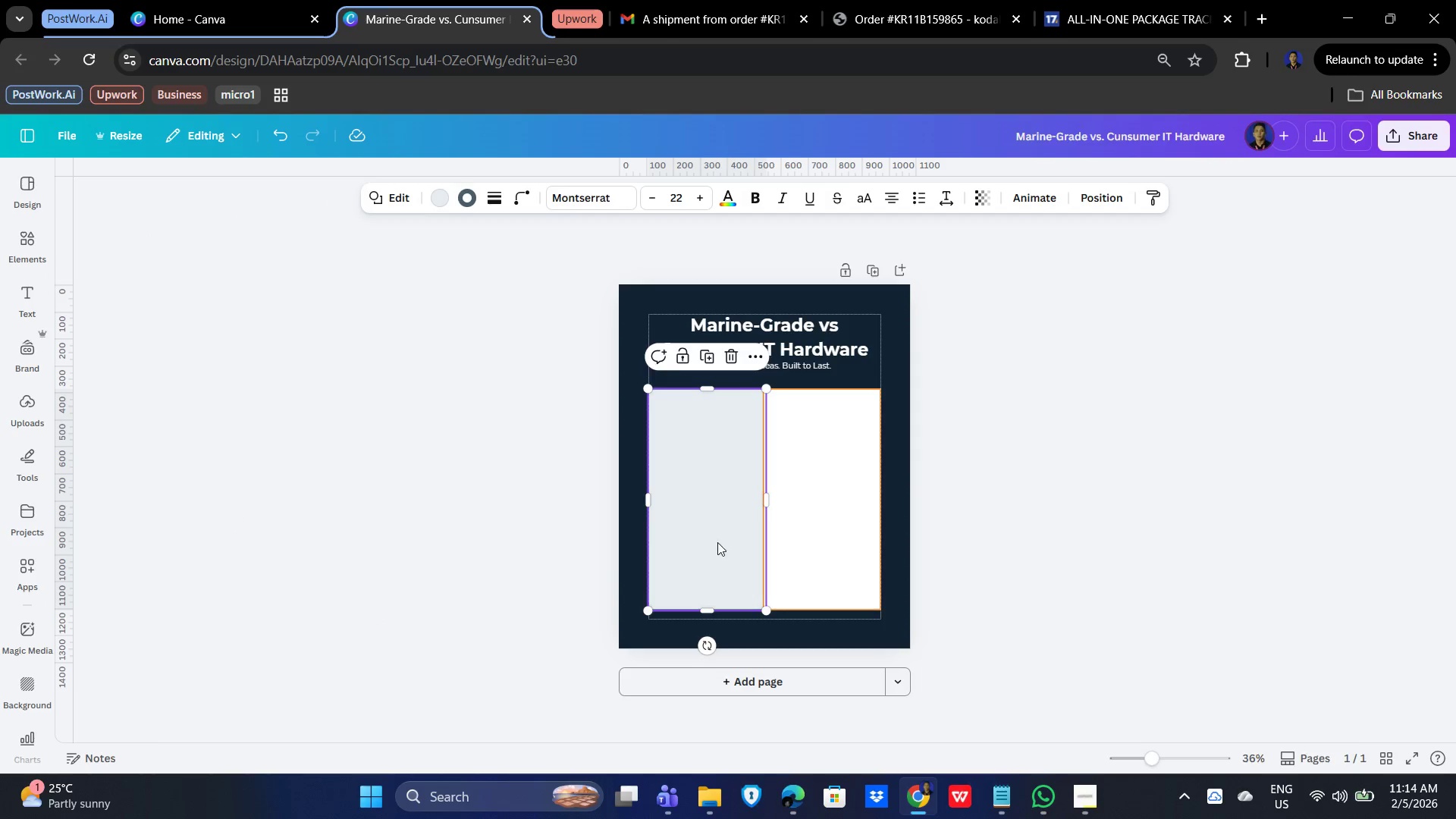 
double_click([1104, 539])
 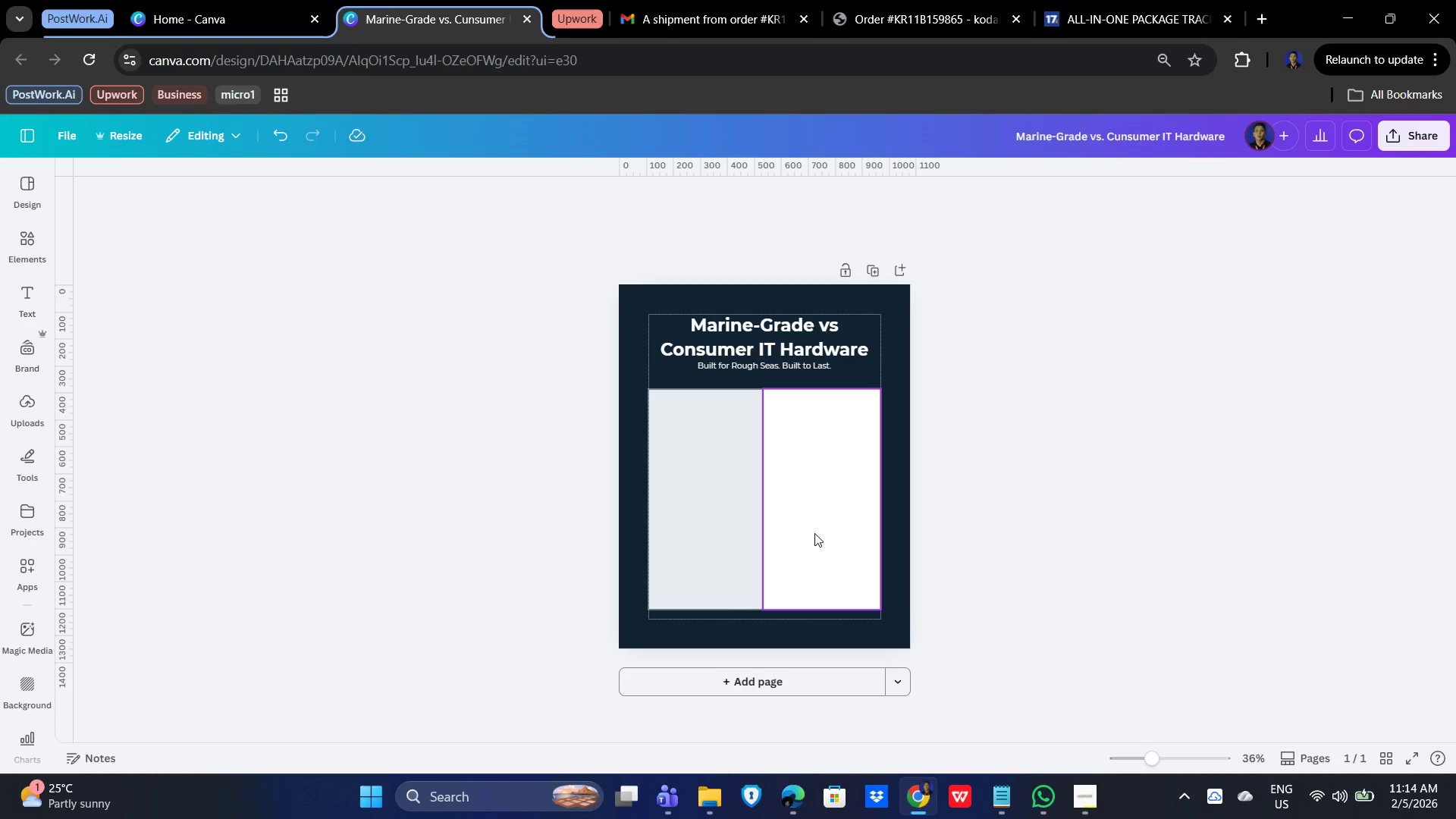 
left_click([817, 525])
 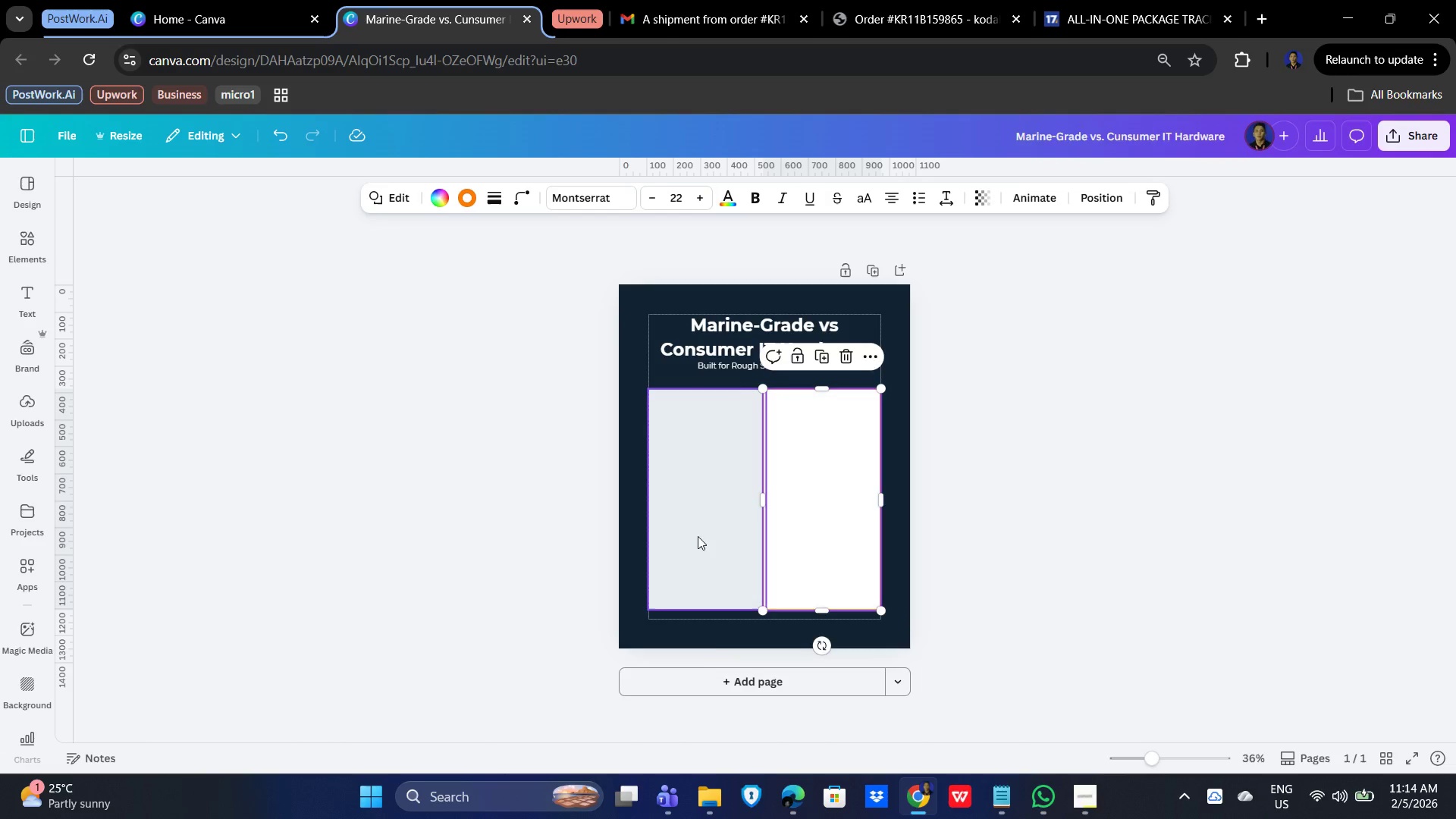 
left_click_drag(start_coordinate=[679, 533], to_coordinate=[664, 532])
 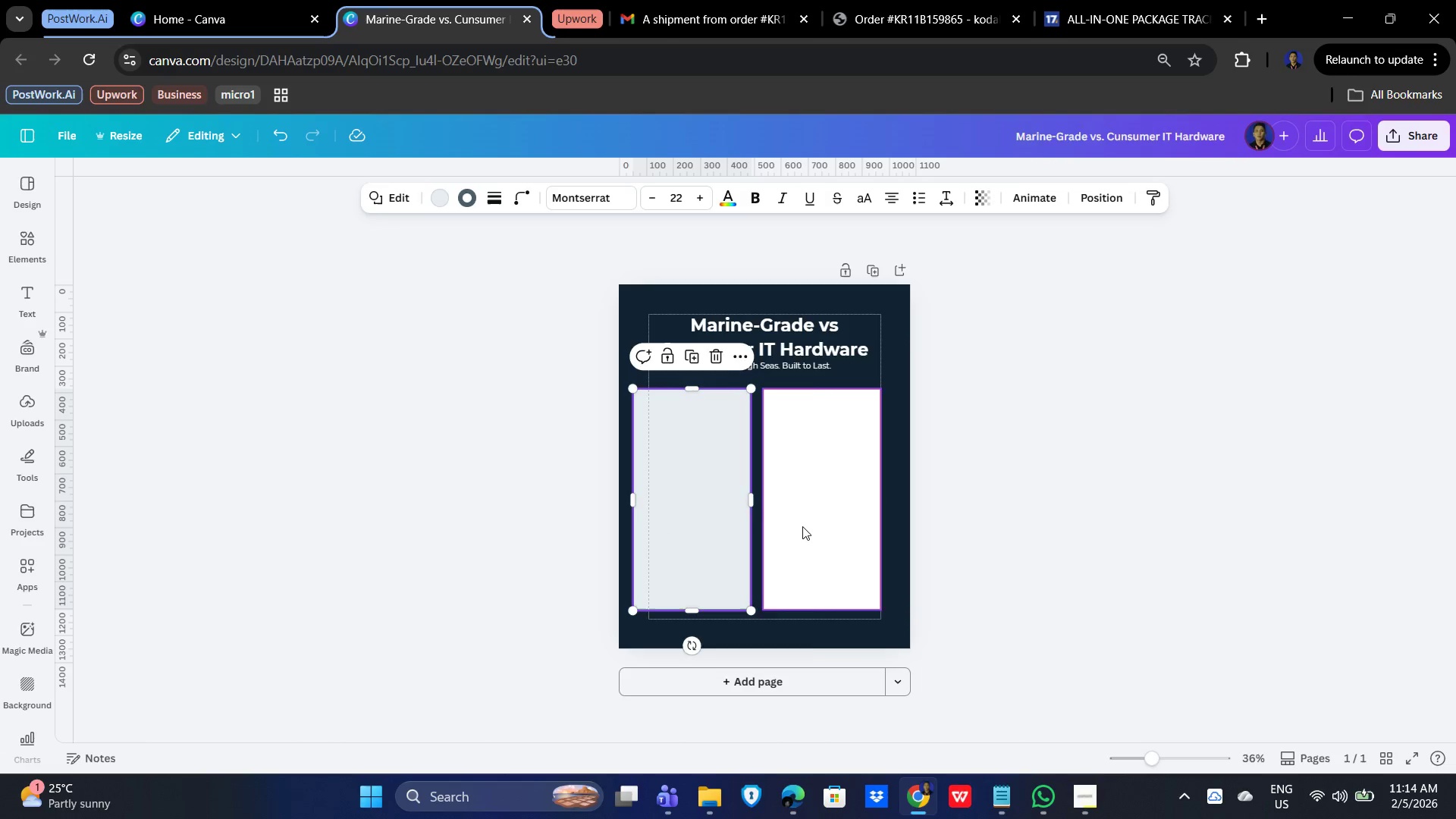 
left_click_drag(start_coordinate=[806, 526], to_coordinate=[814, 525])
 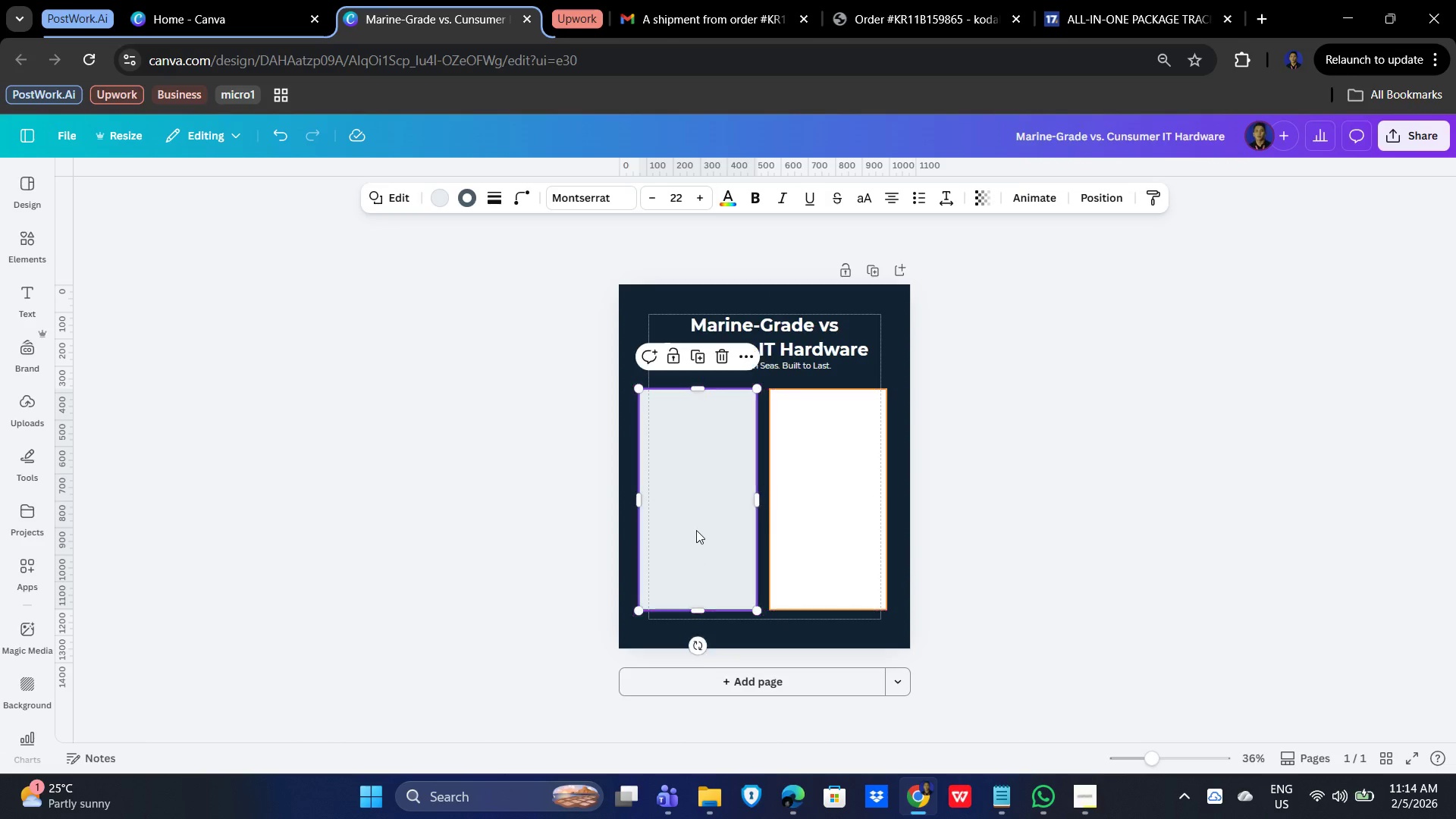 
left_click([1078, 529])
 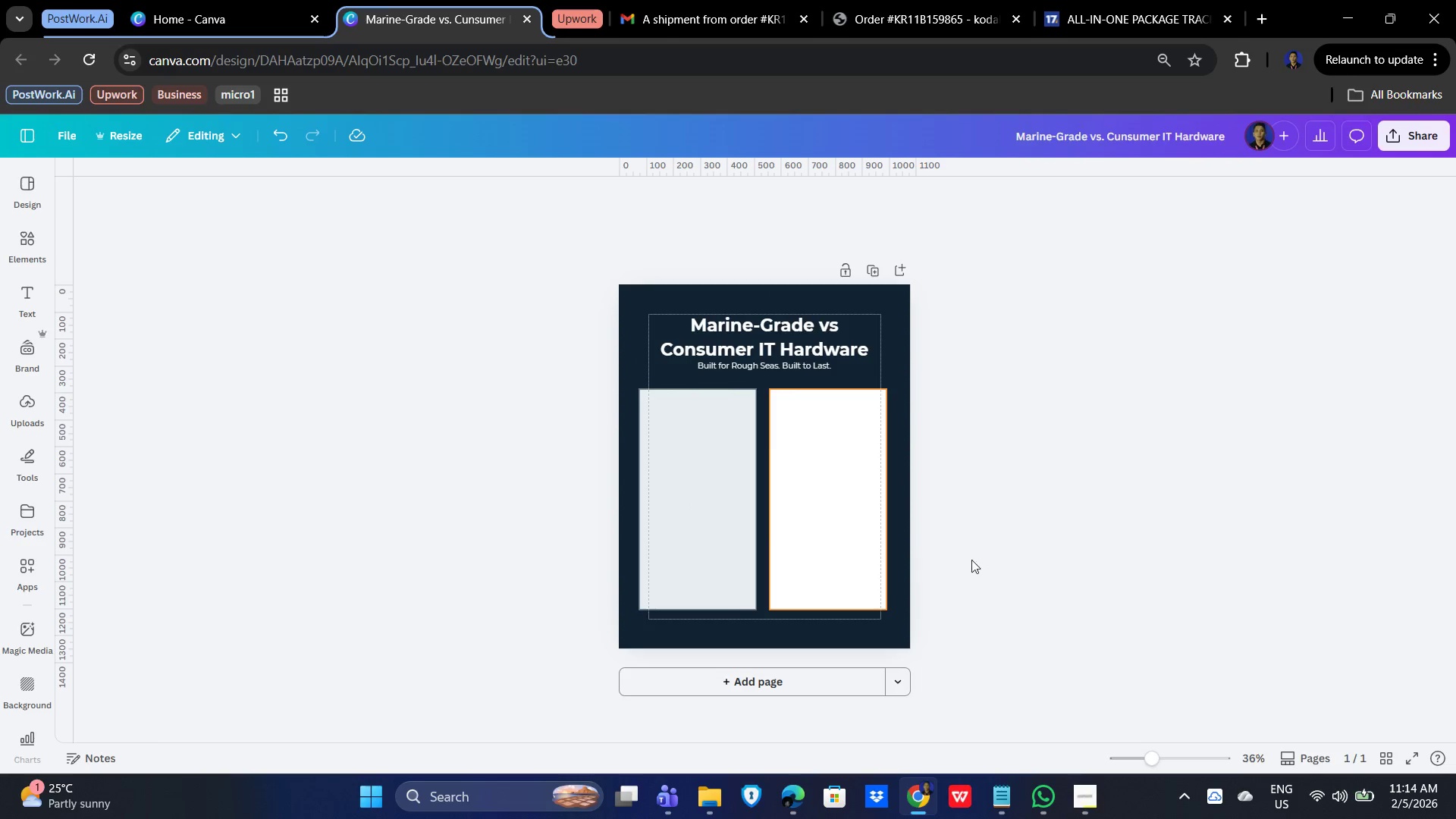 
left_click([1142, 560])
 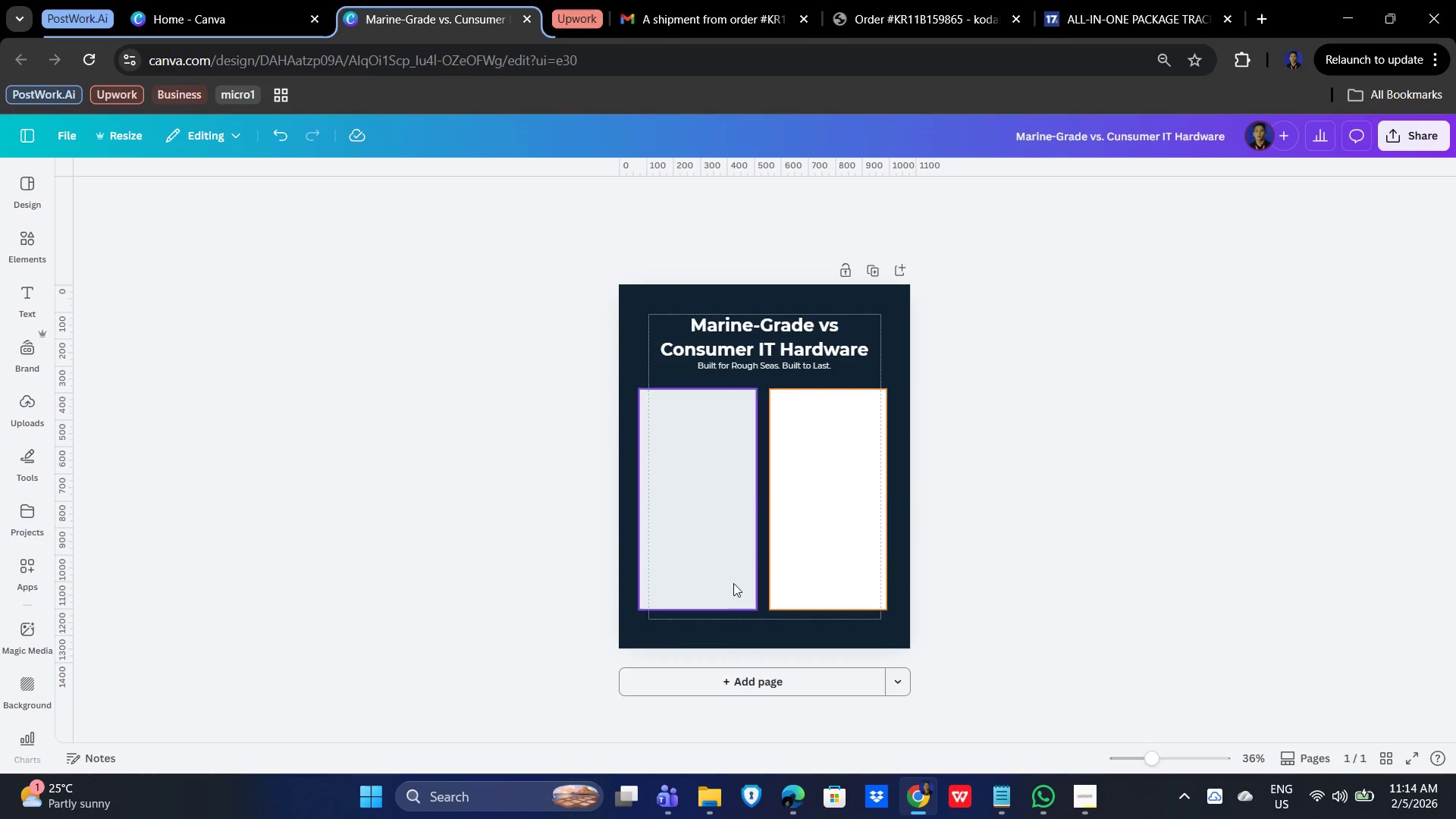 
left_click([810, 530])
 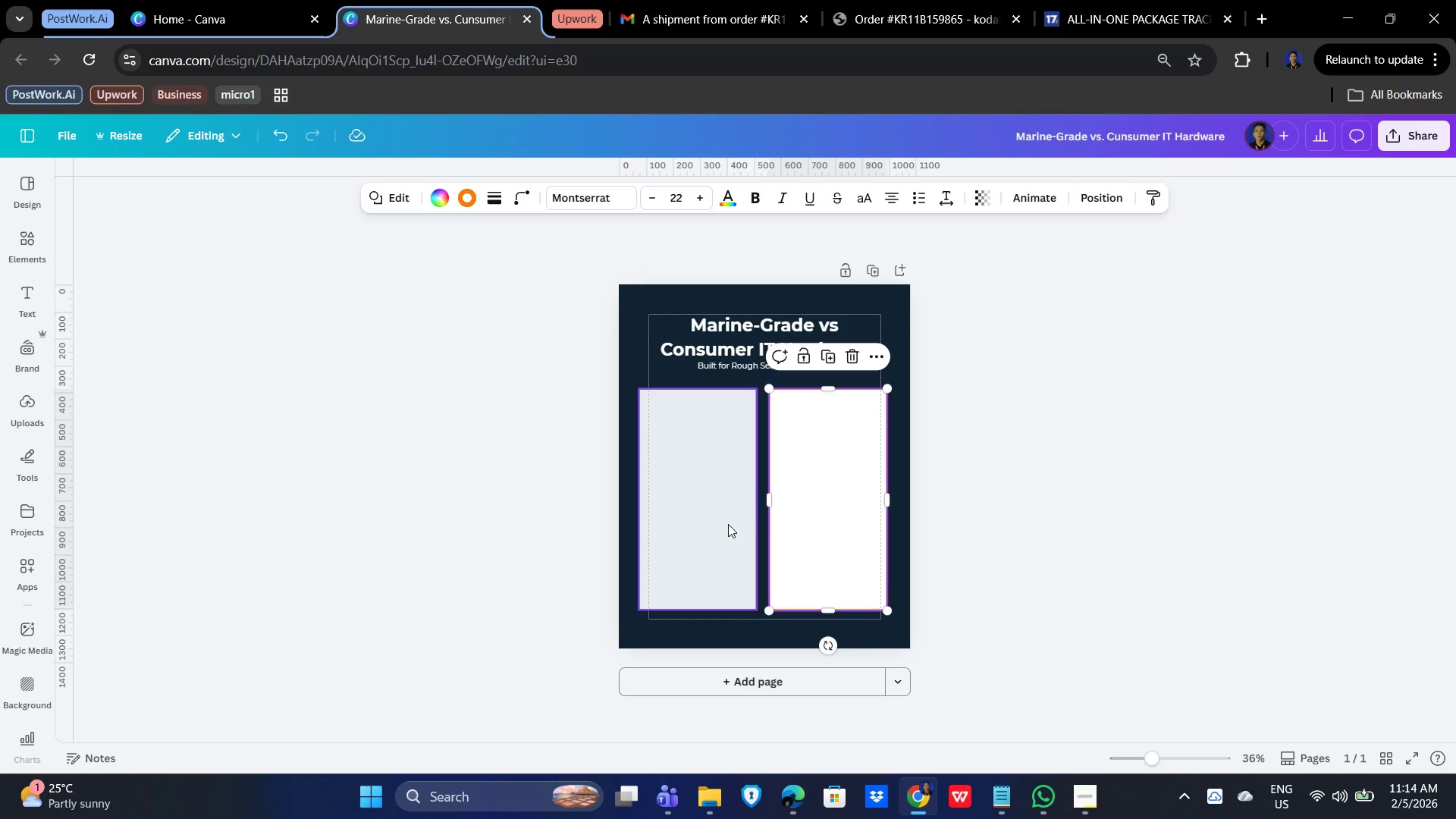 
hold_key(key=ShiftLeft, duration=0.44)
left_click([725, 524])
 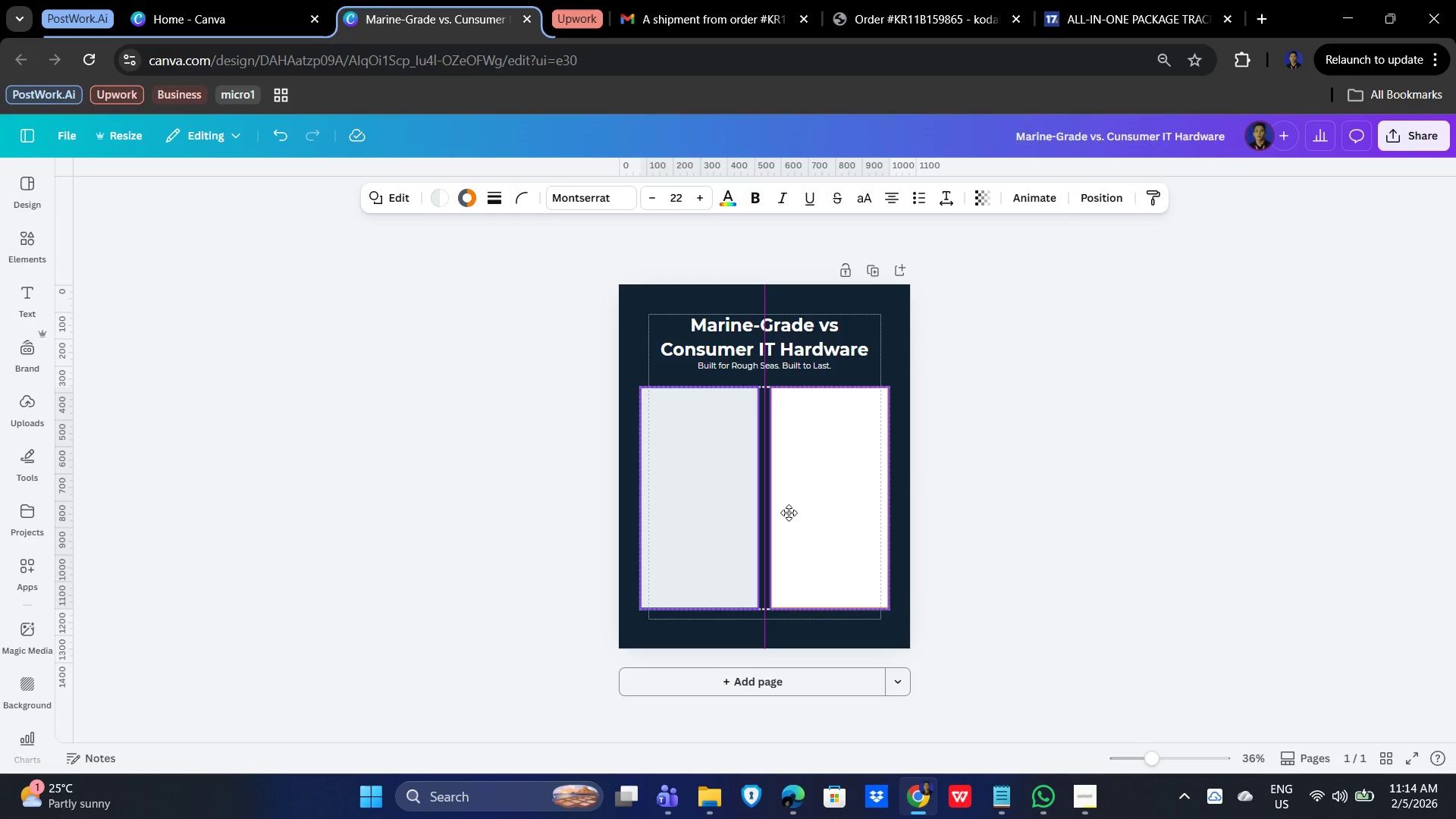 
wait(6.99)
 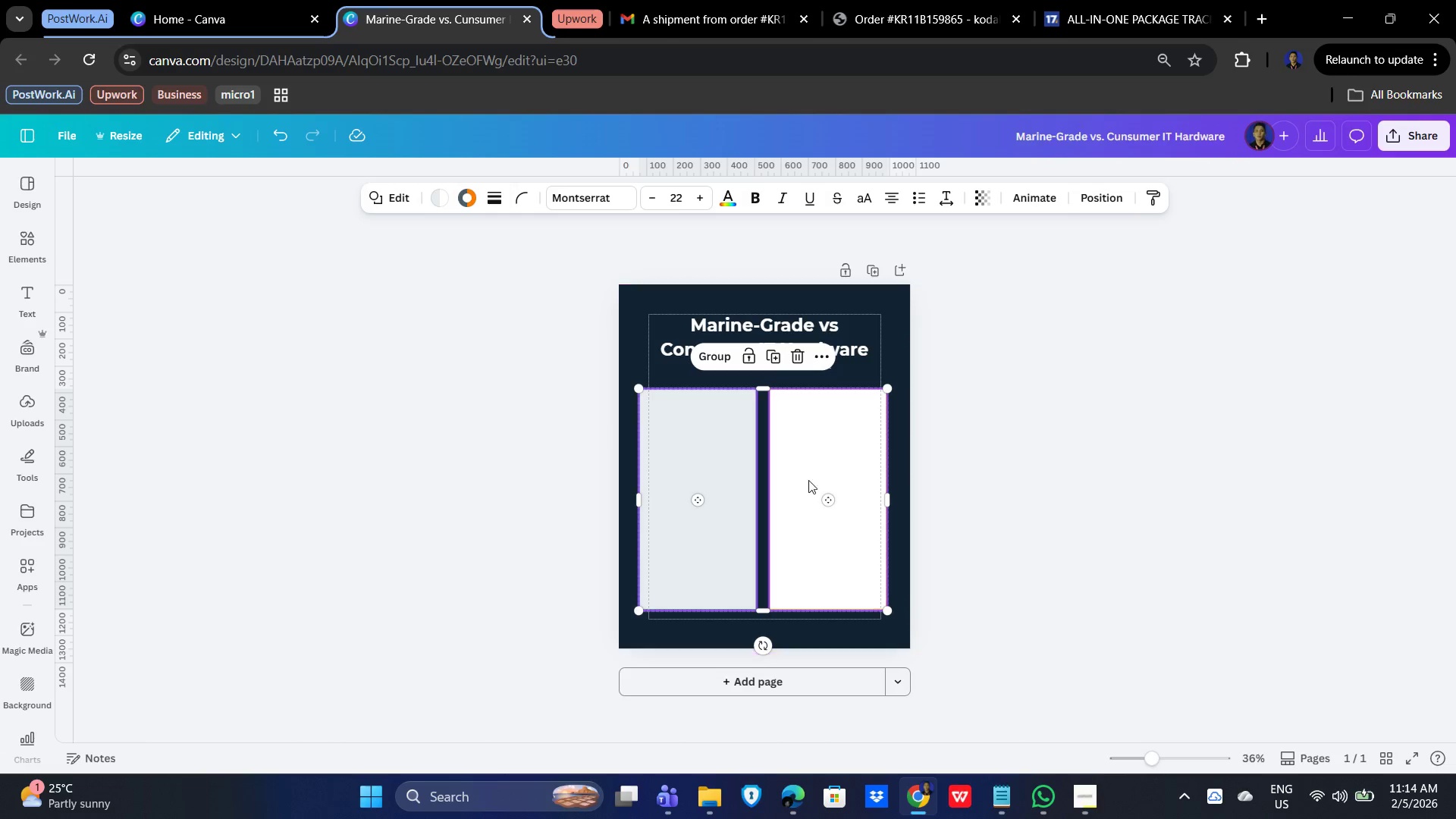 
left_click([1081, 500])
 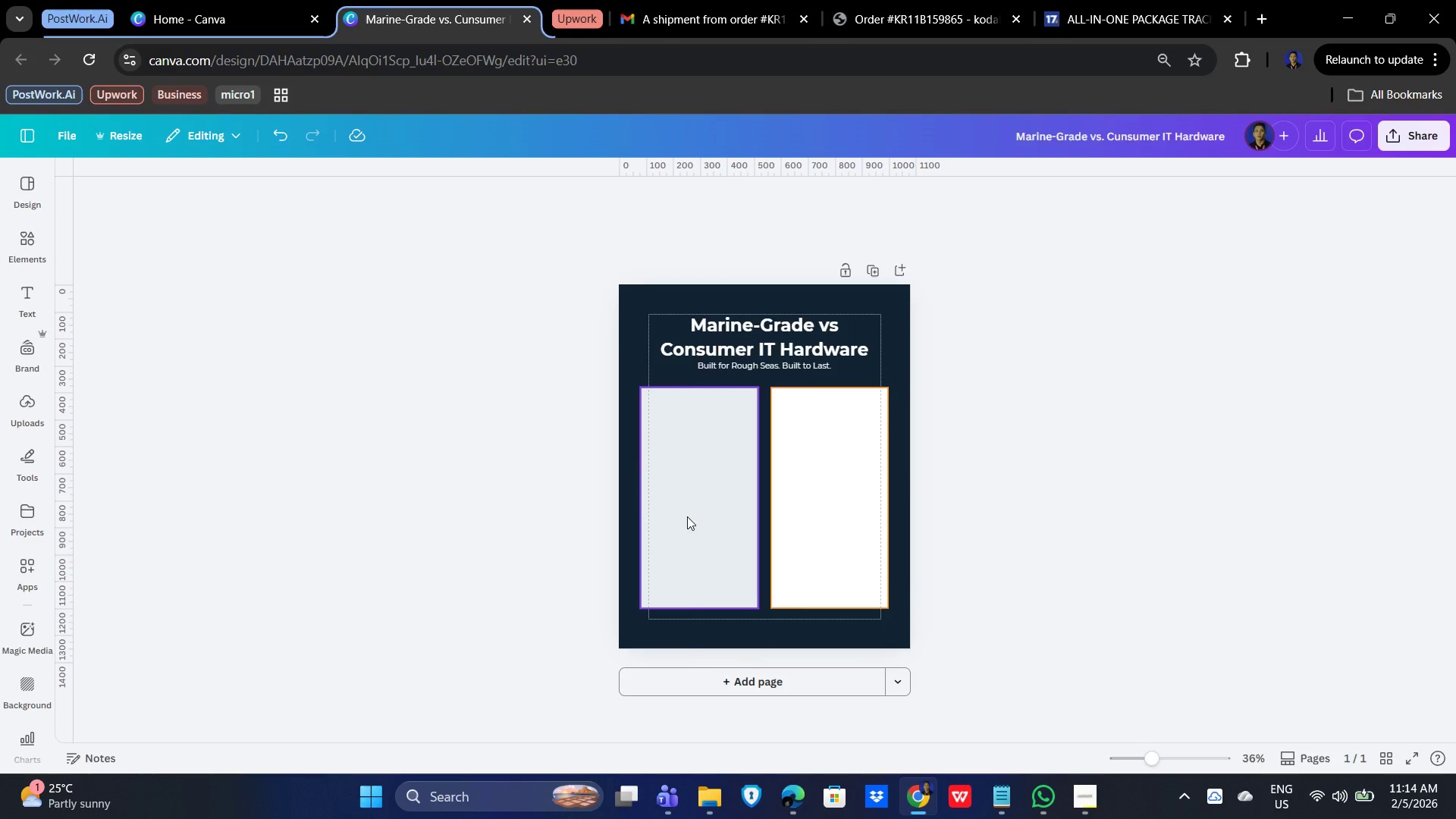 
left_click([674, 514])
 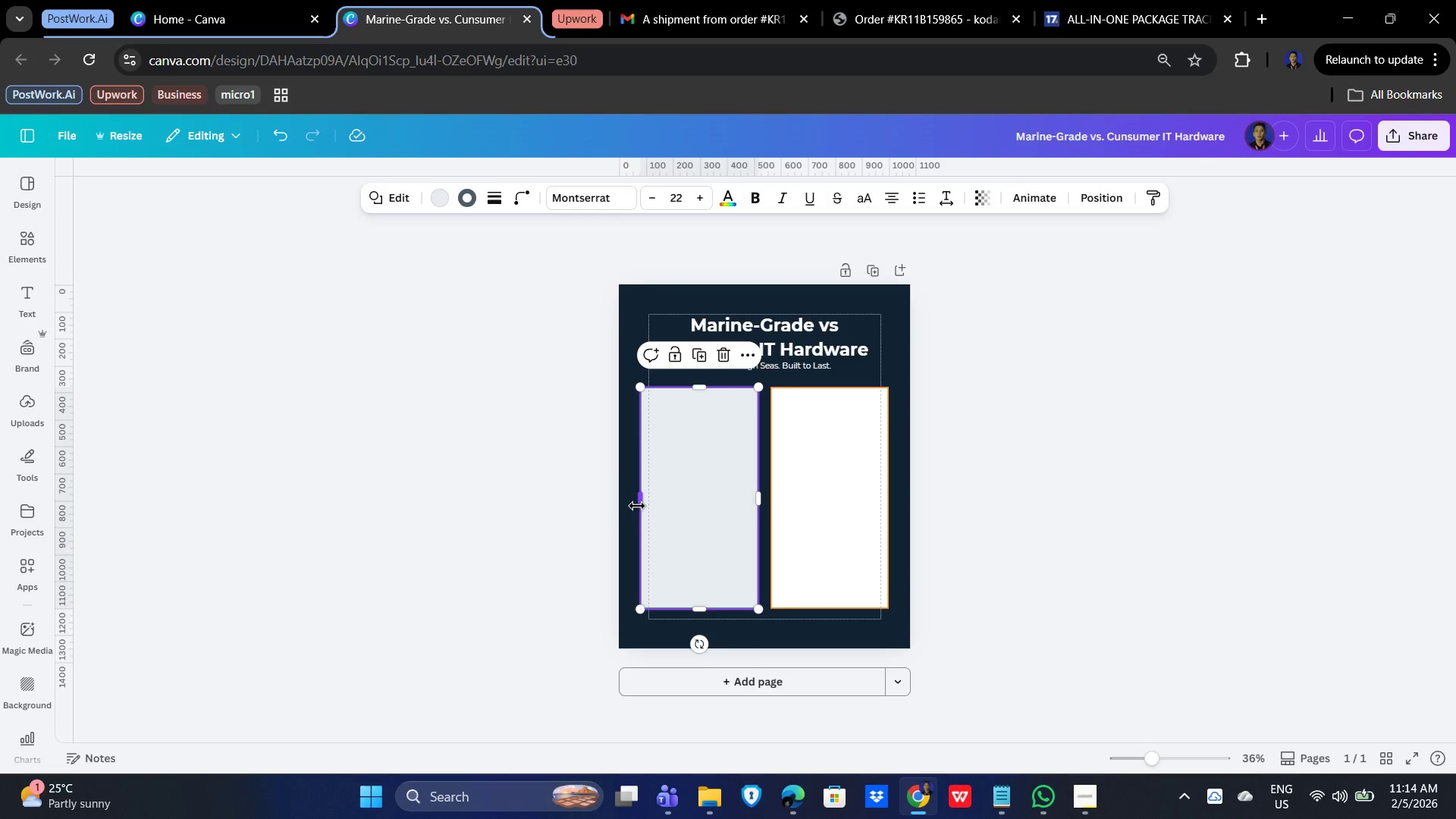 
left_click_drag(start_coordinate=[637, 506], to_coordinate=[644, 504])
 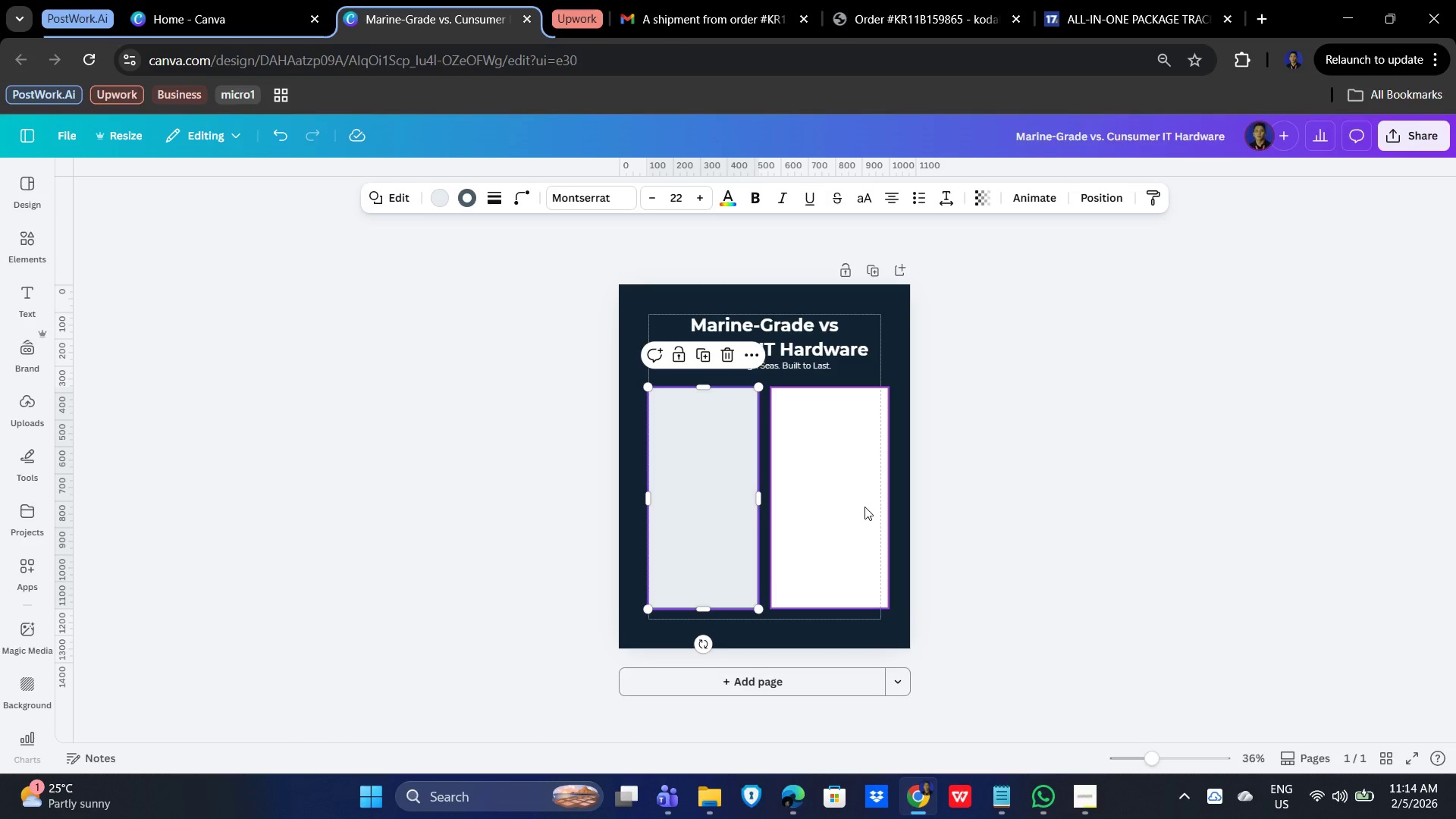 
left_click([864, 504])
 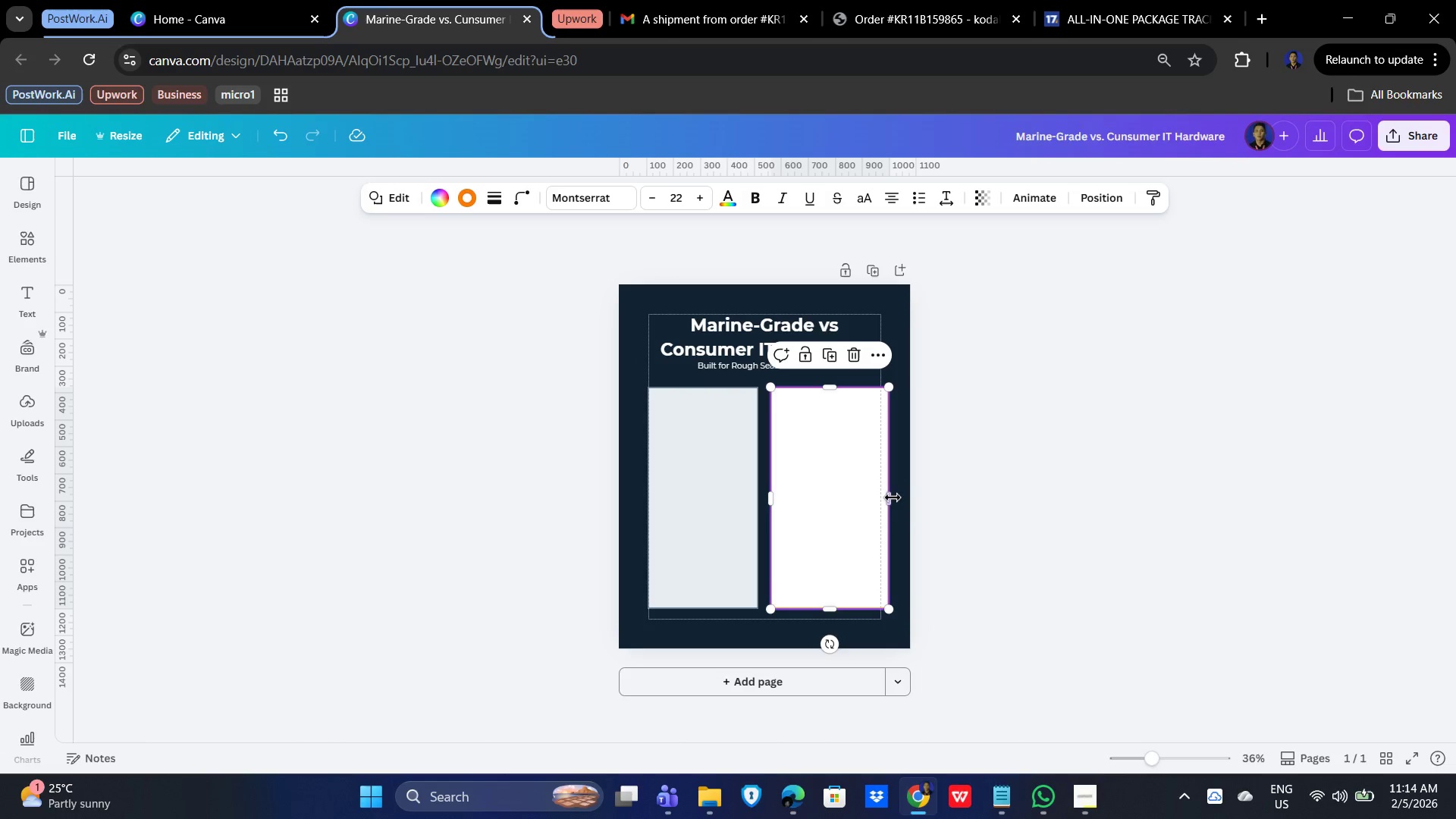 
left_click_drag(start_coordinate=[891, 497], to_coordinate=[883, 497])
 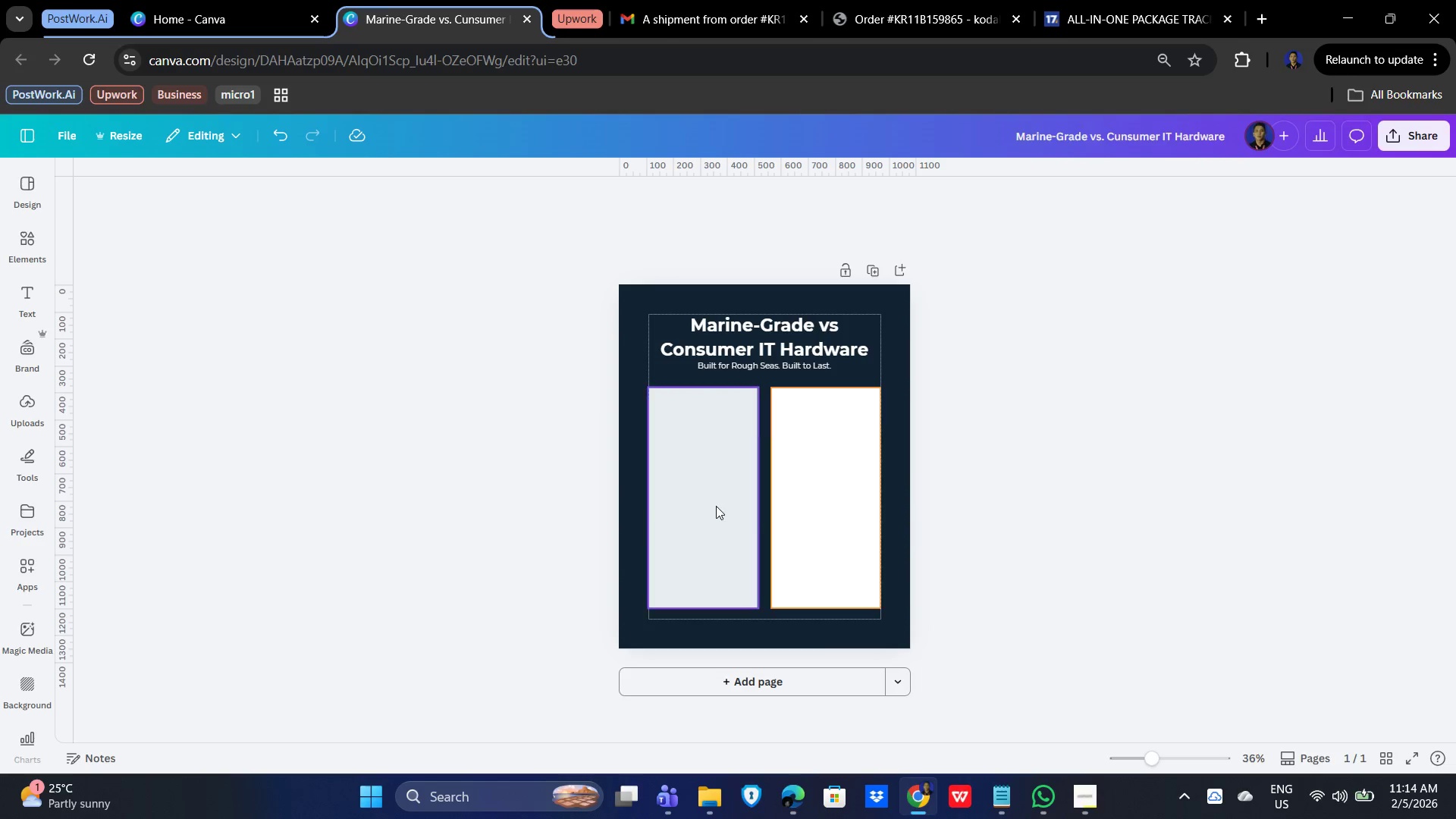 
double_click([713, 506])
 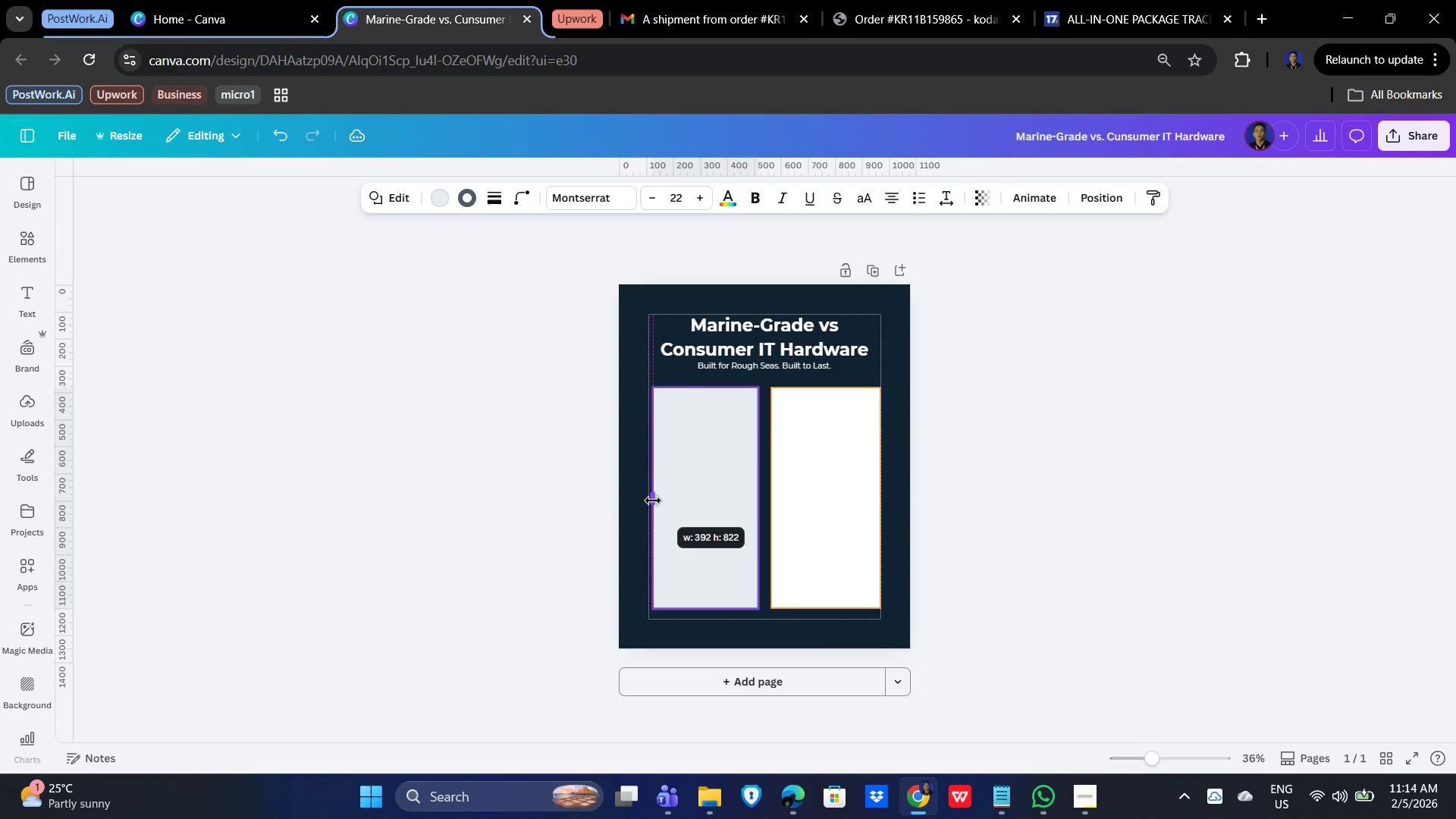 
left_click([649, 500])
 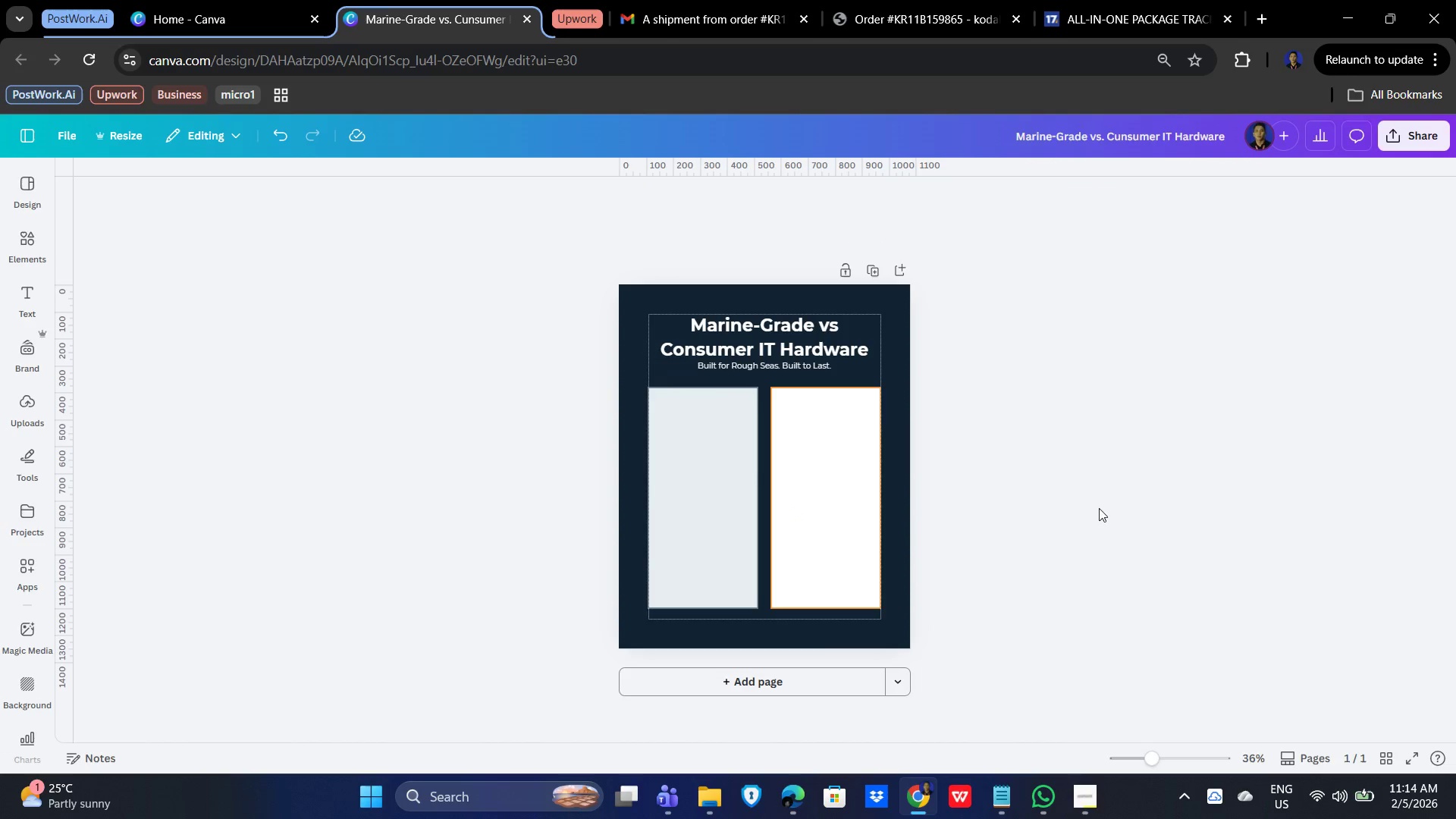 
double_click([1250, 508])
 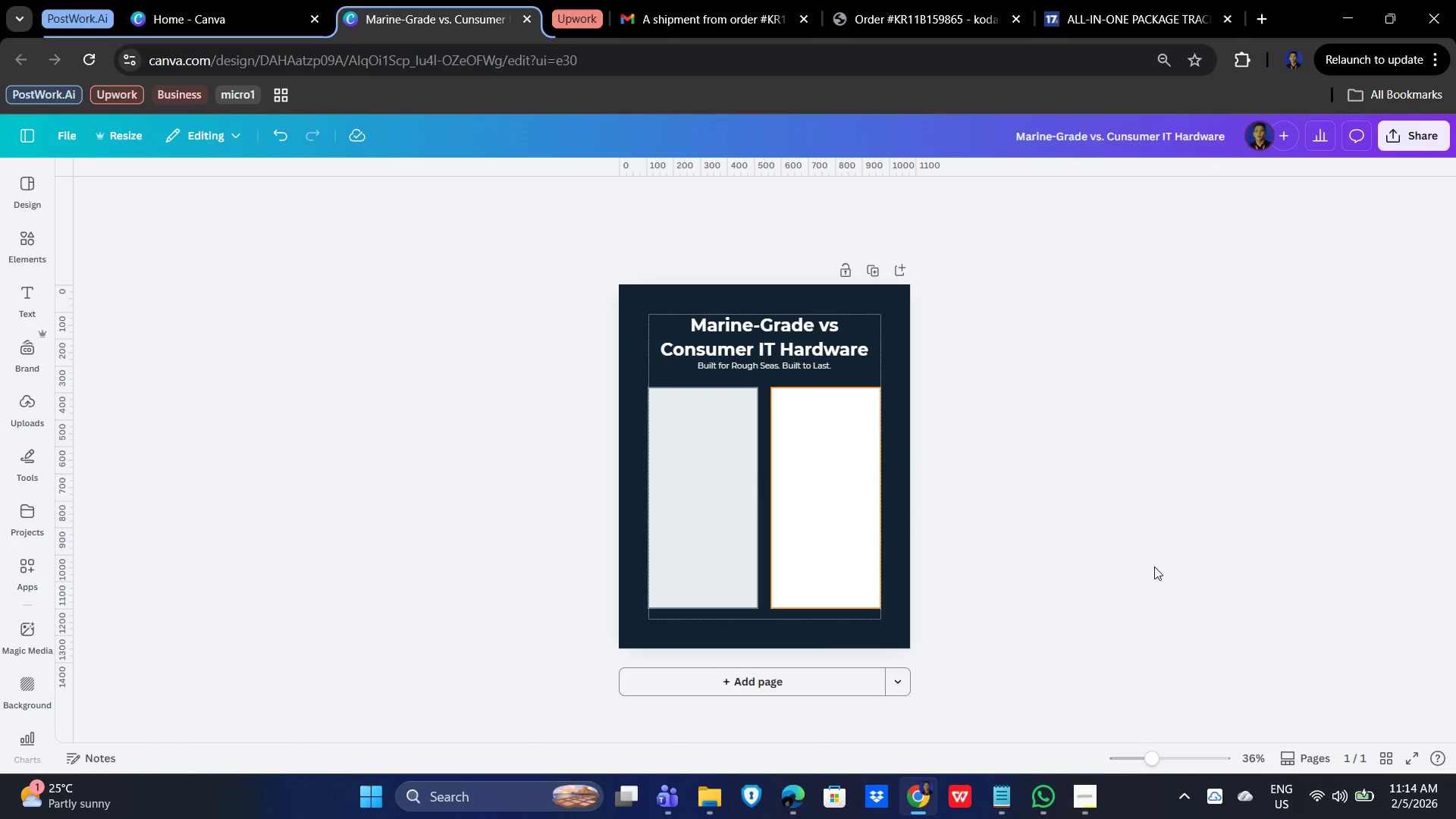 
hold_key(key=ControlLeft, duration=1.5)
scroll: coordinate [1101, 590], scroll_direction: up, amount: 2.0
 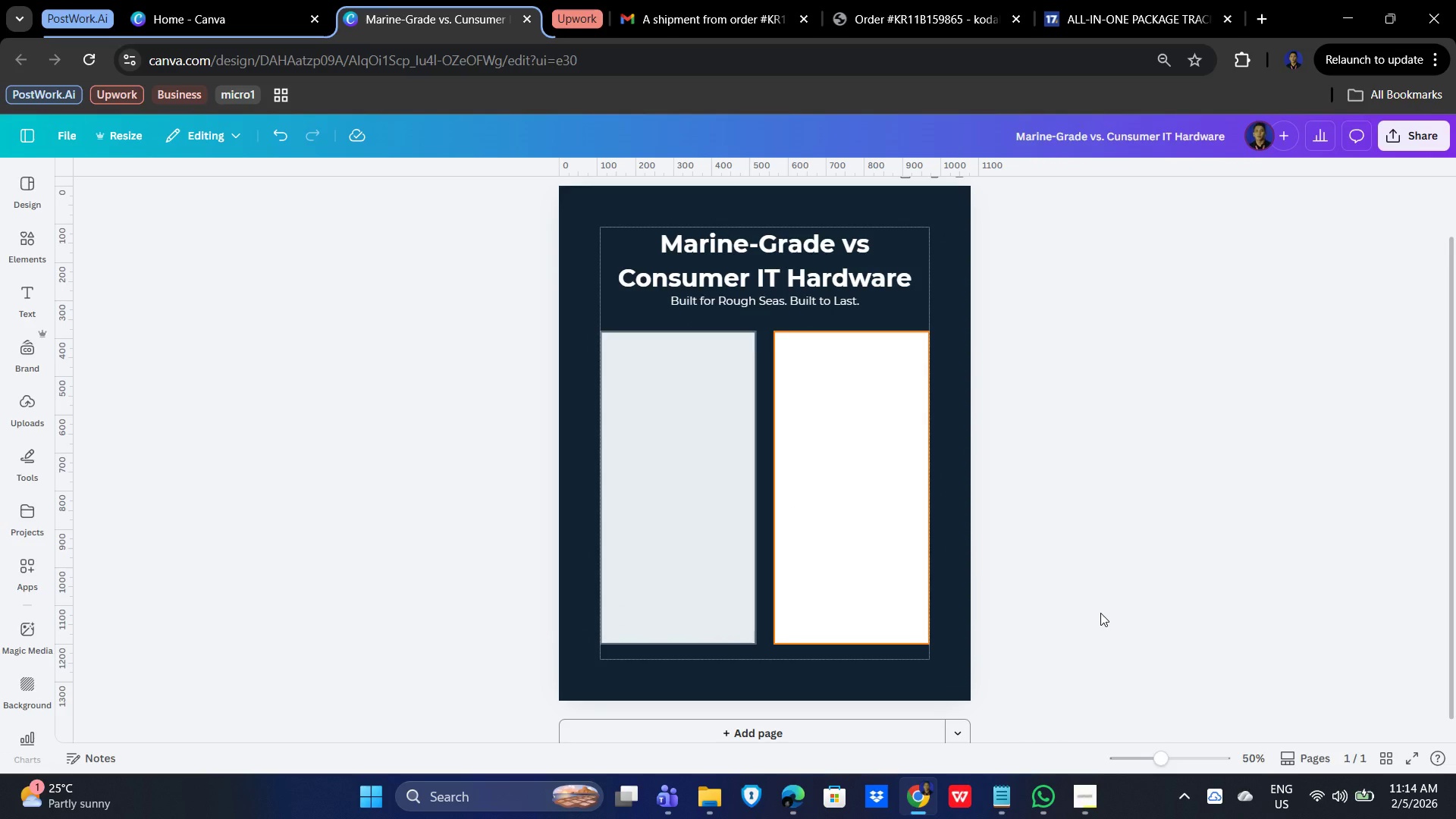 
hold_key(key=ControlLeft, duration=1.51)
 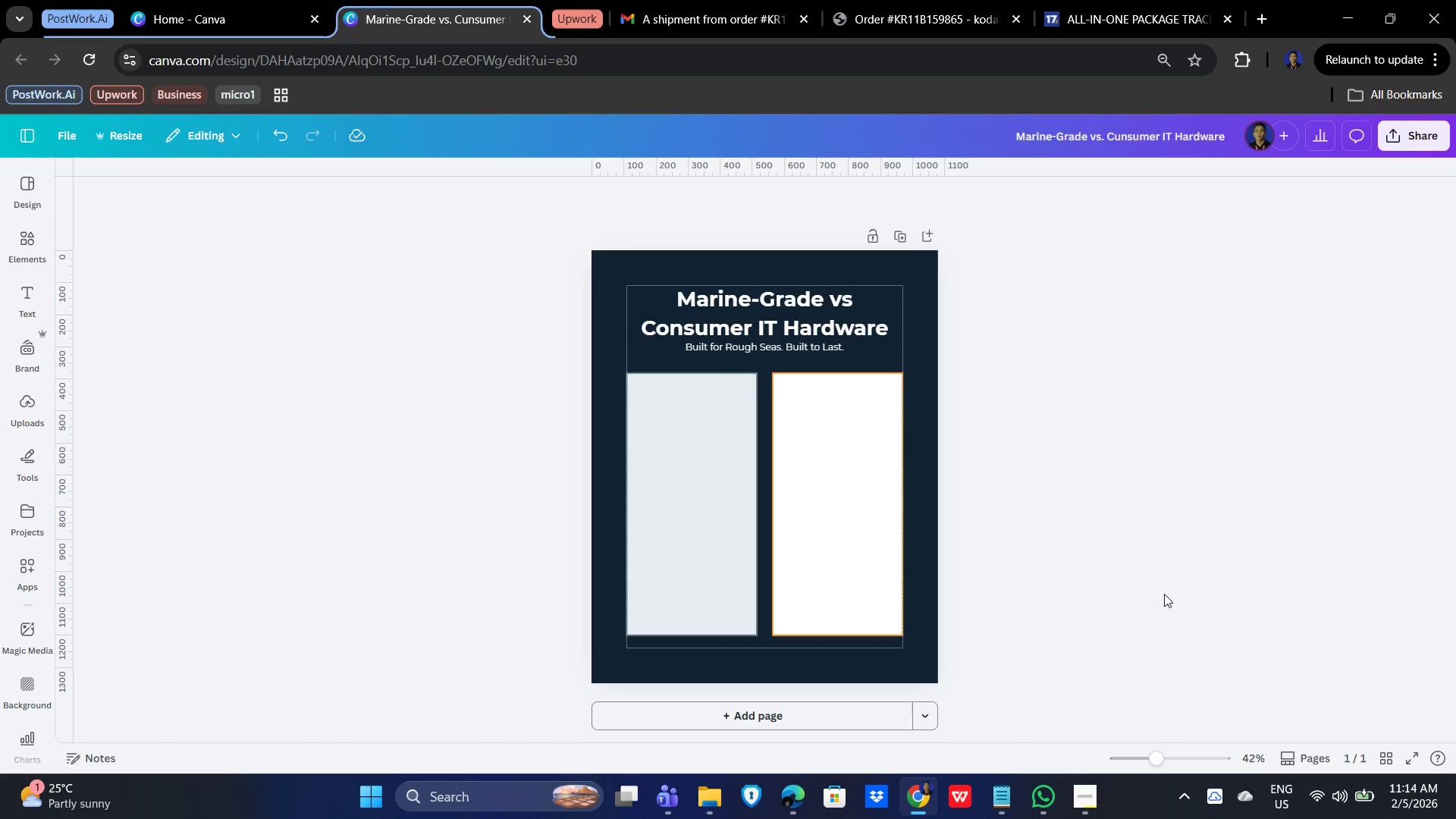 
hold_key(key=ControlLeft, duration=0.41)
 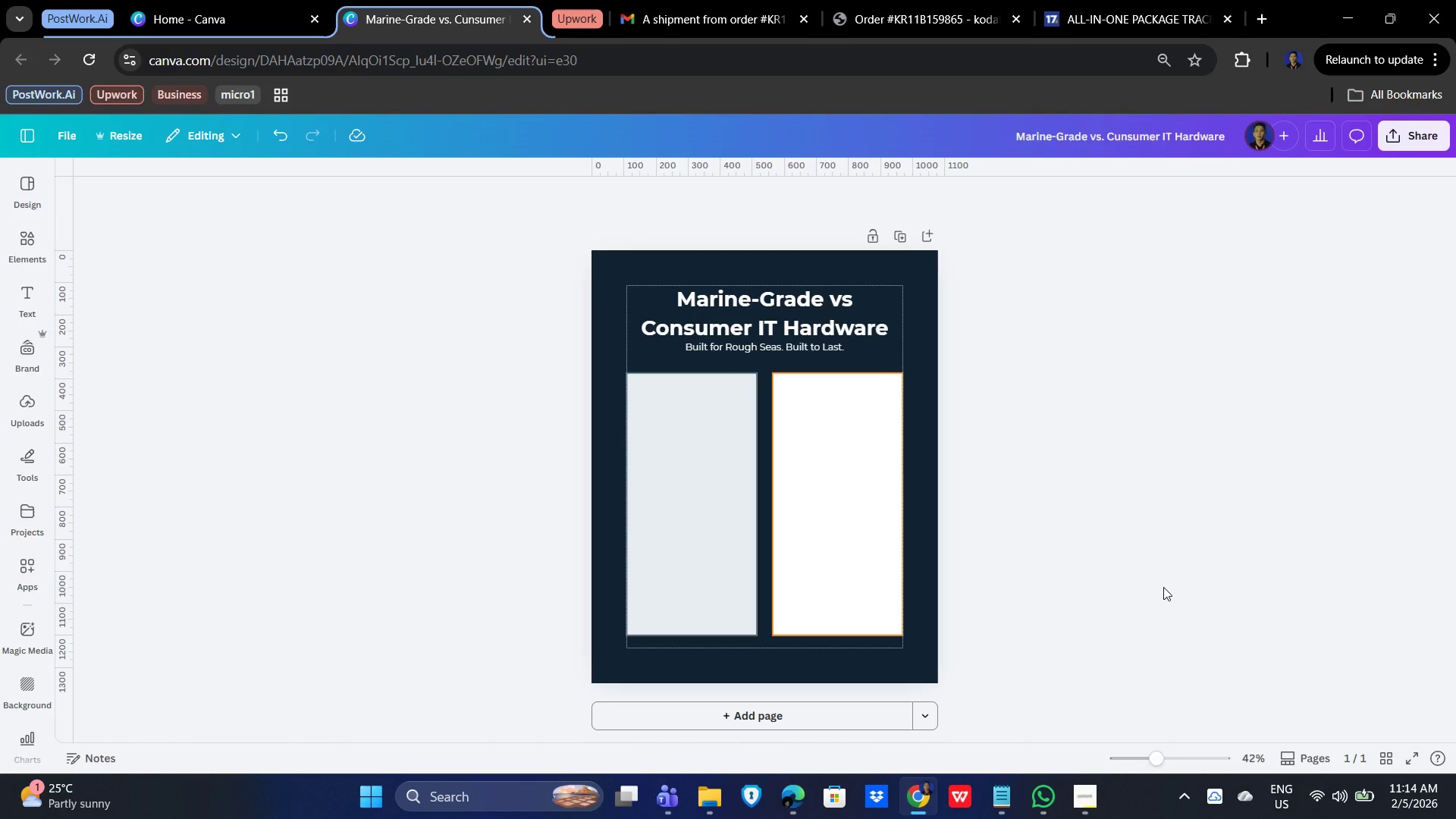 
scroll: coordinate [1100, 613], scroll_direction: down, amount: 1.0
 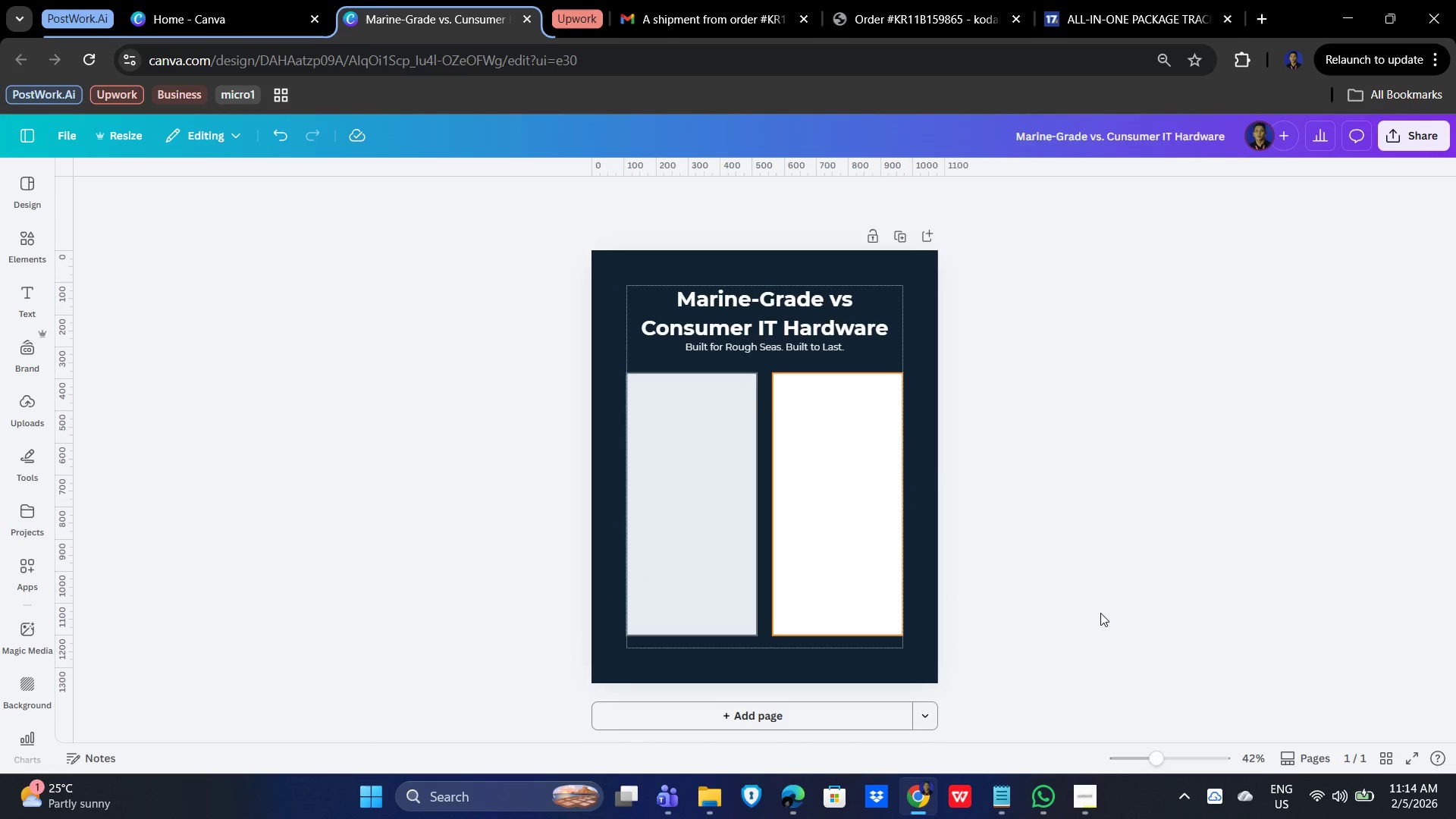 
wait(24.58)
 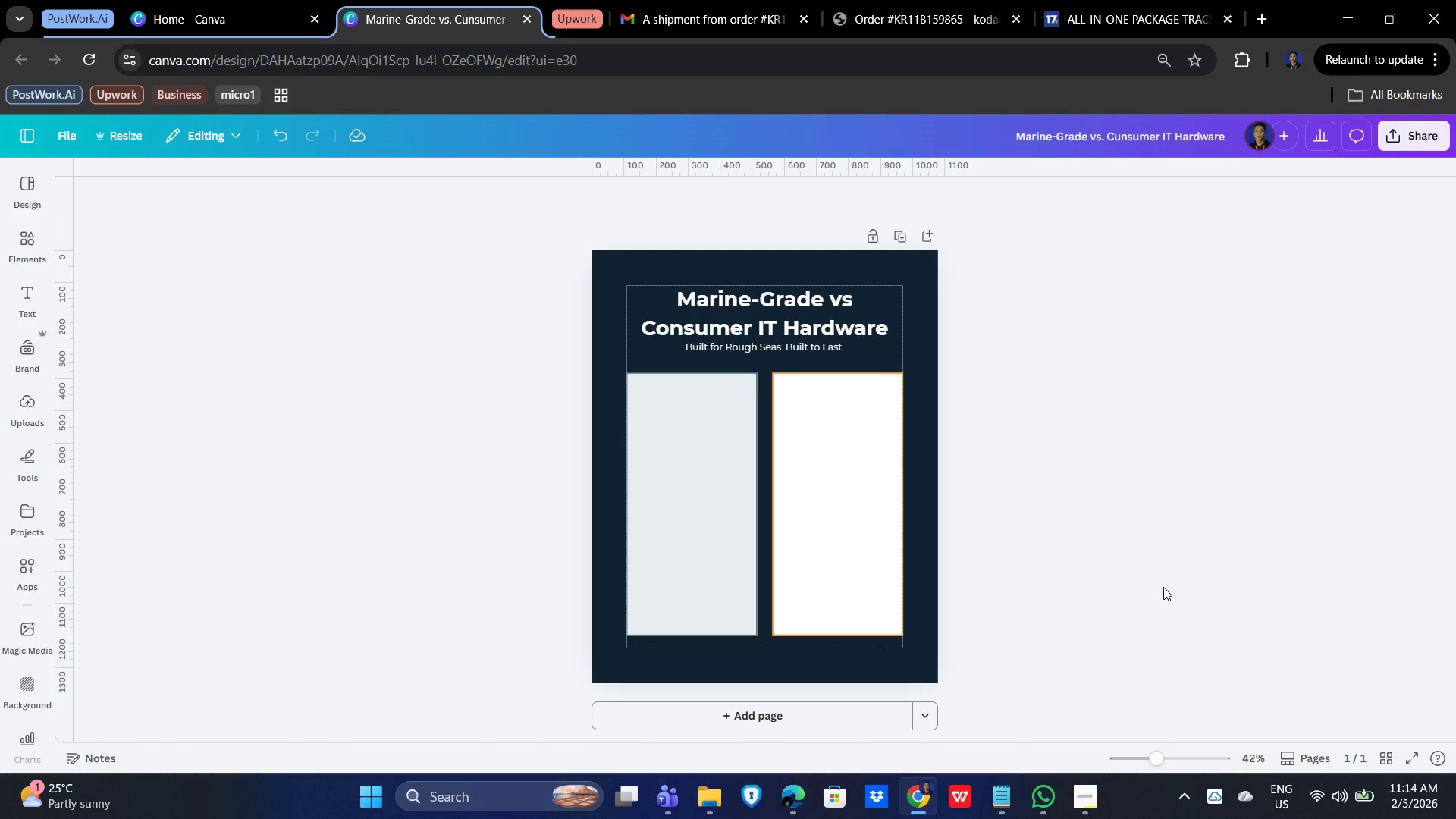 
left_click([1155, 427])
 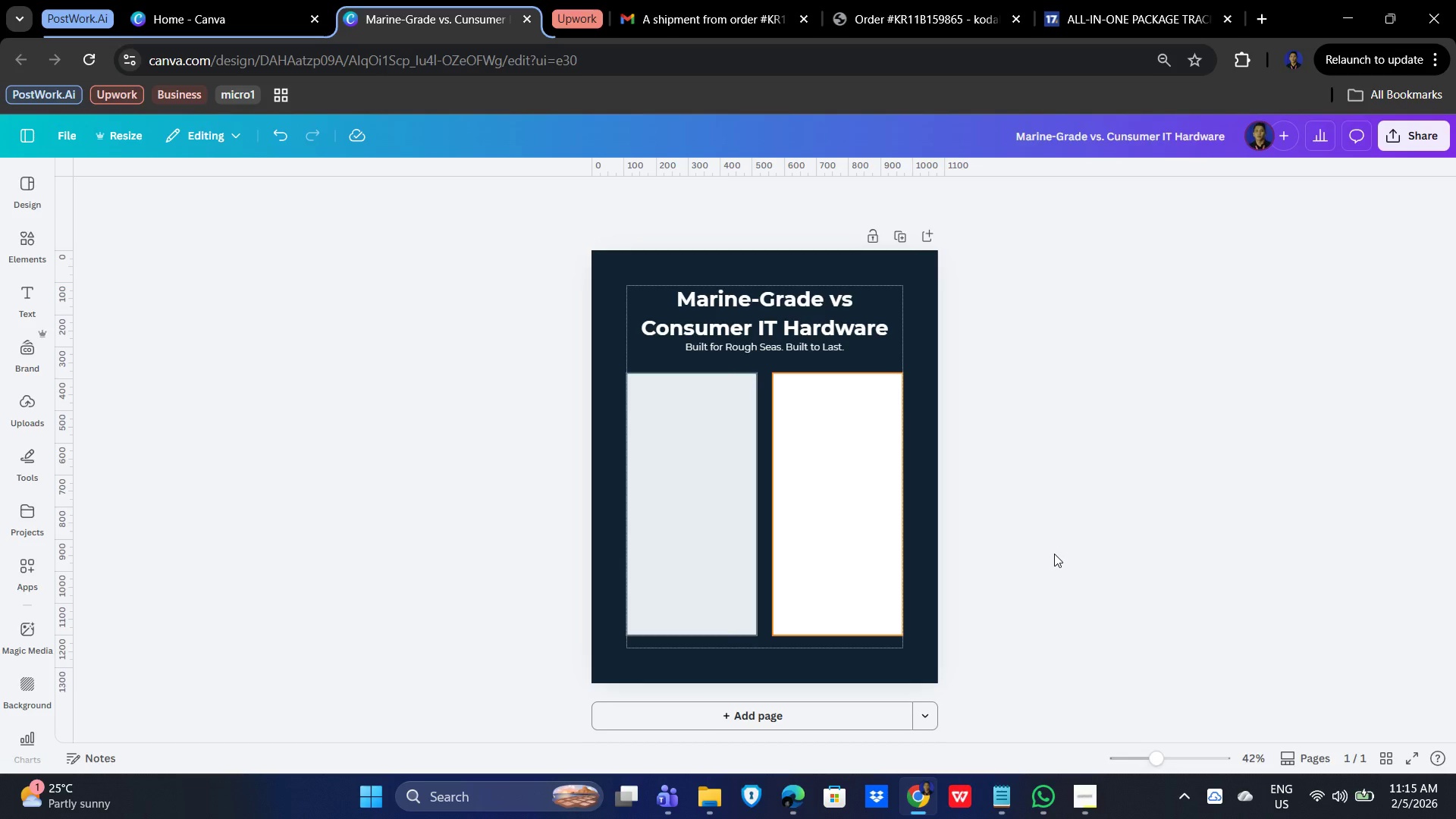 
wait(13.0)
 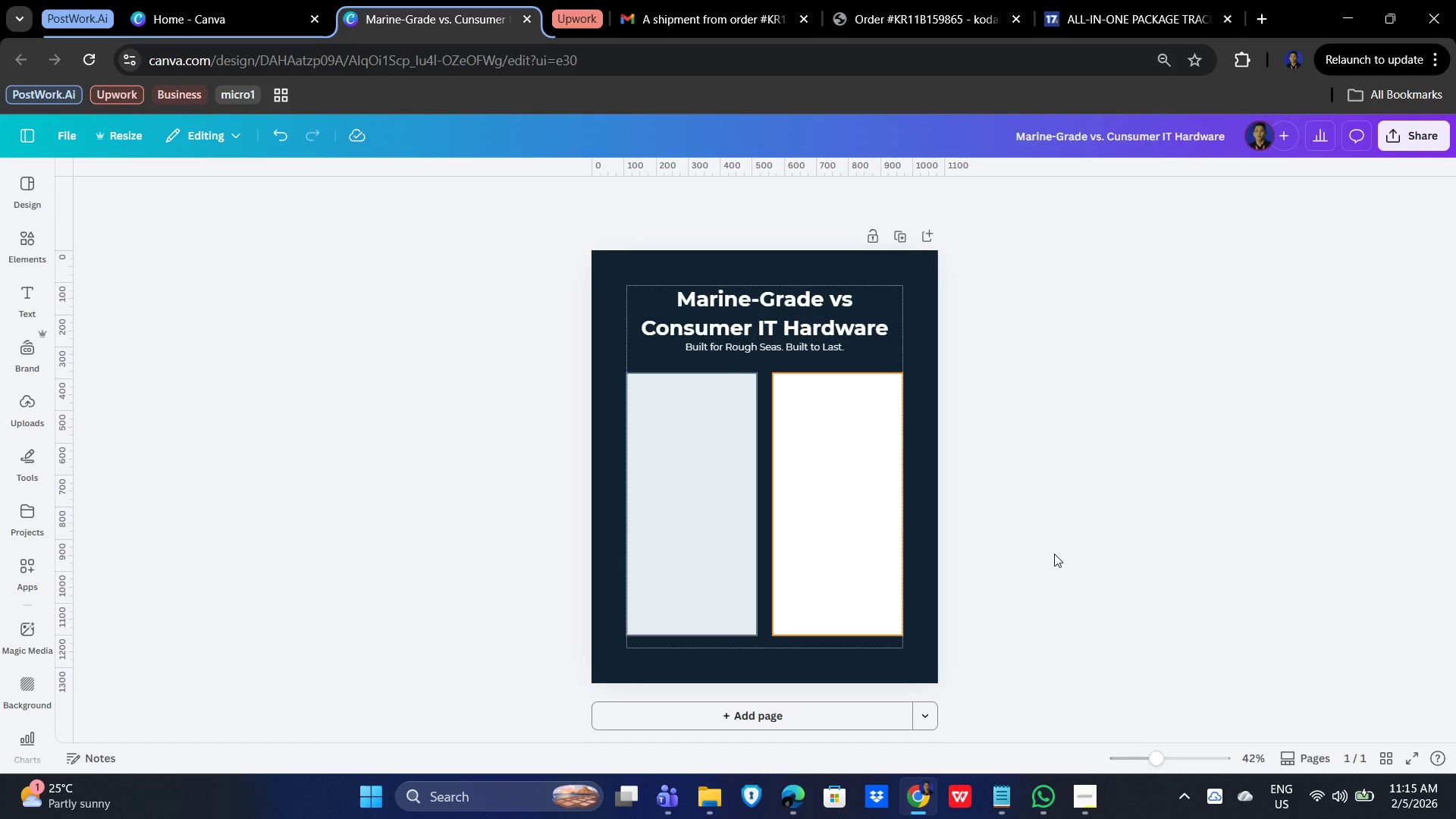 
left_click([1116, 529])
 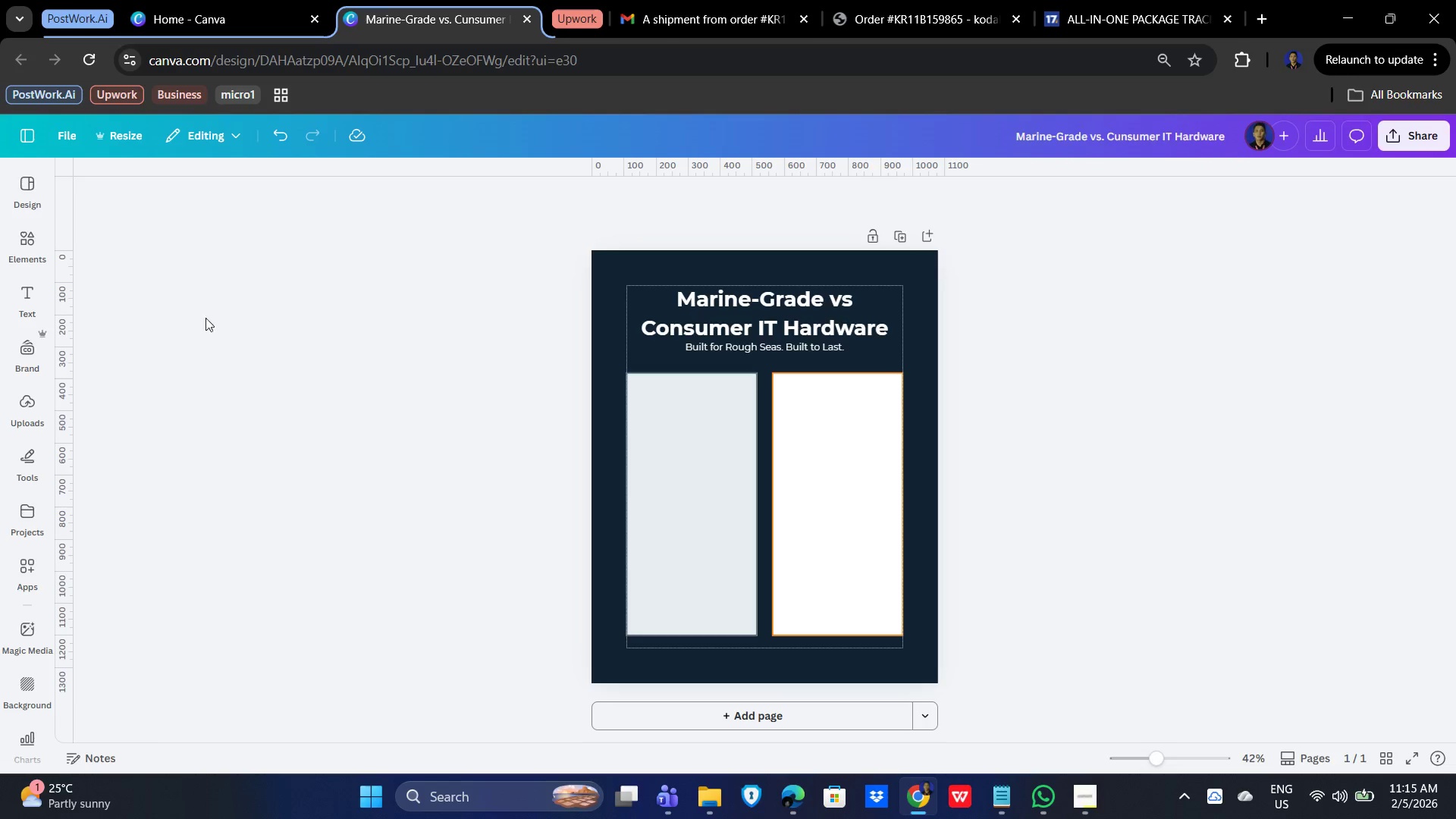 
left_click_drag(start_coordinate=[18, 297], to_coordinate=[16, 301])
 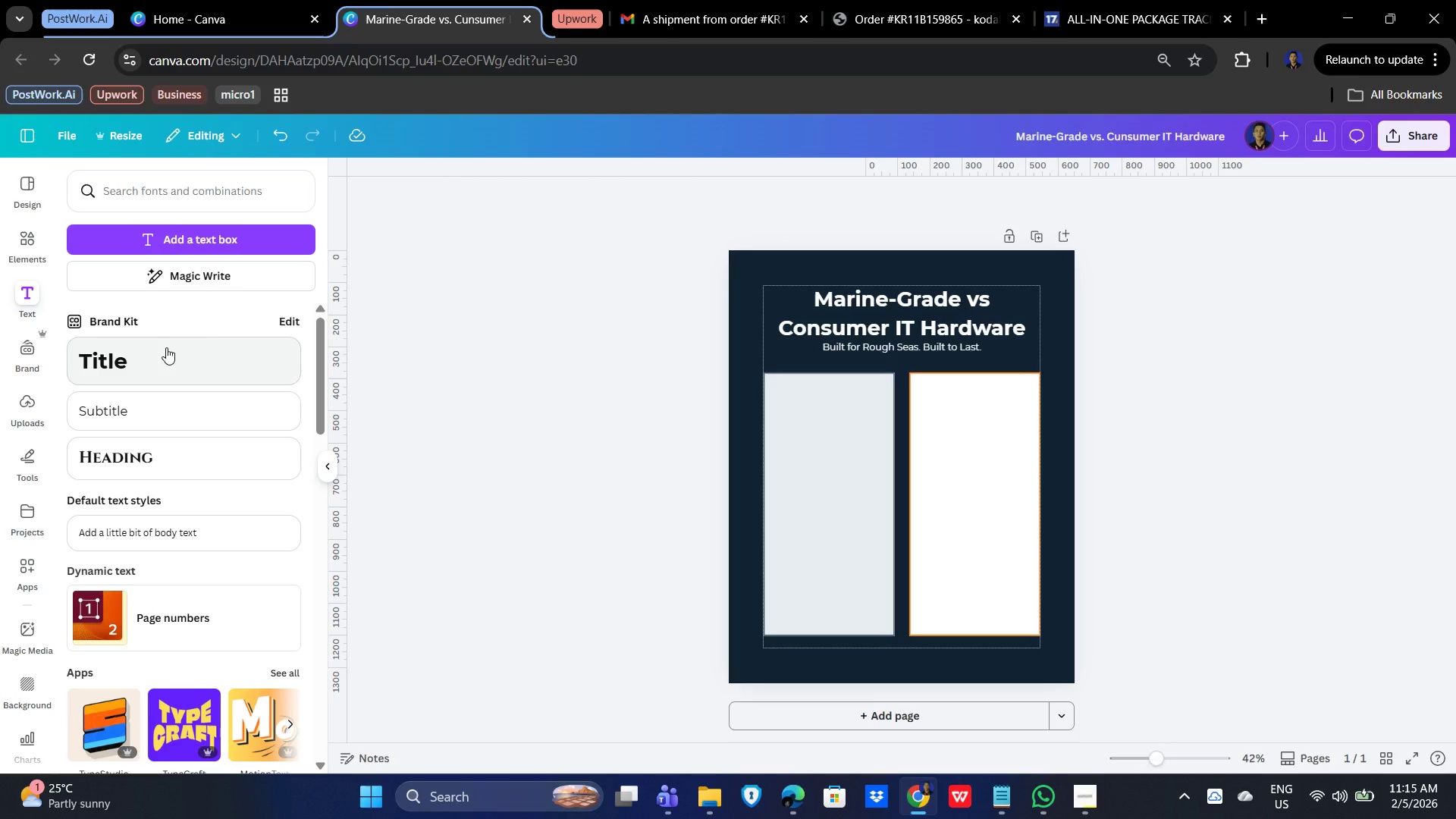 
wait(6.16)
 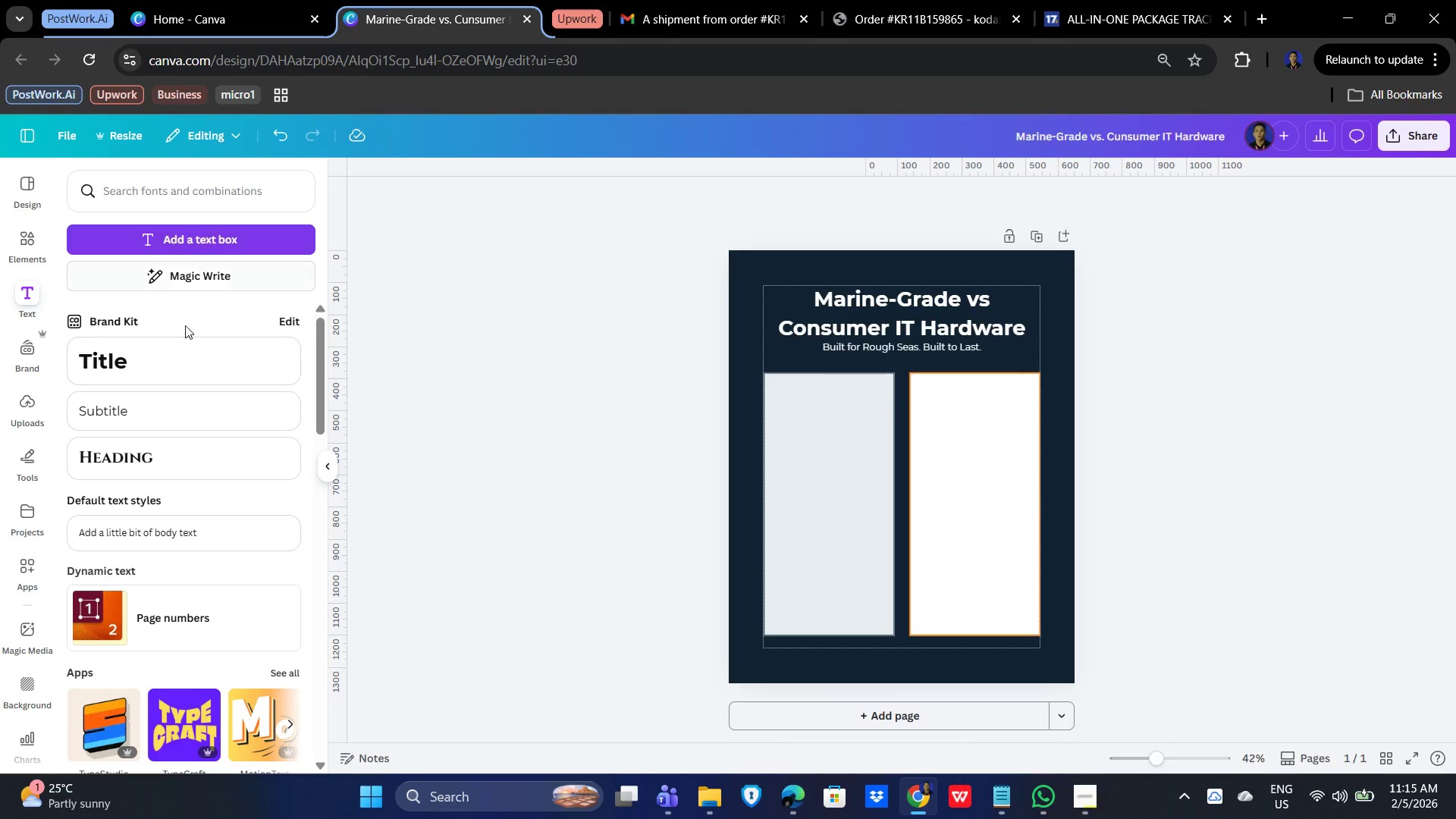 
left_click([166, 347])
 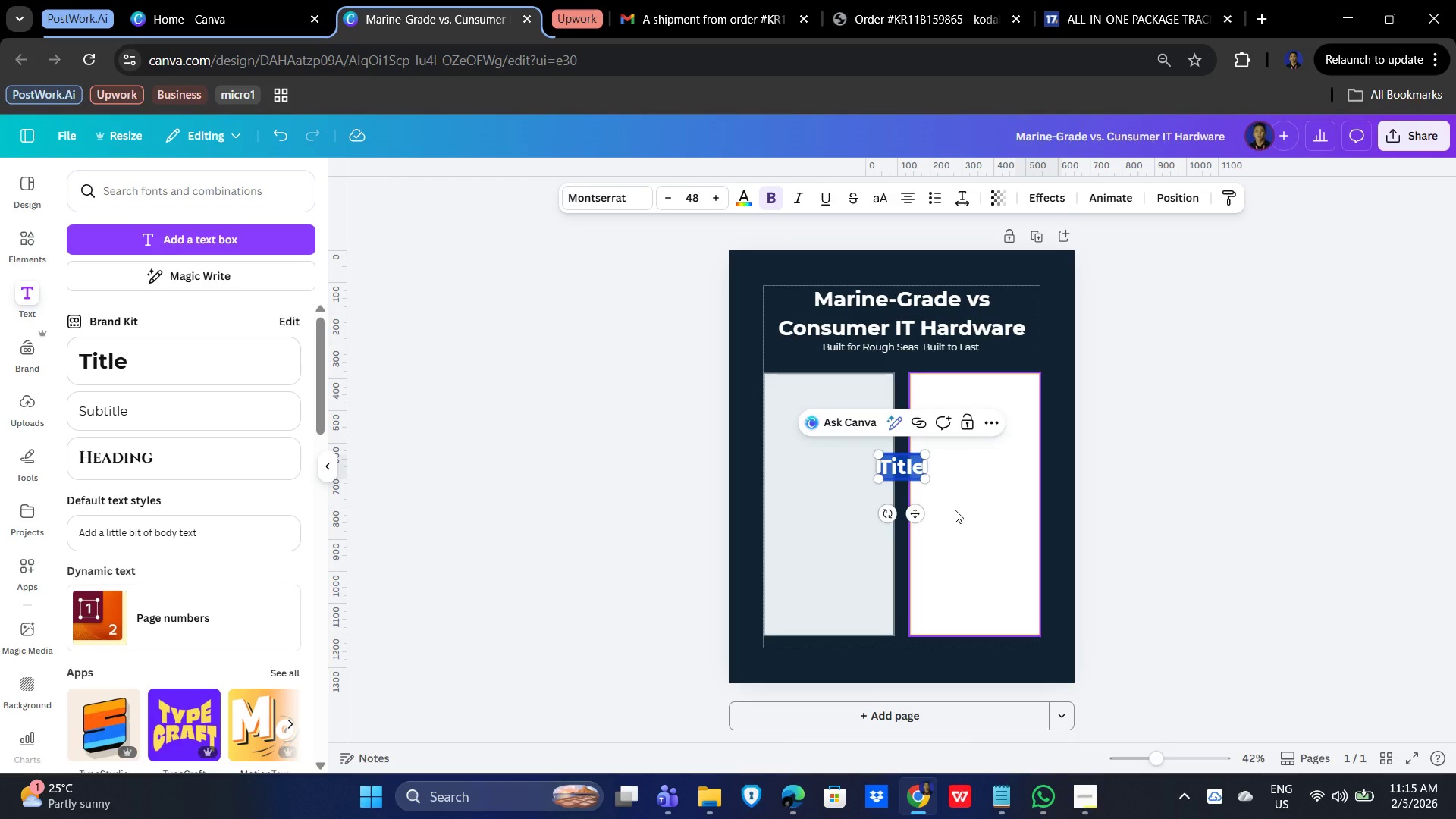 
type(Standard Router)
 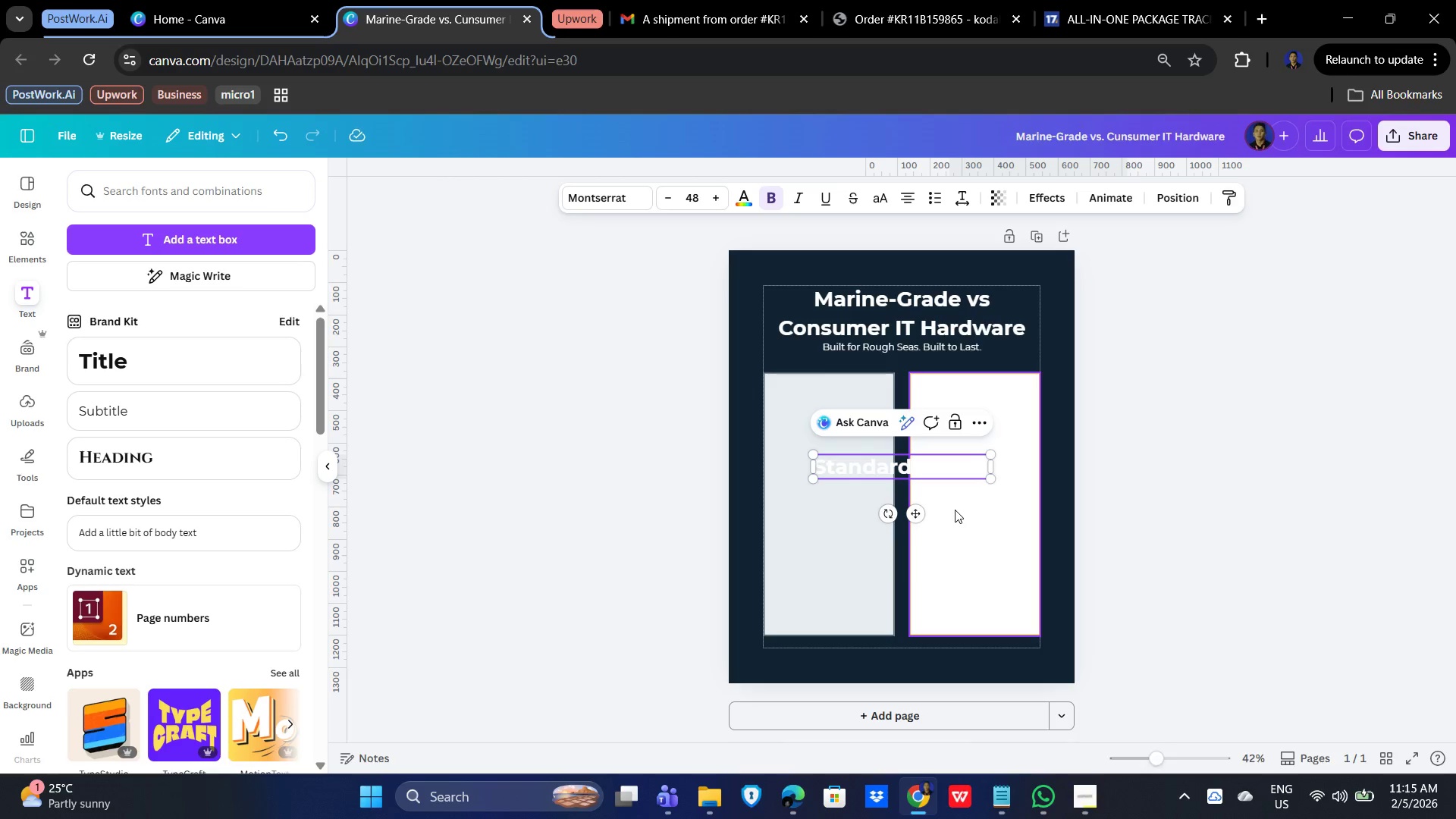 
left_click([739, 200])
 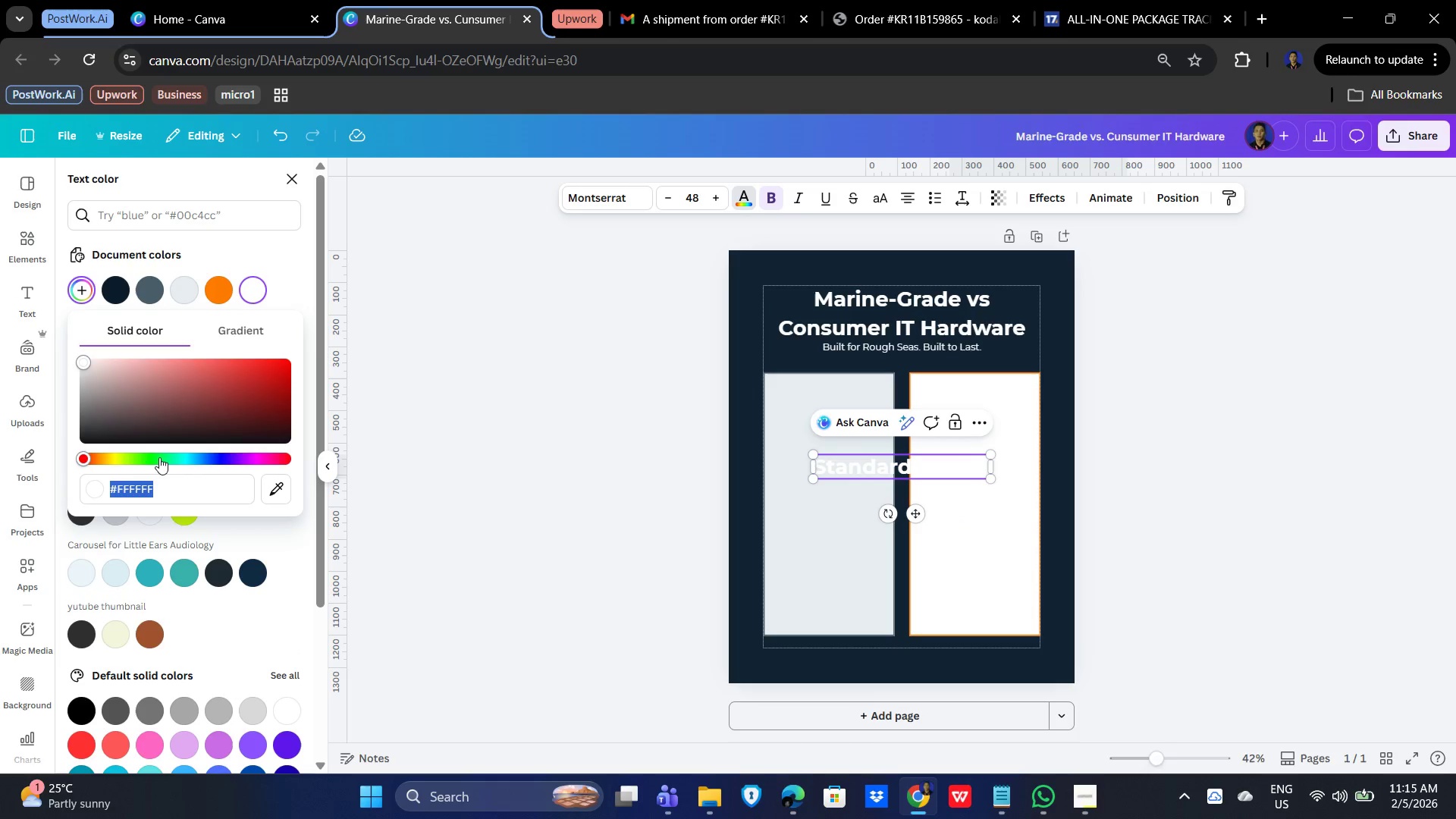 
wait(6.02)
 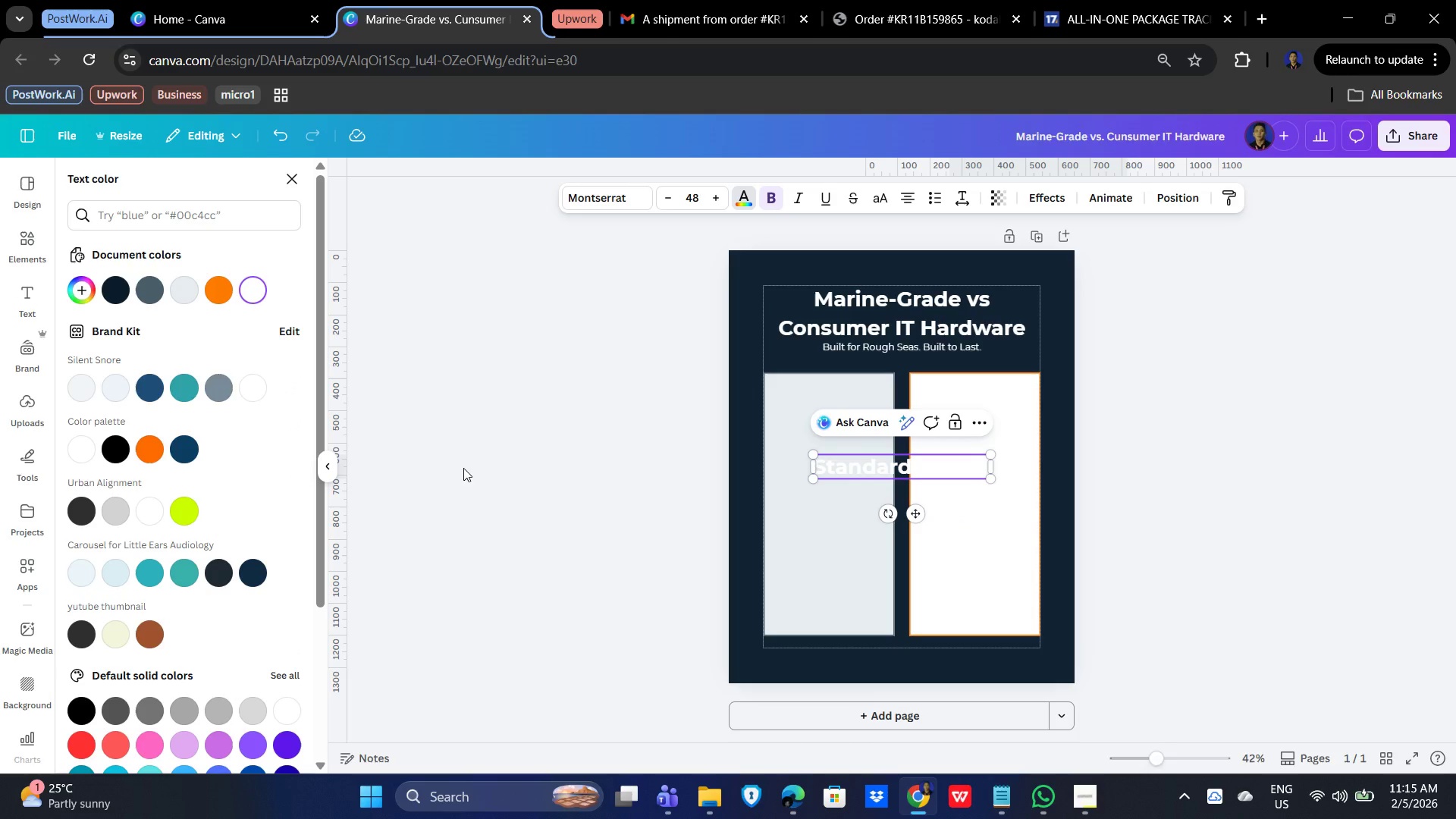 
type(4a5d6a)
 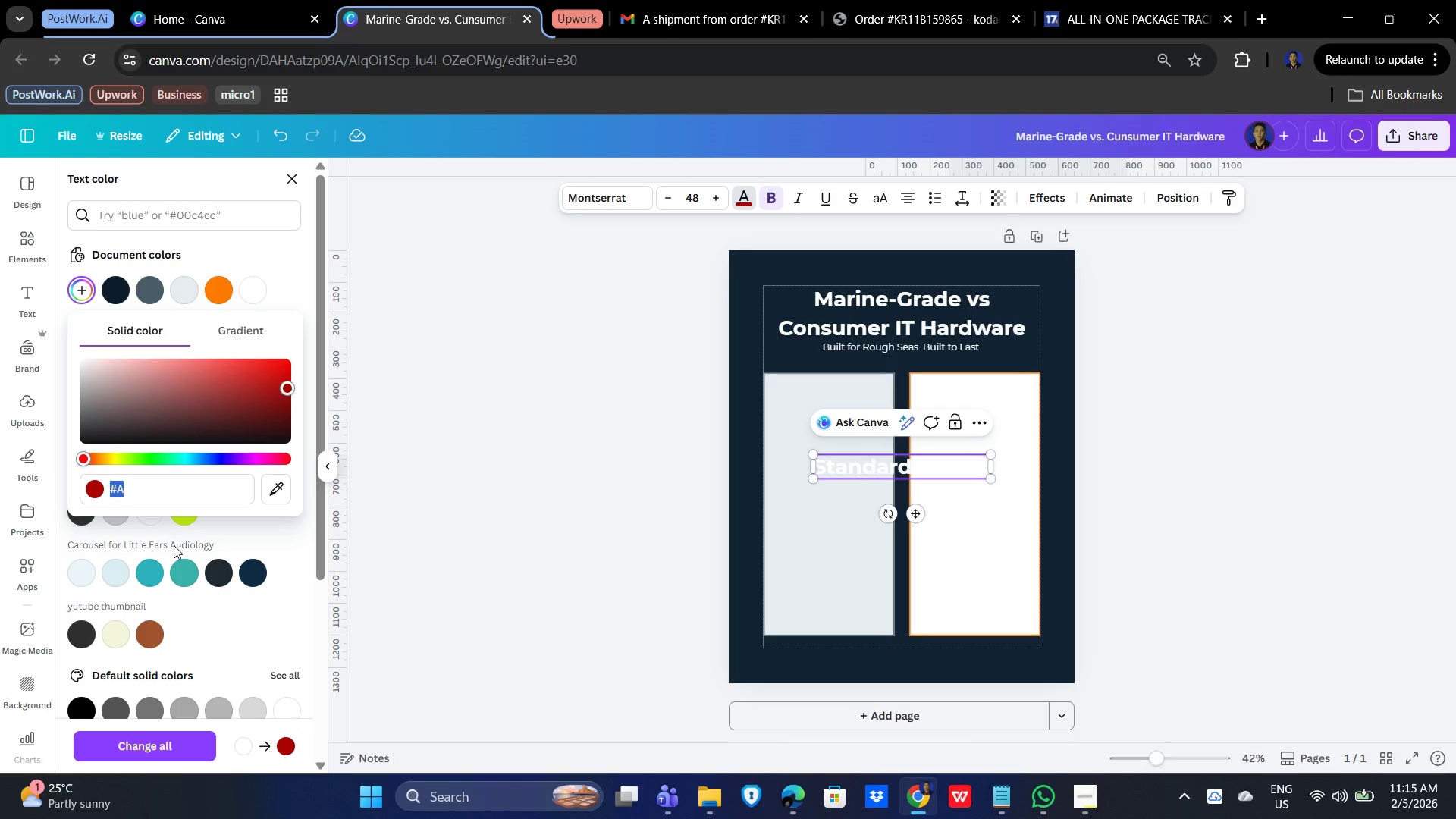 
left_click([146, 487])
 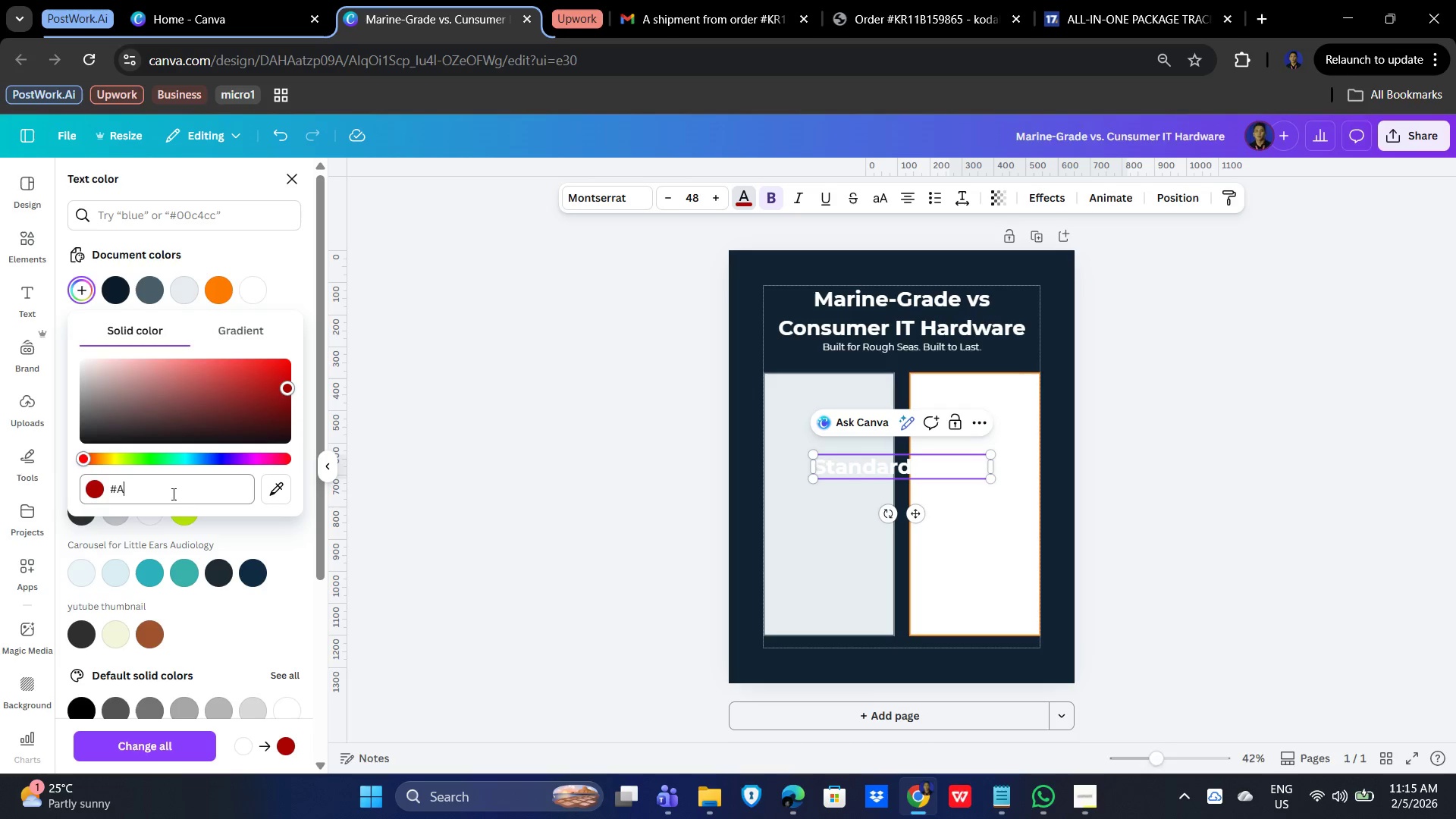 
left_click_drag(start_coordinate=[172, 493], to_coordinate=[89, 482])
 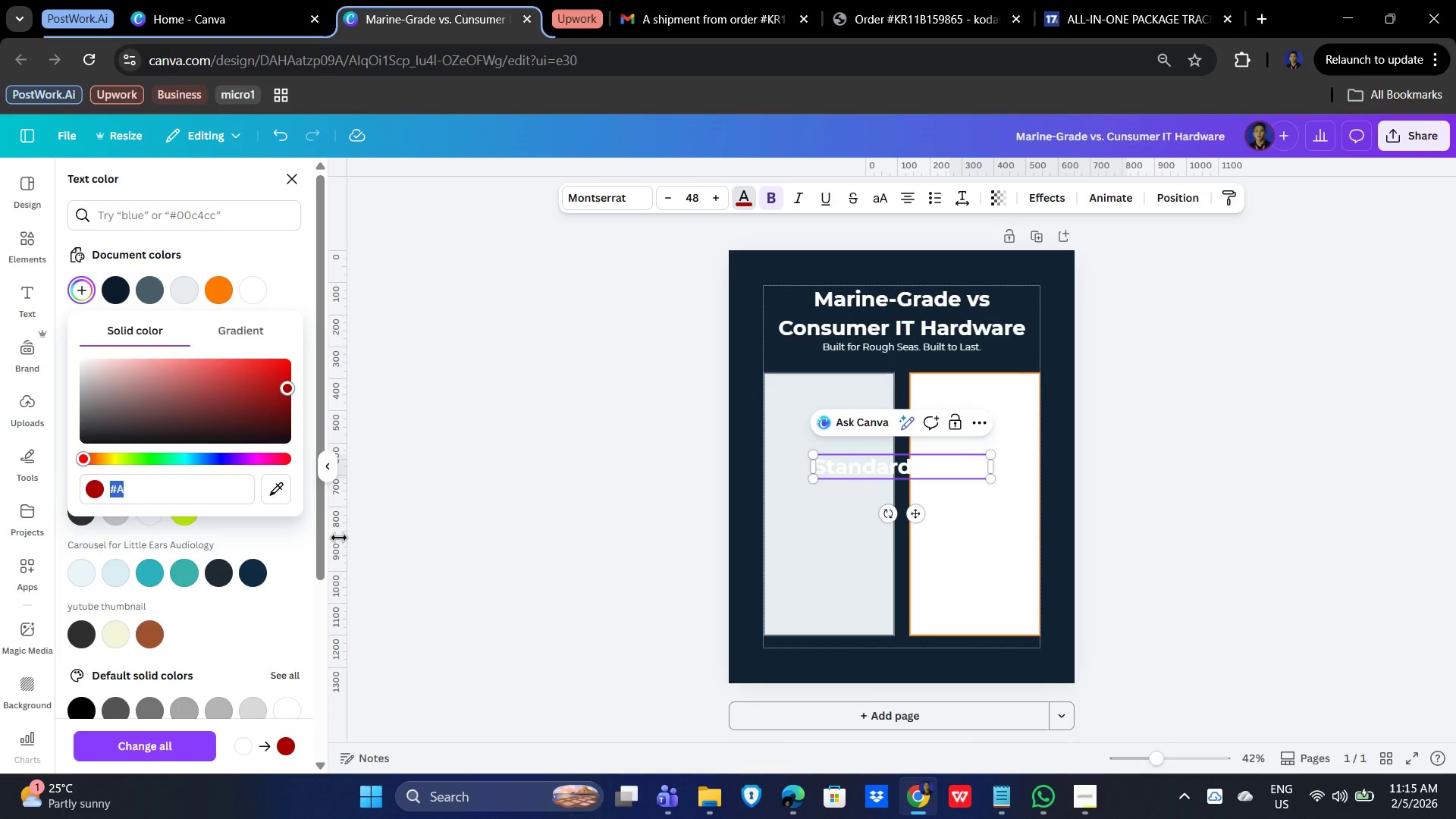 
key(Numpad4)
 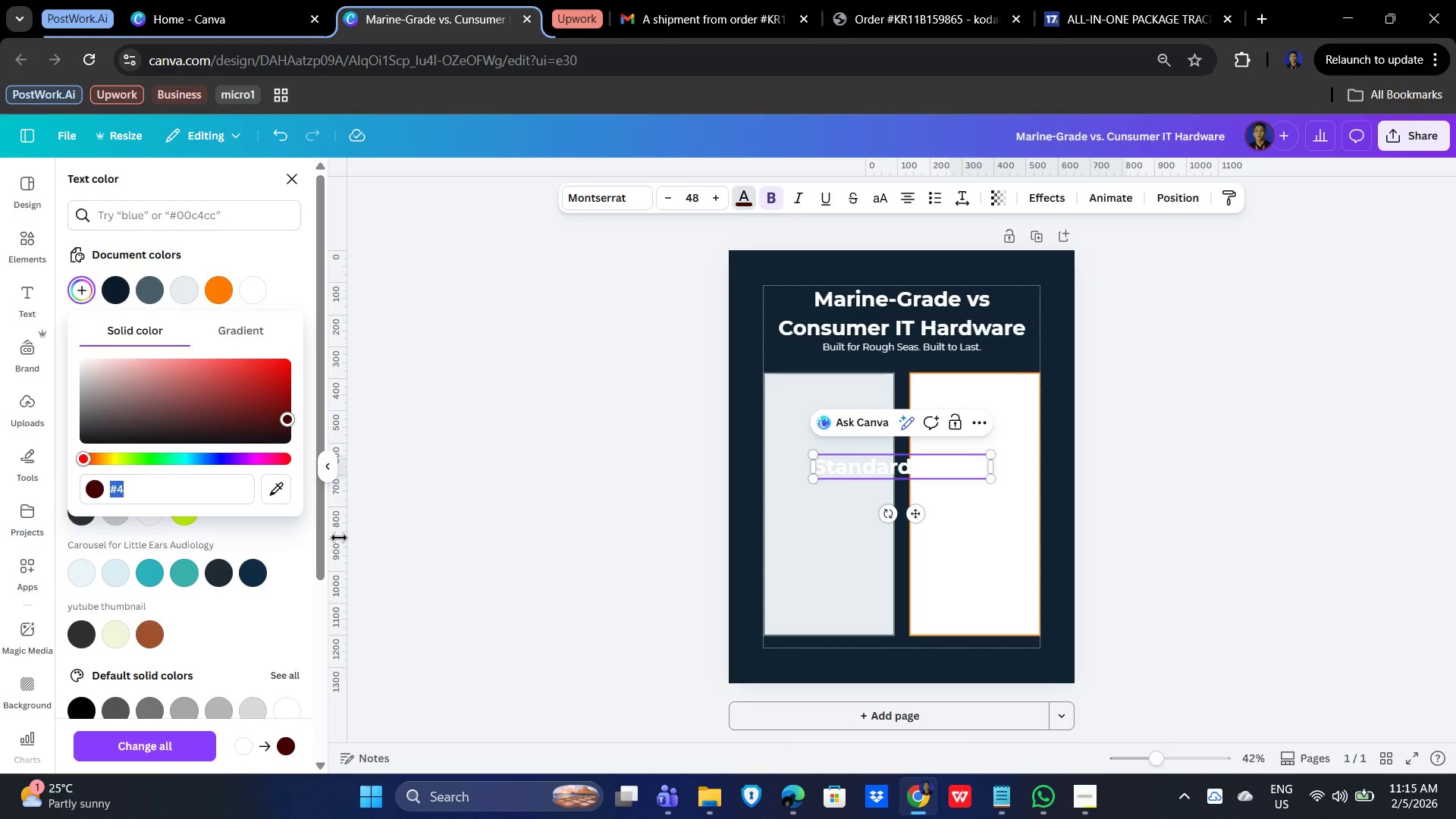 
key(ArrowLeft)
 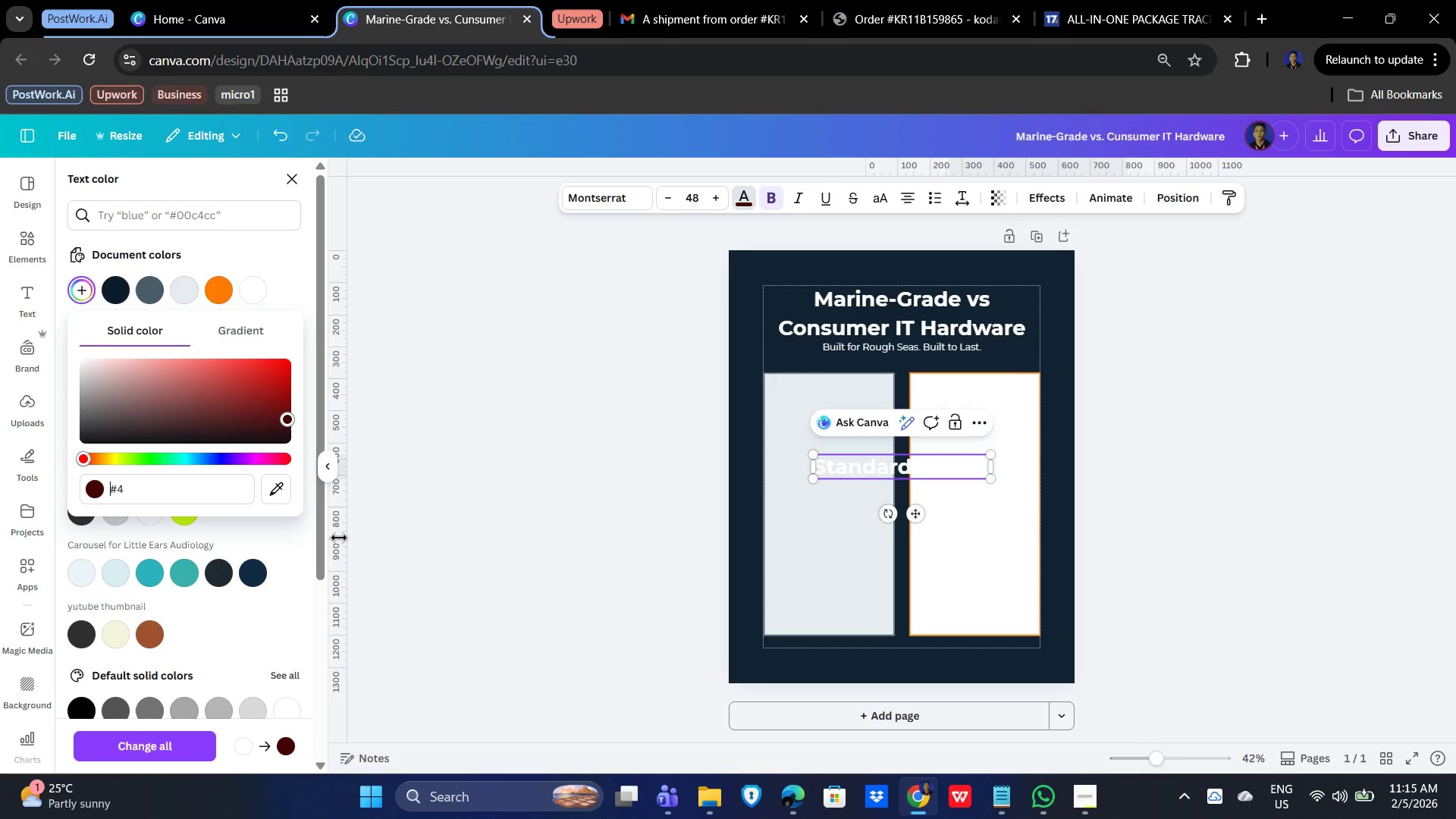 
key(ArrowRight)
 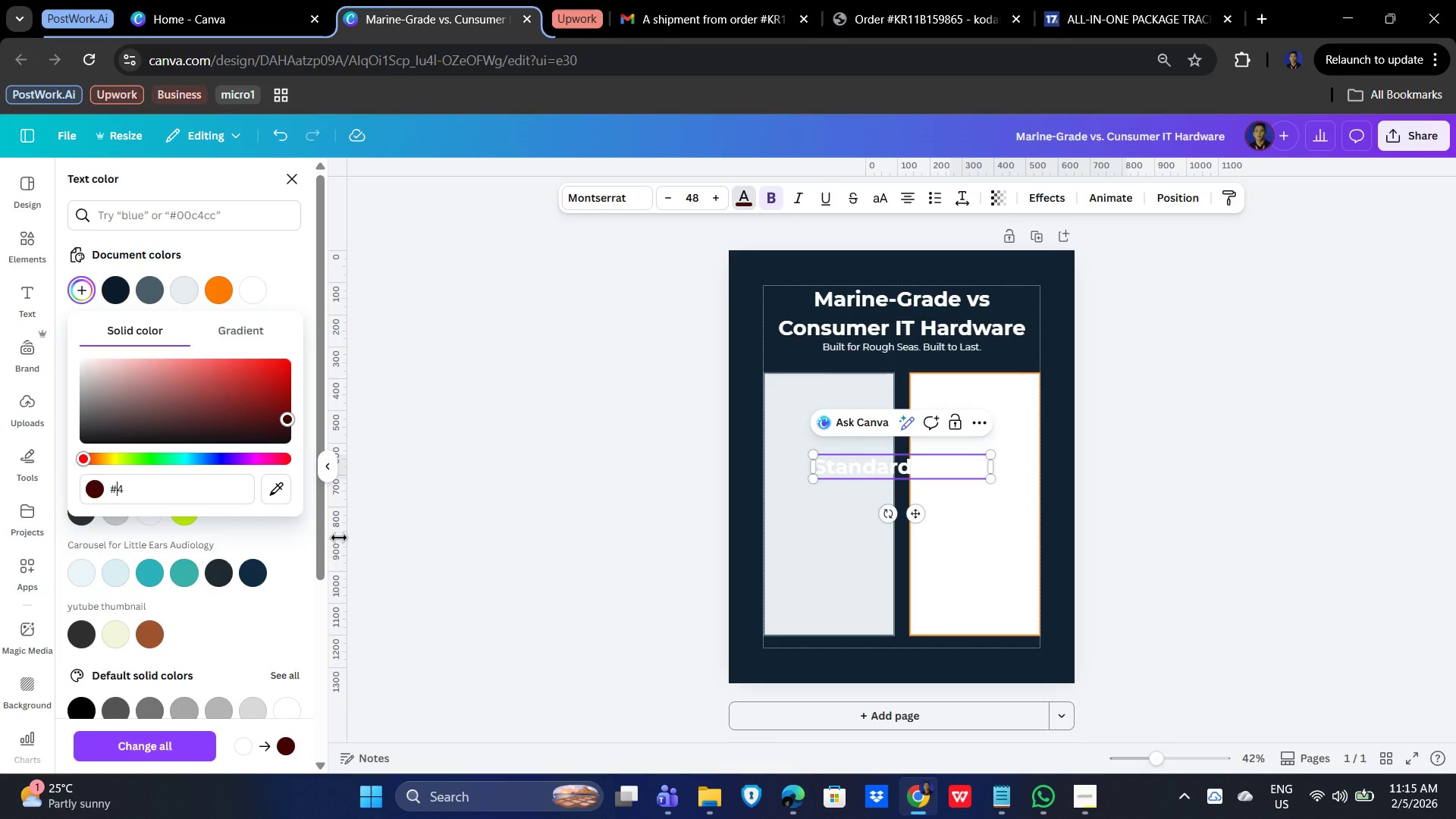 
key(ArrowRight)
 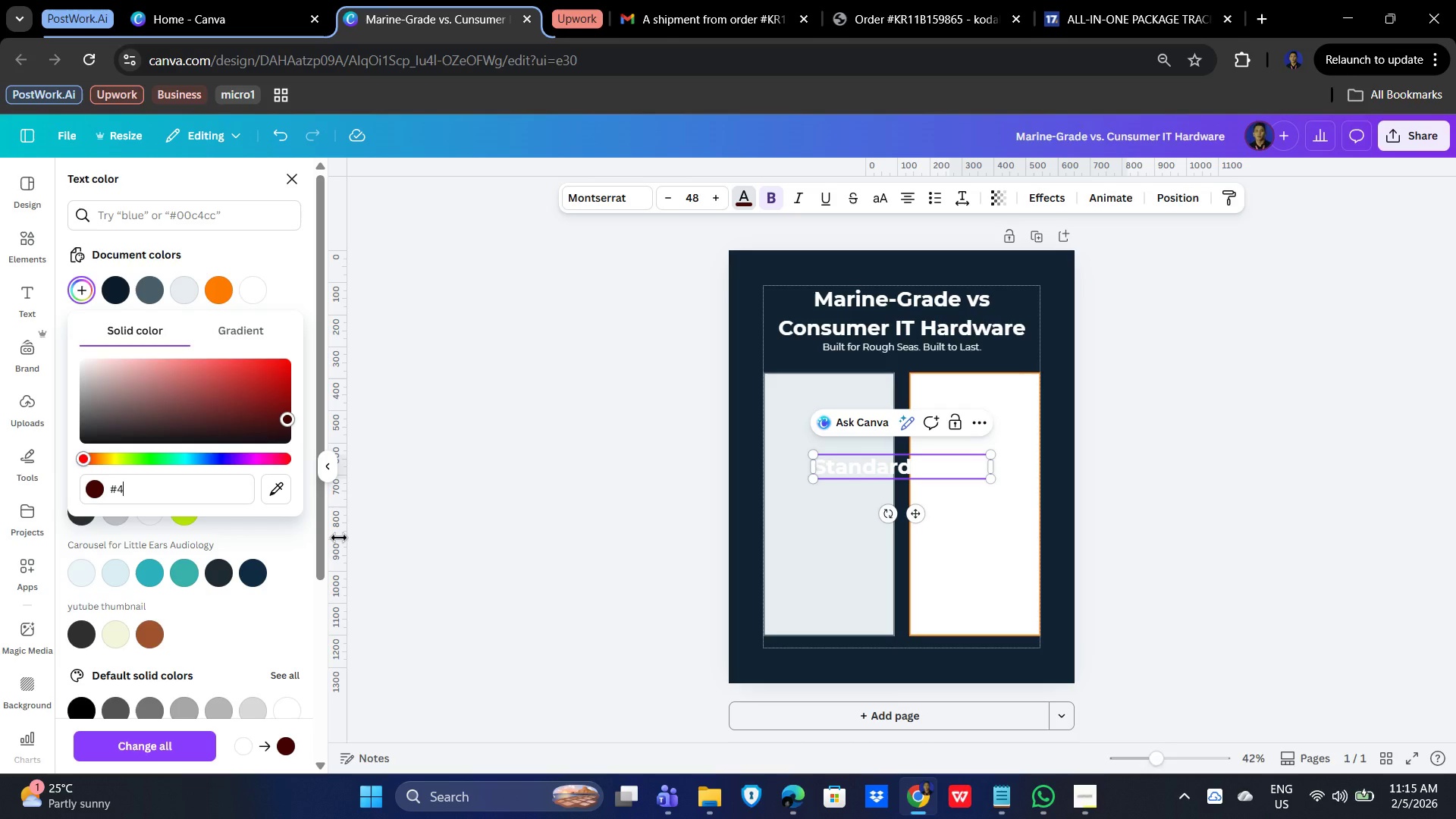 
key(ArrowRight)
 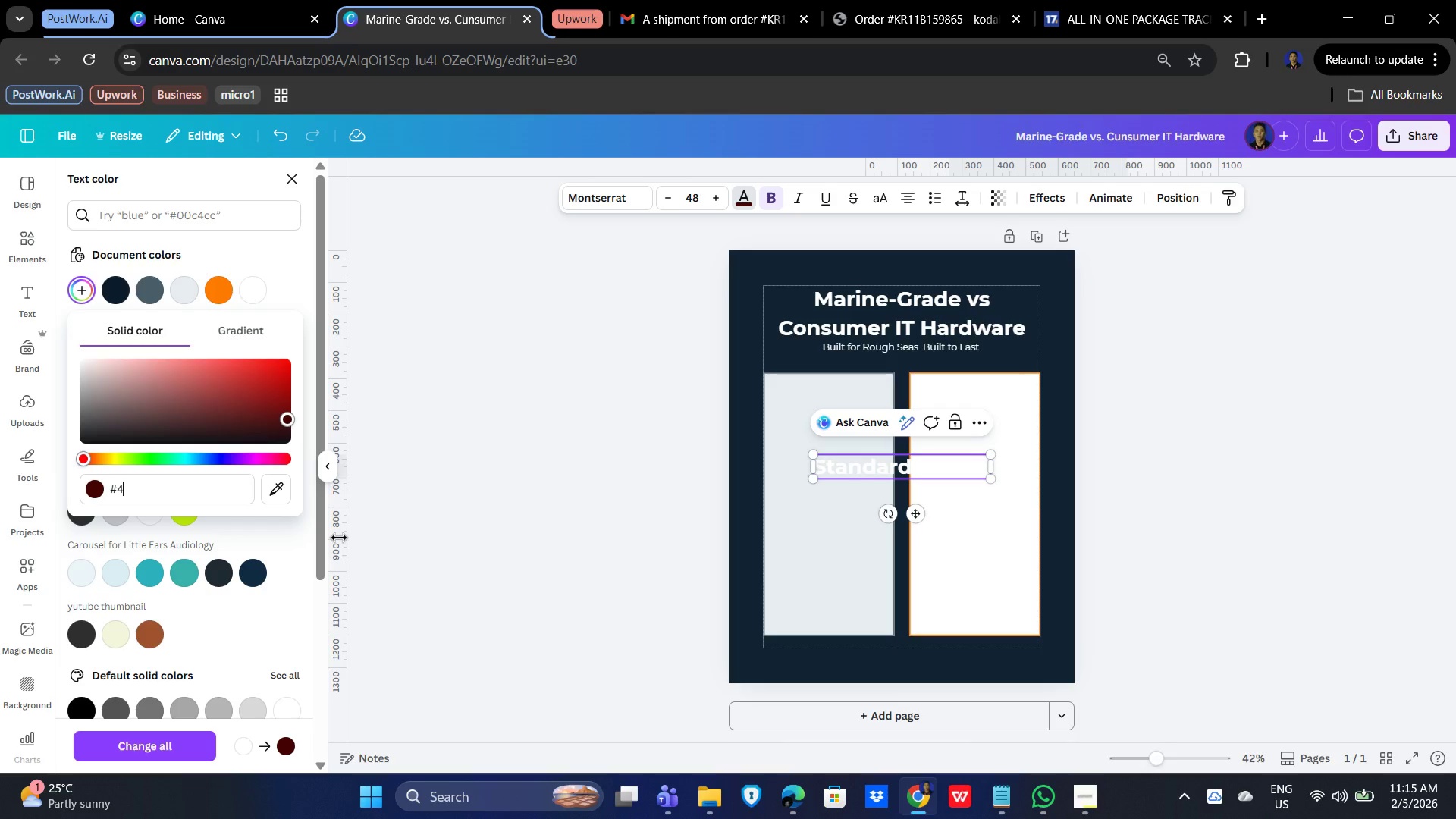 
key(ArrowRight)
 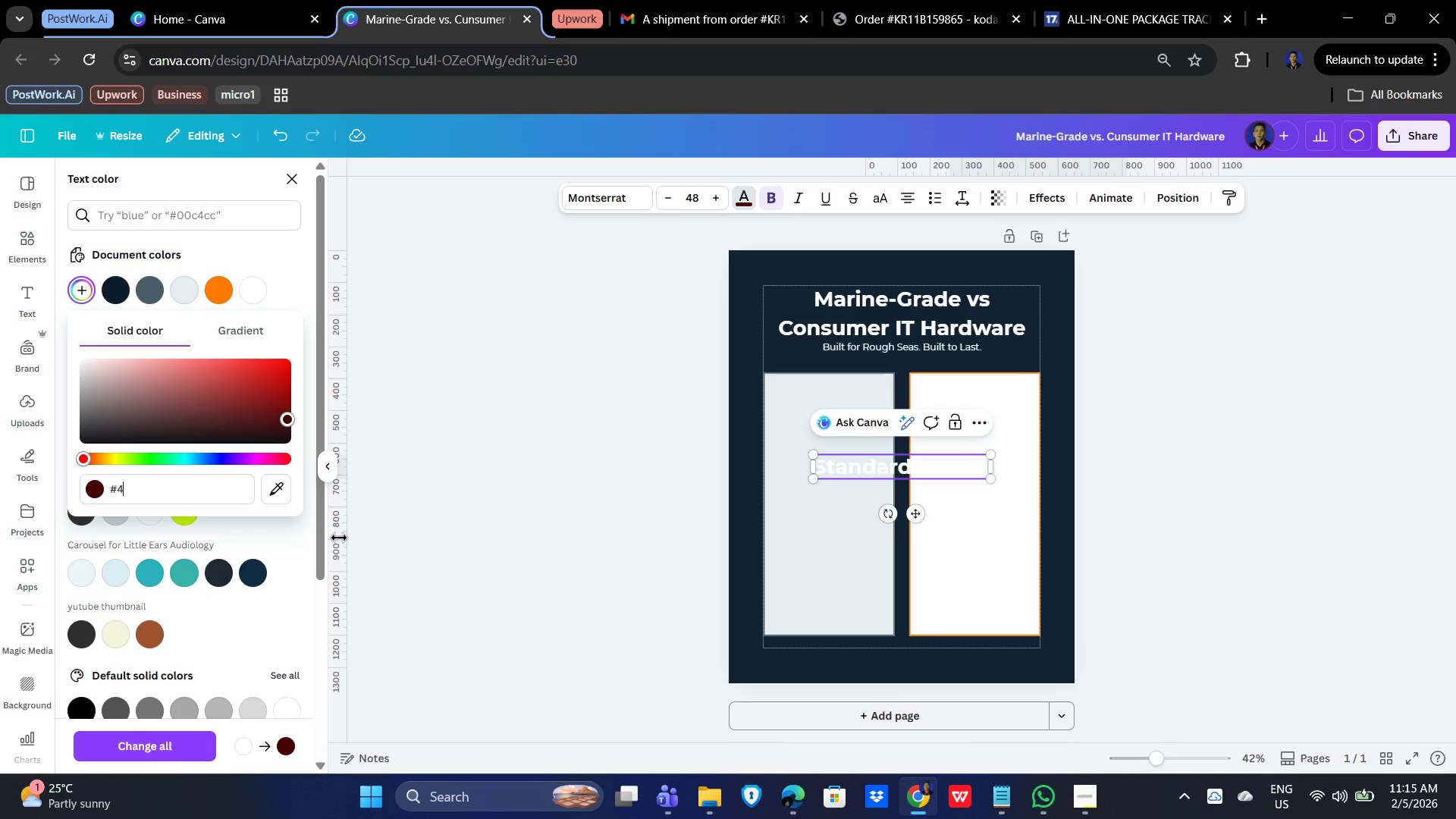 
key(A)
 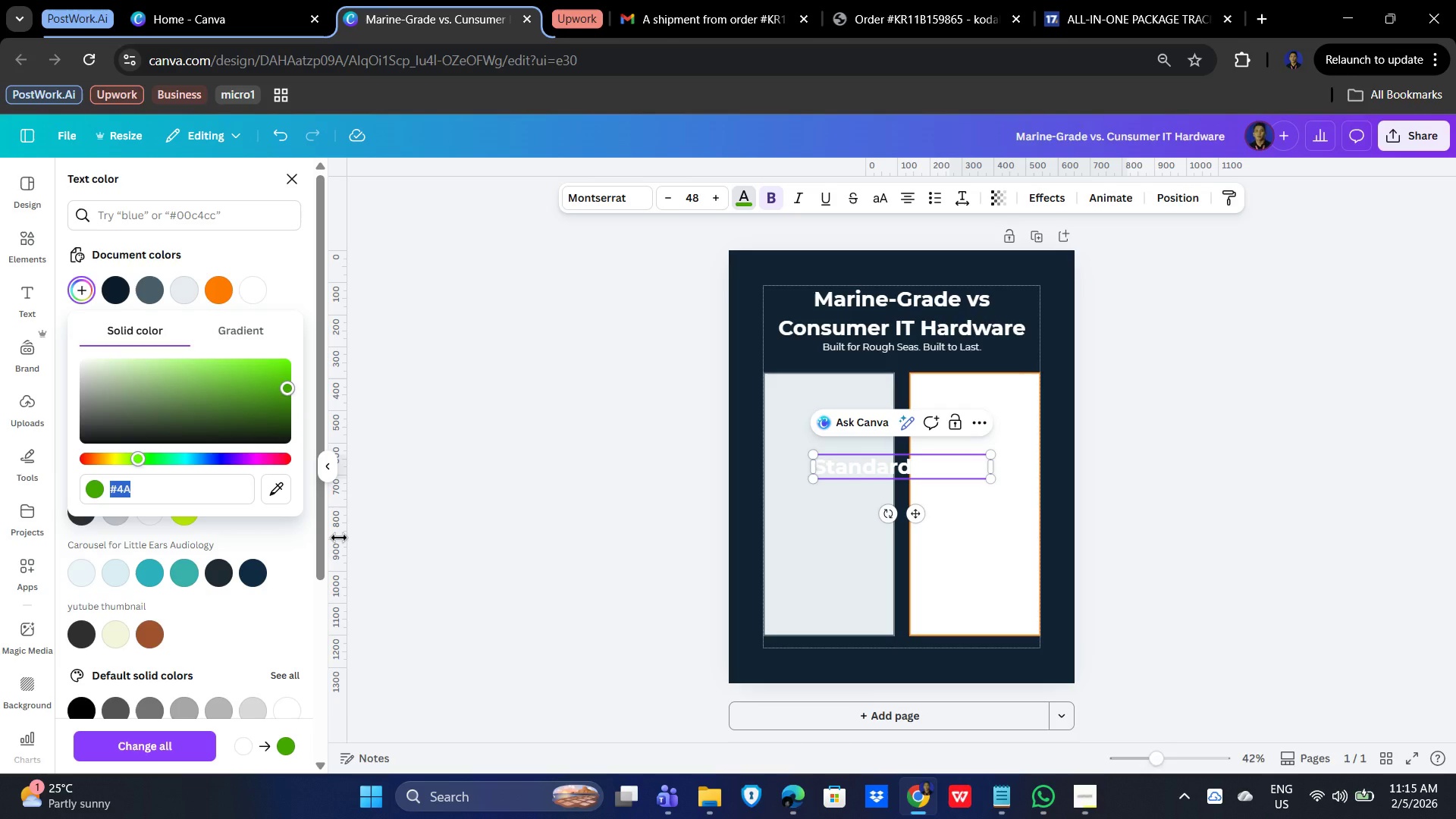 
key(ArrowRight)
 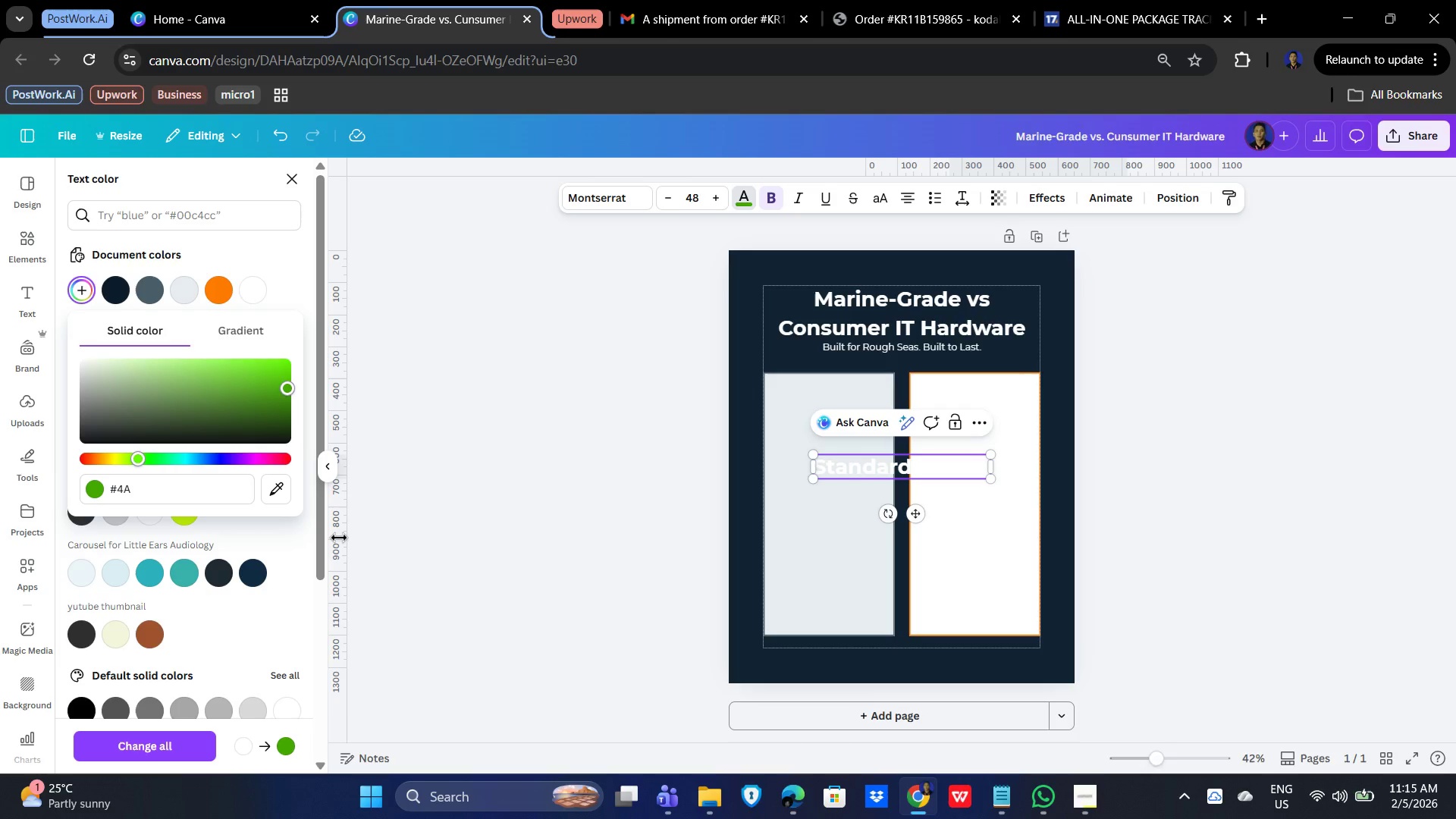 
key(5)
 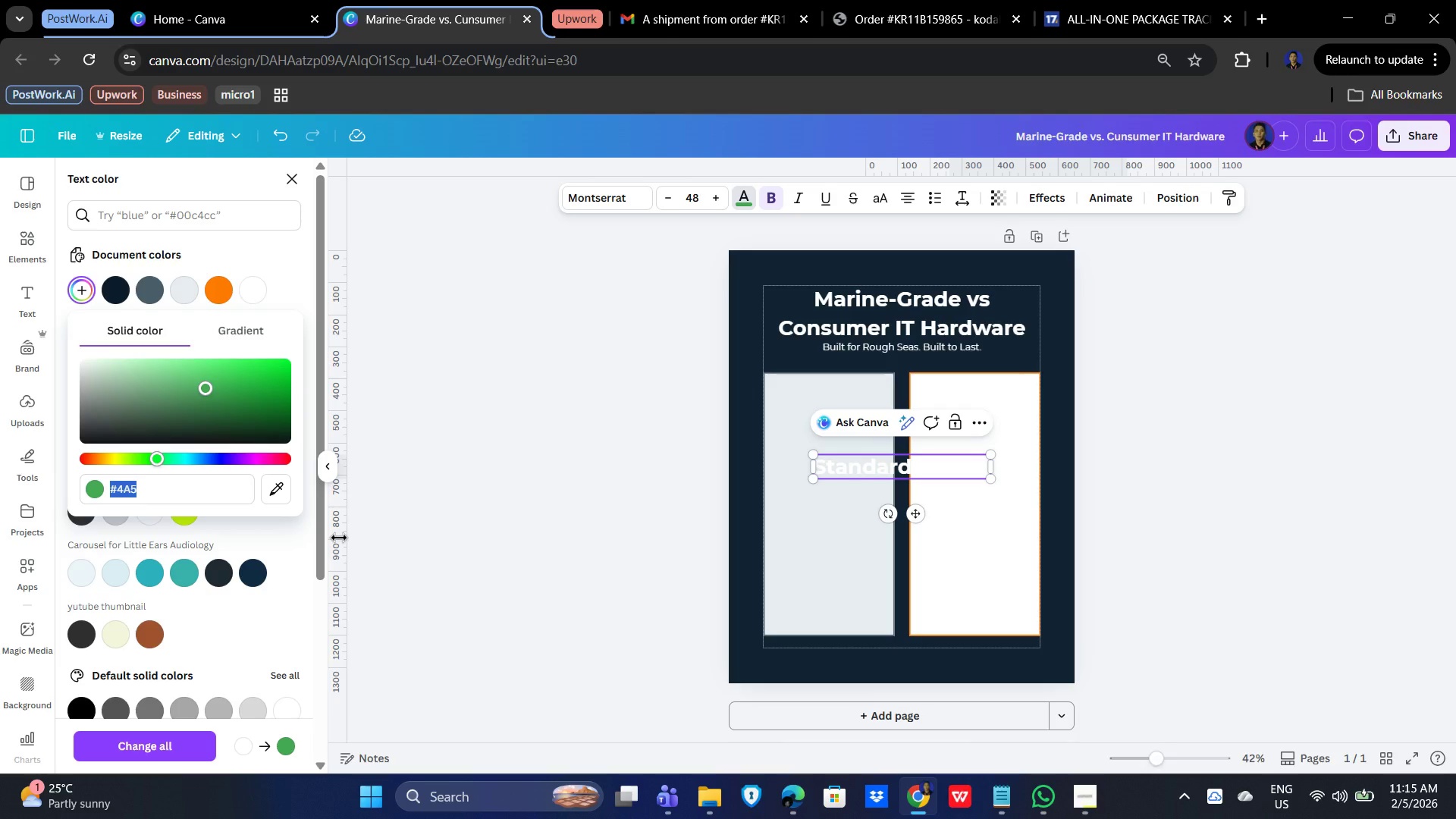 
key(ArrowRight)
 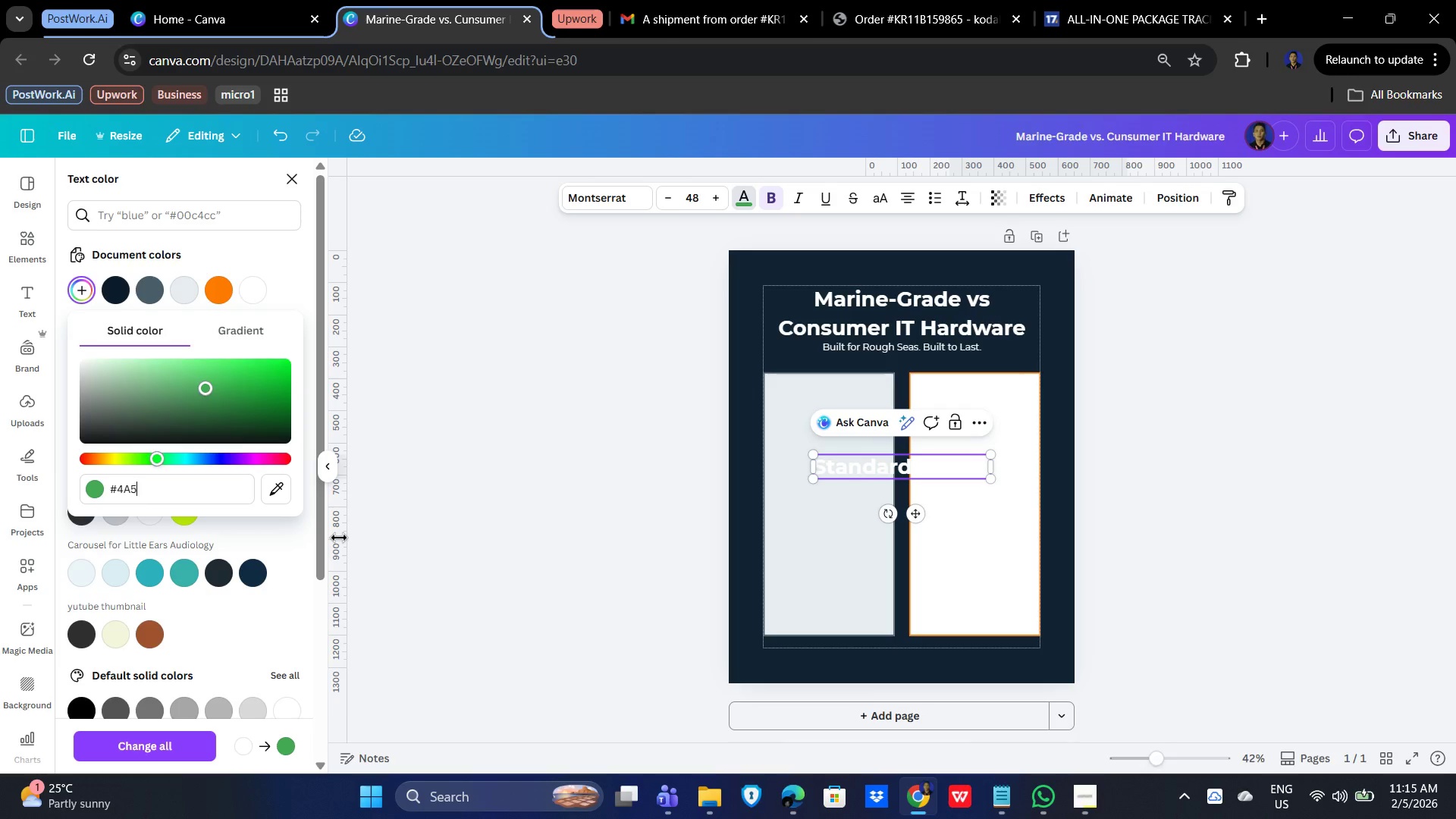 
key(D)
 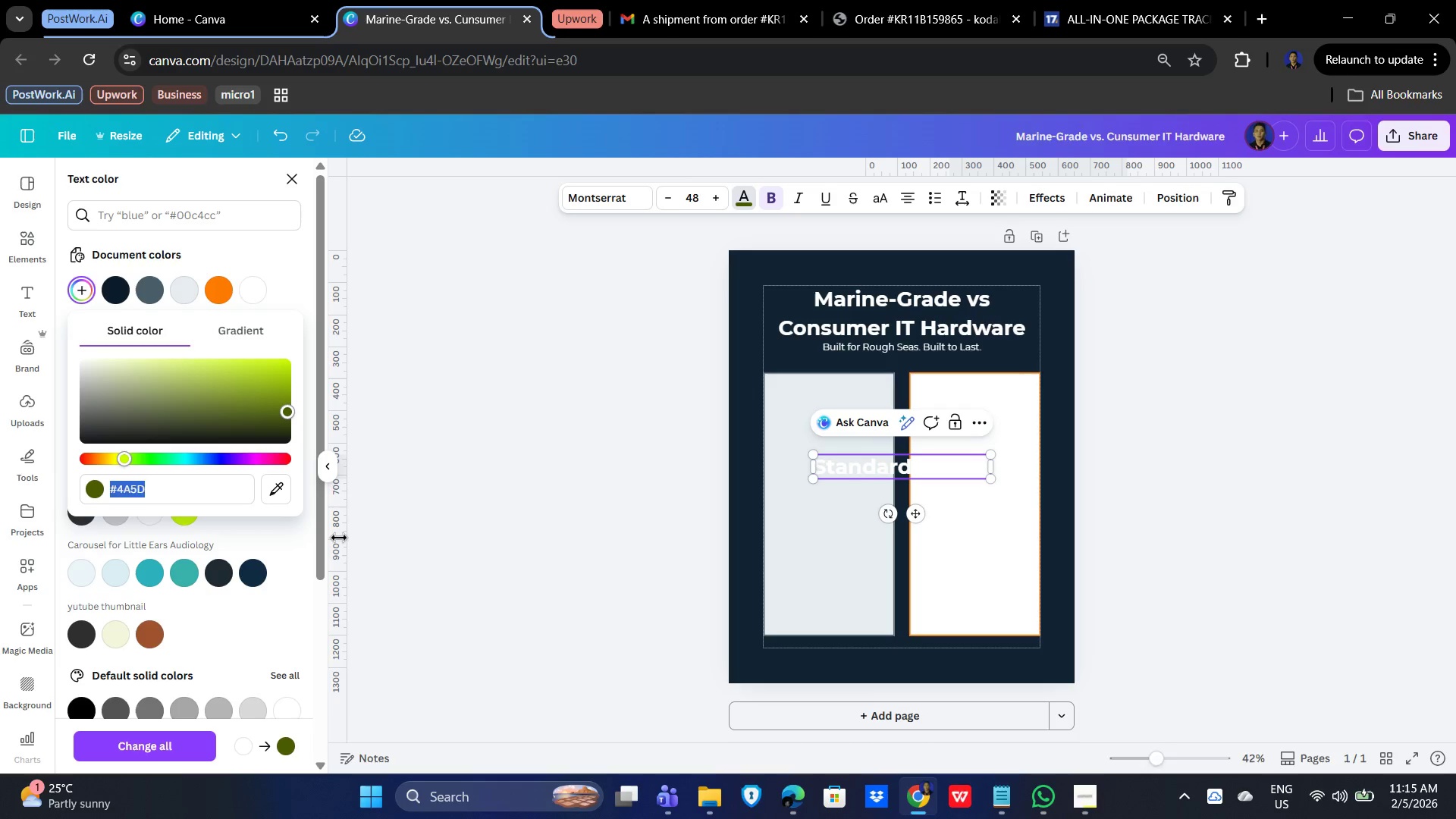 
key(ArrowRight)
 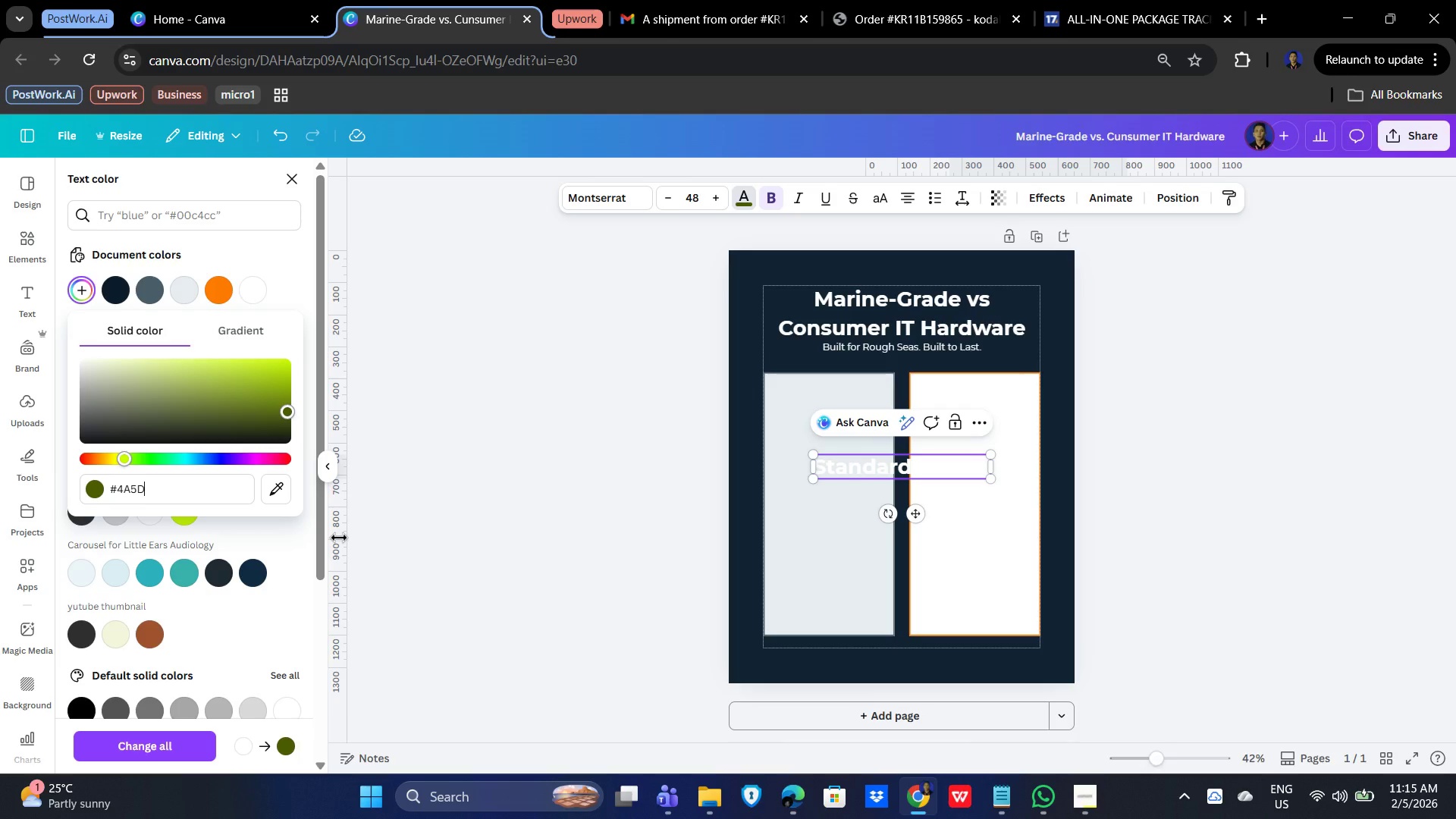 
key(Numpad6)
 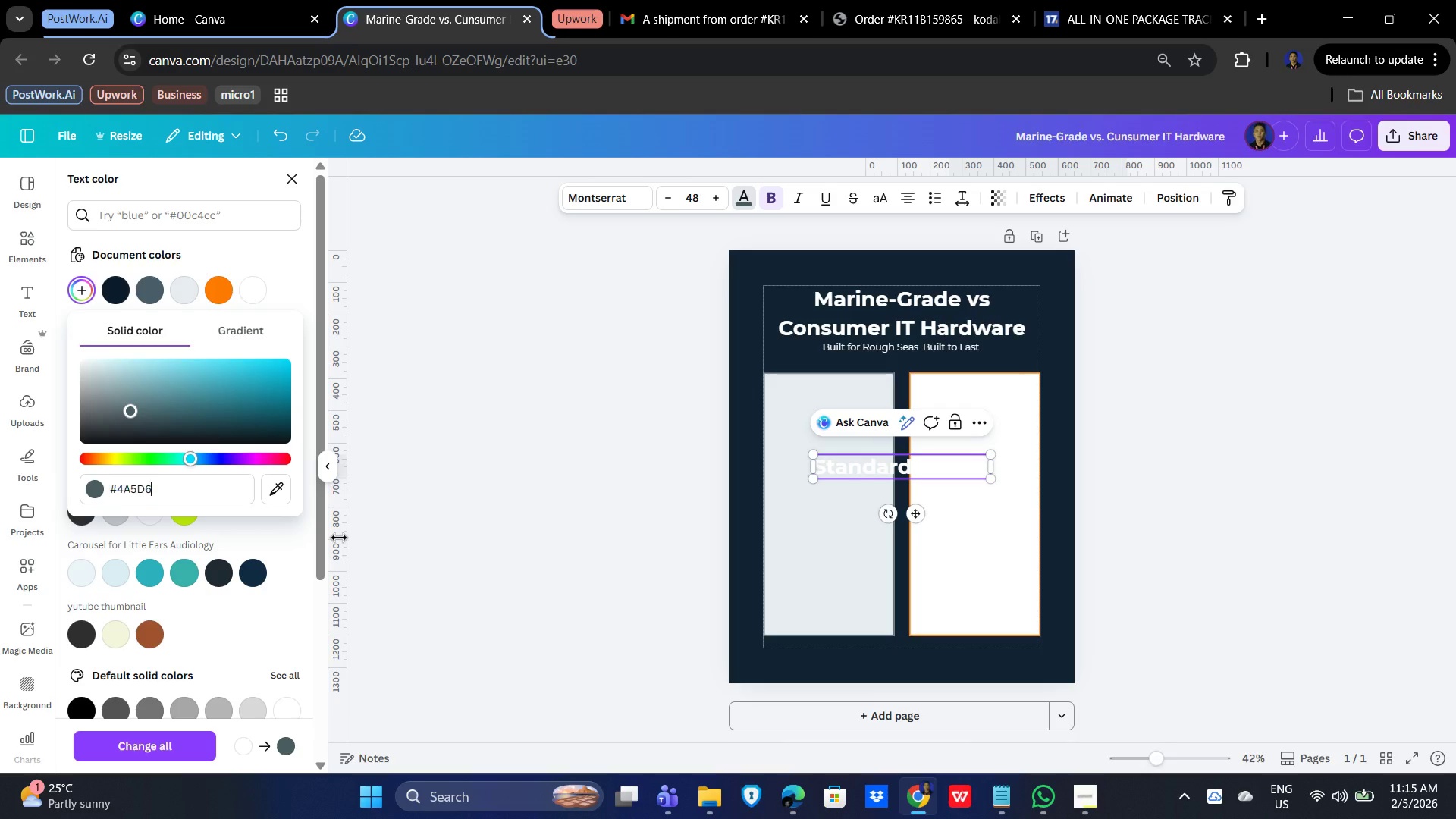 
key(ArrowRight)
 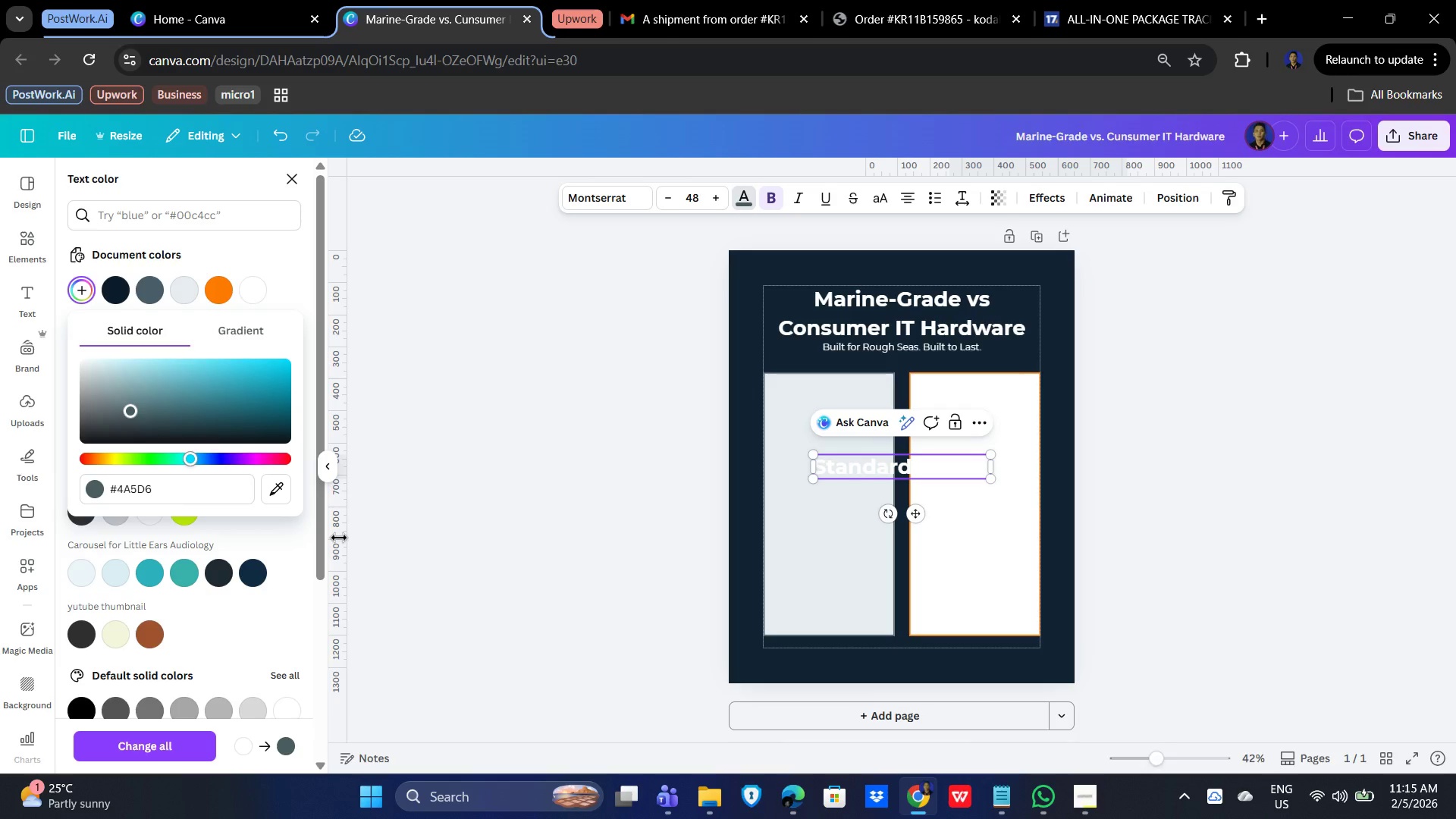 
key(A)
 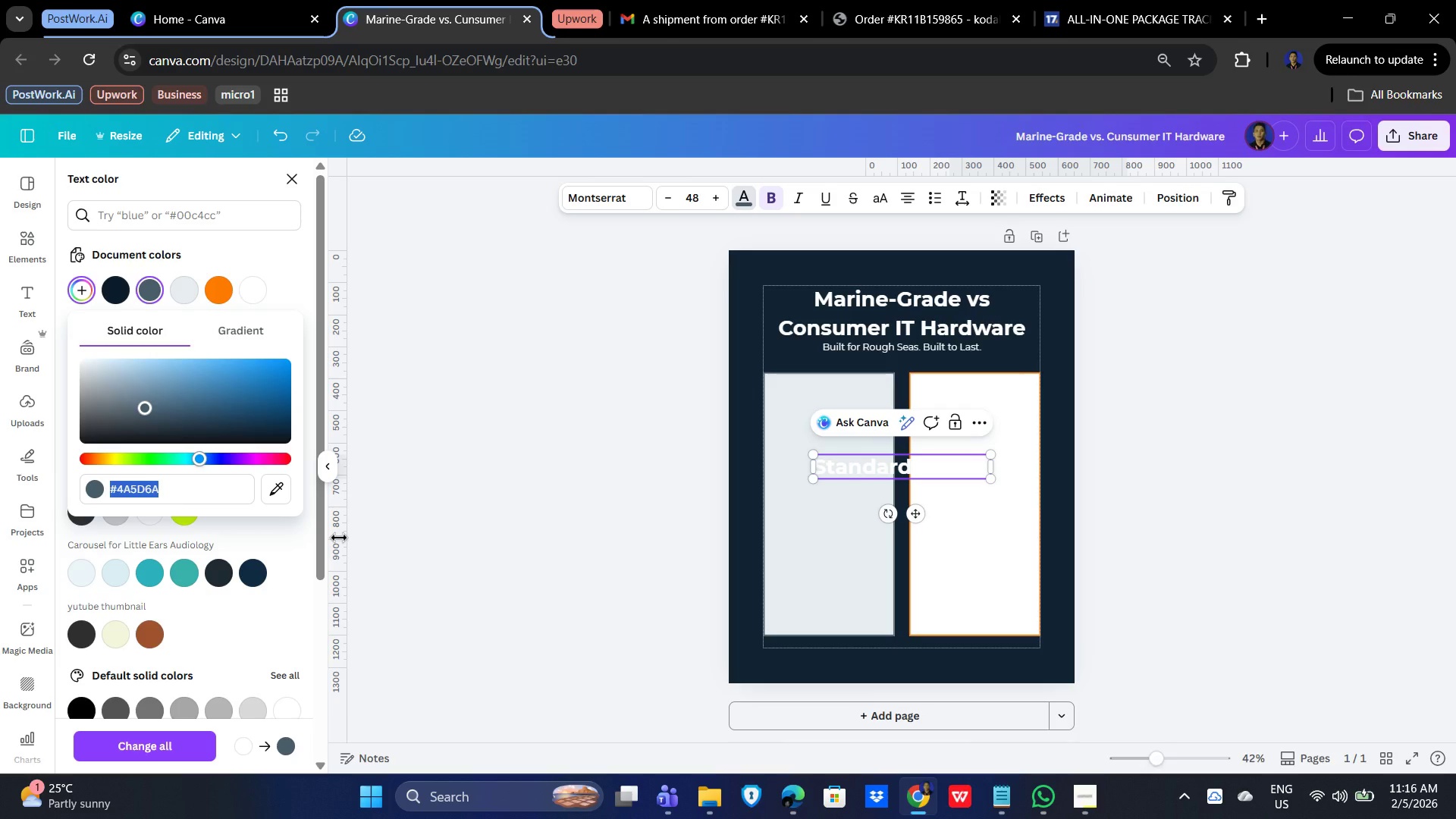 
key(Enter)
 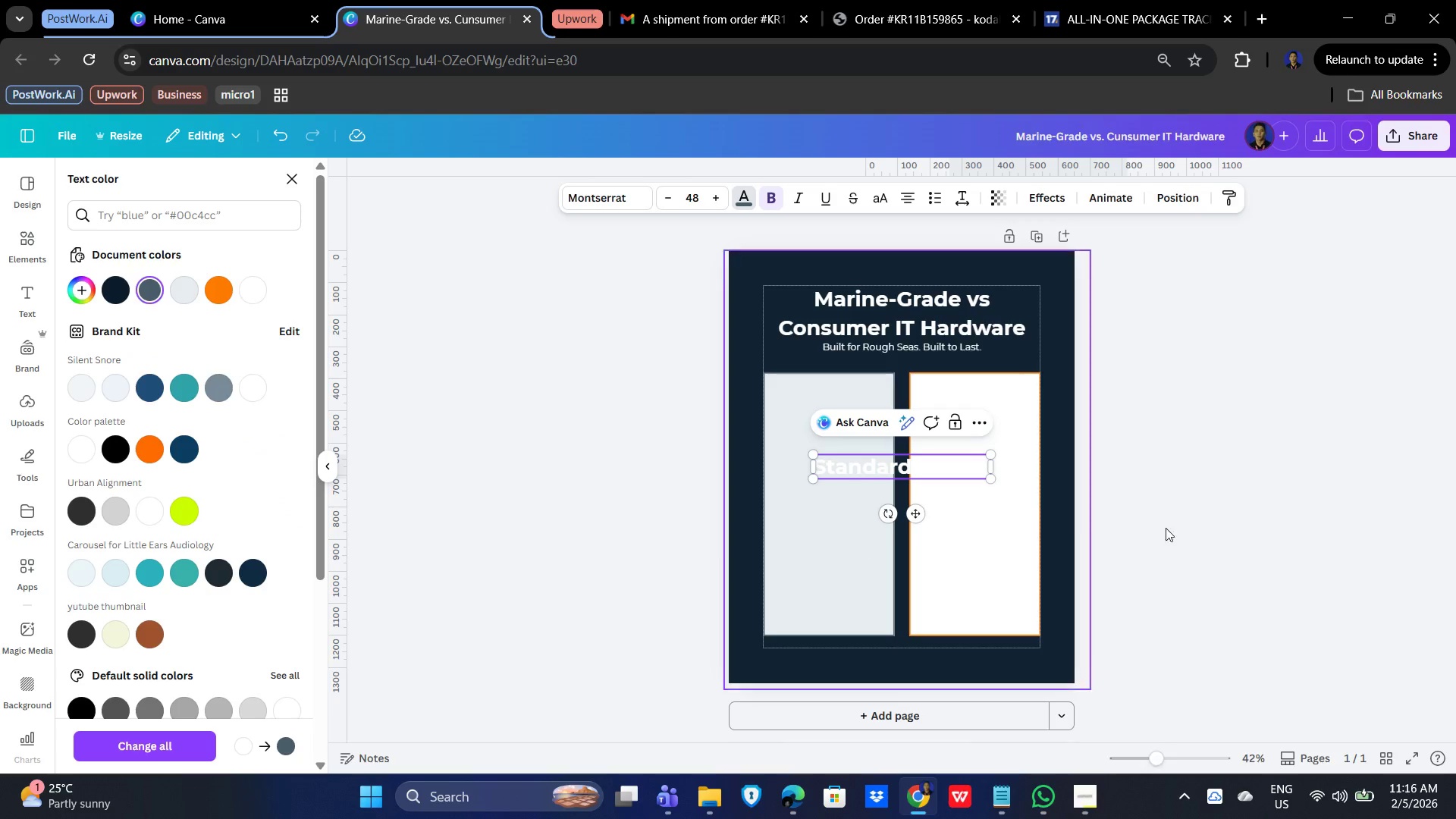 
left_click([1258, 529])
 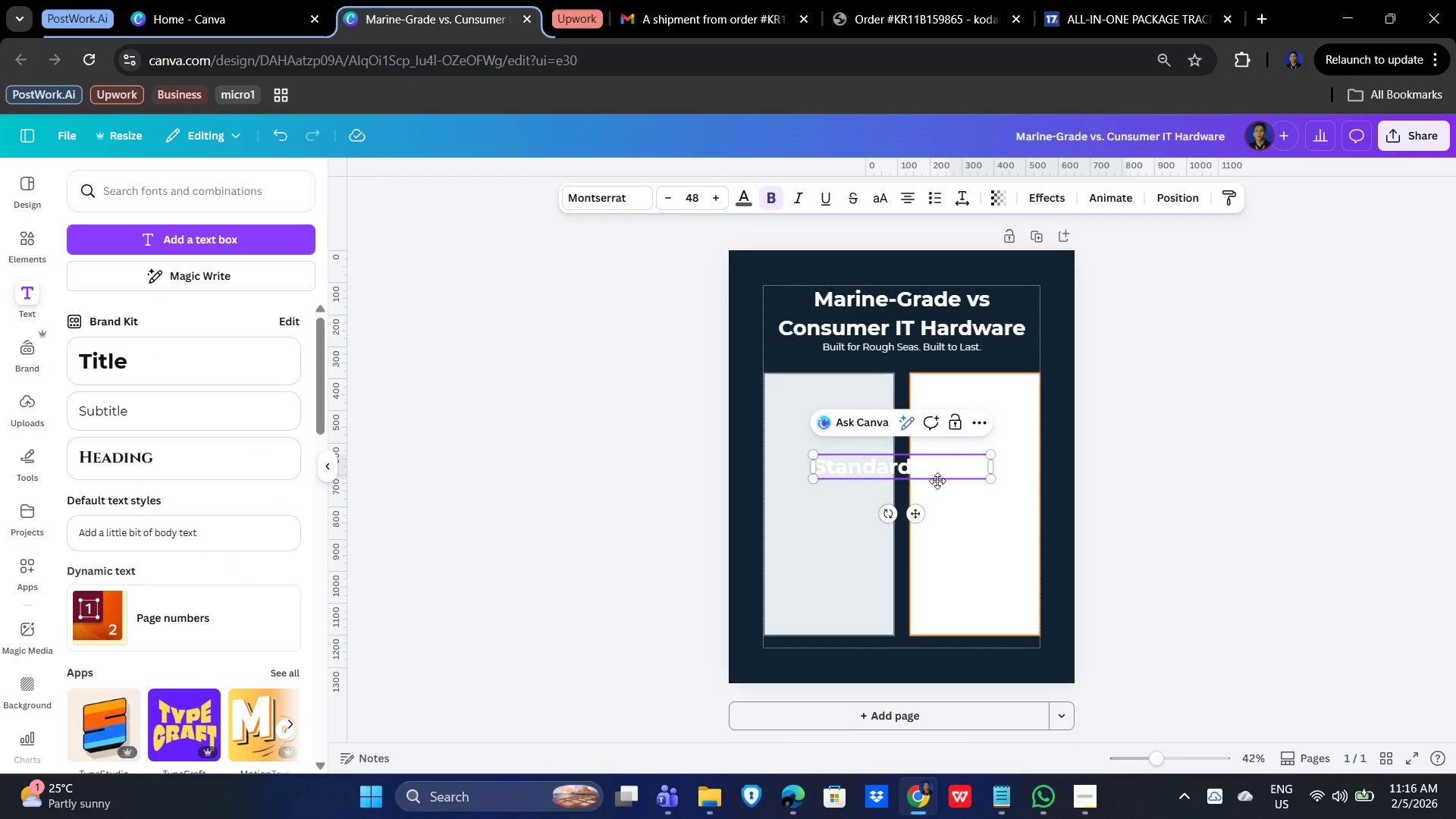 
left_click([907, 471])
 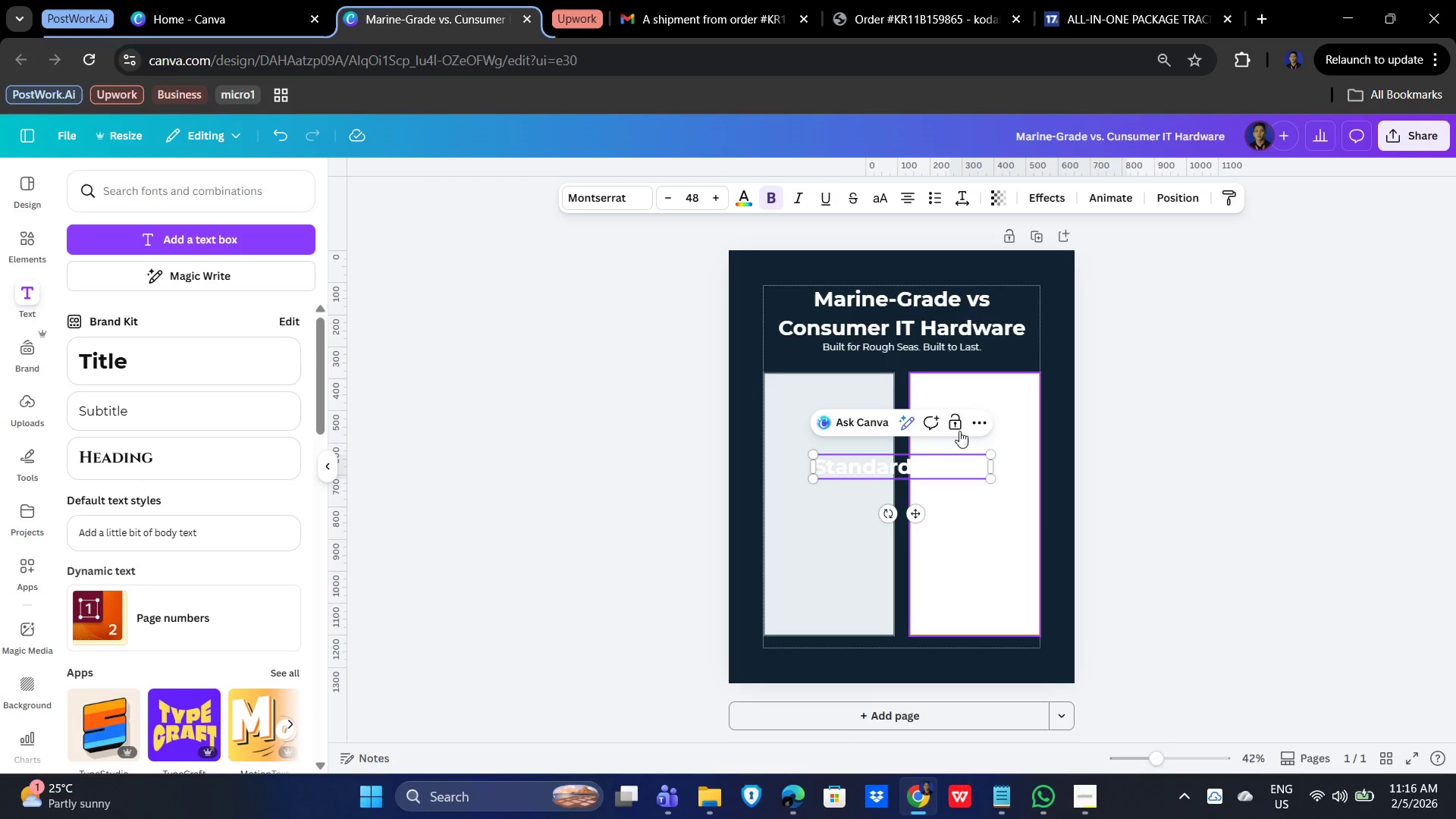 
left_click([1337, 489])
 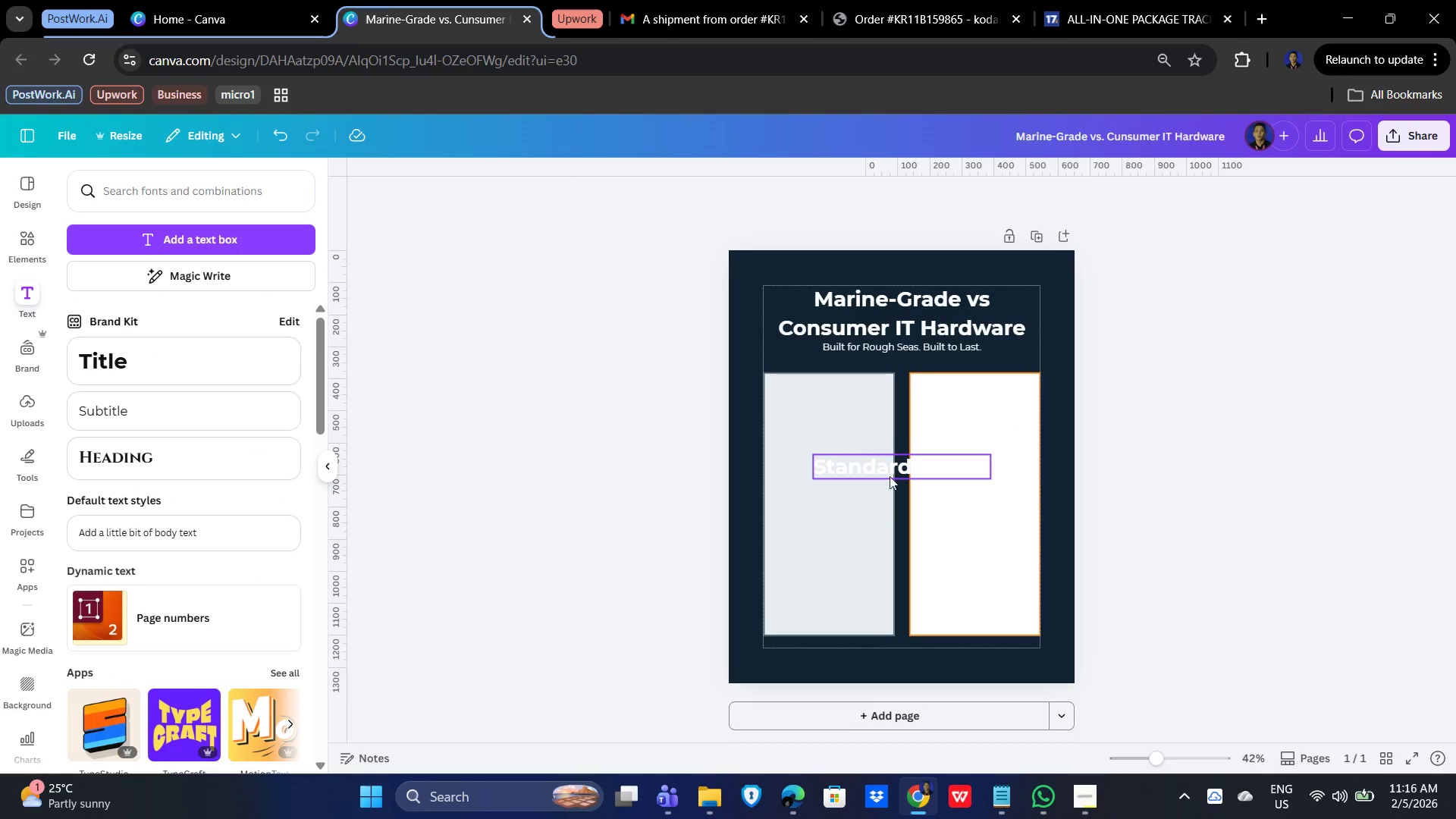 
left_click([899, 471])
 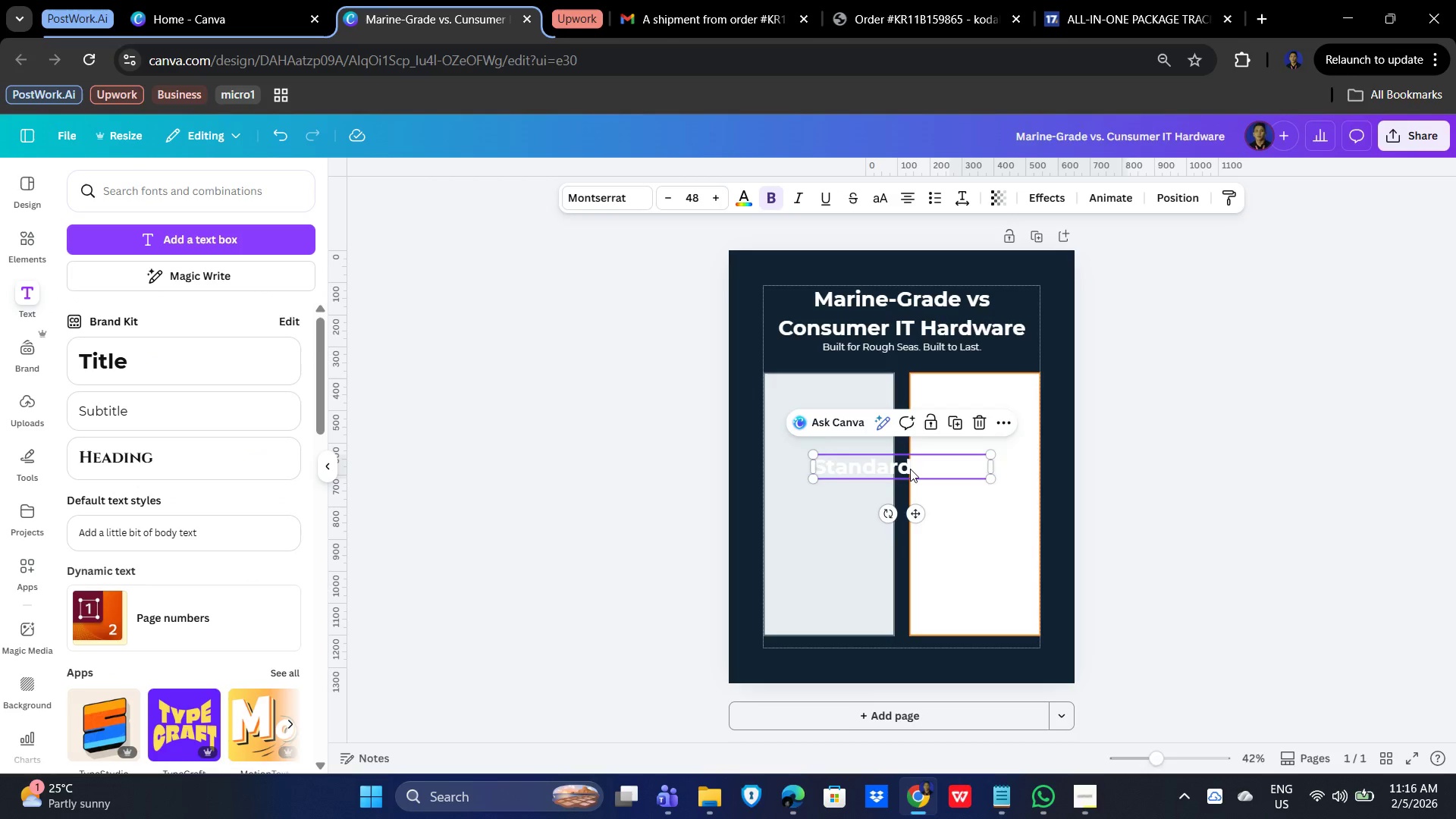 
left_click_drag(start_coordinate=[910, 469], to_coordinate=[848, 416])
 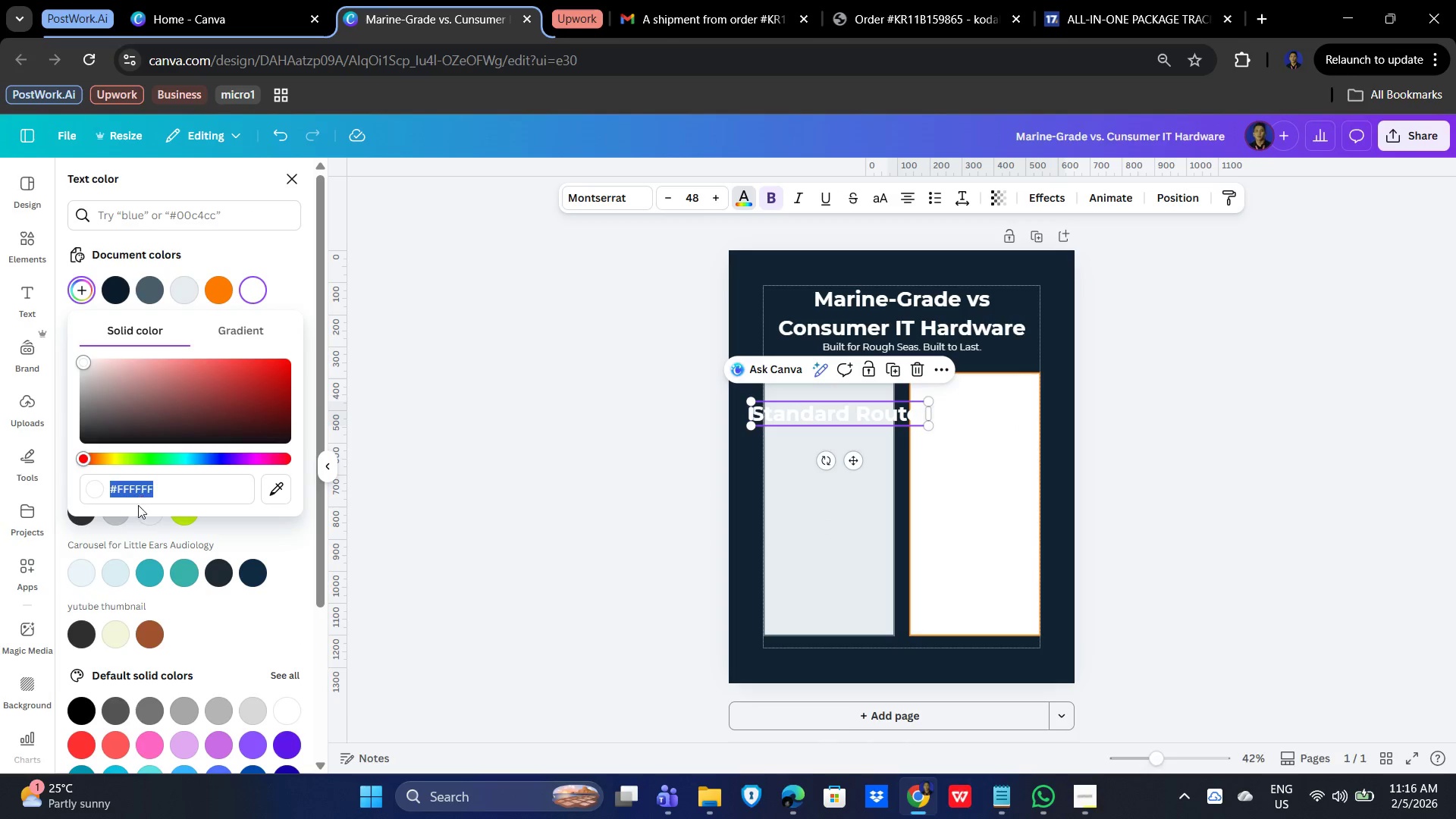 
type(4ad)
key(Backspace)
type(5da)
 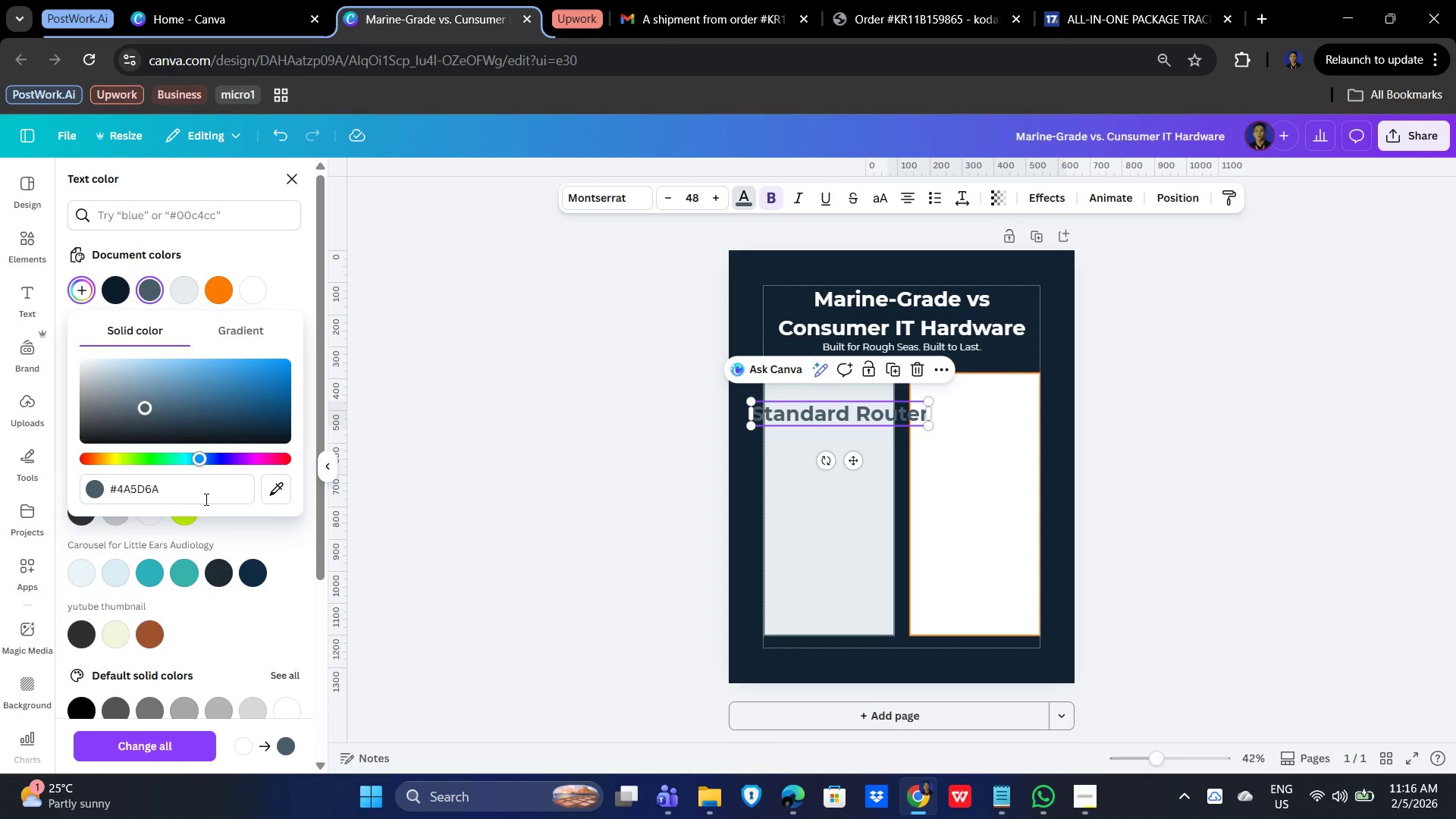 
key(NumpadEnter)
 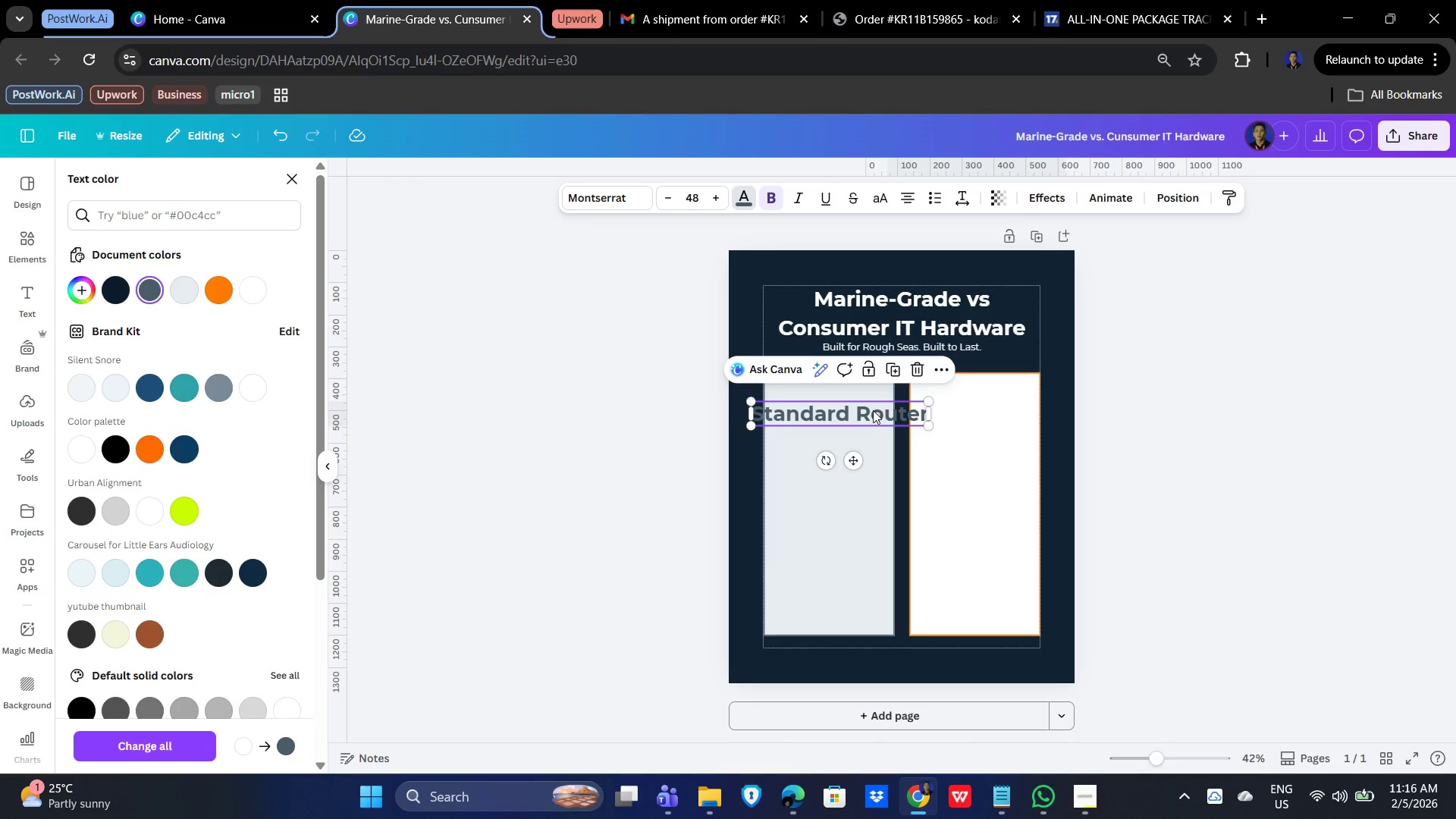 
wait(6.33)
 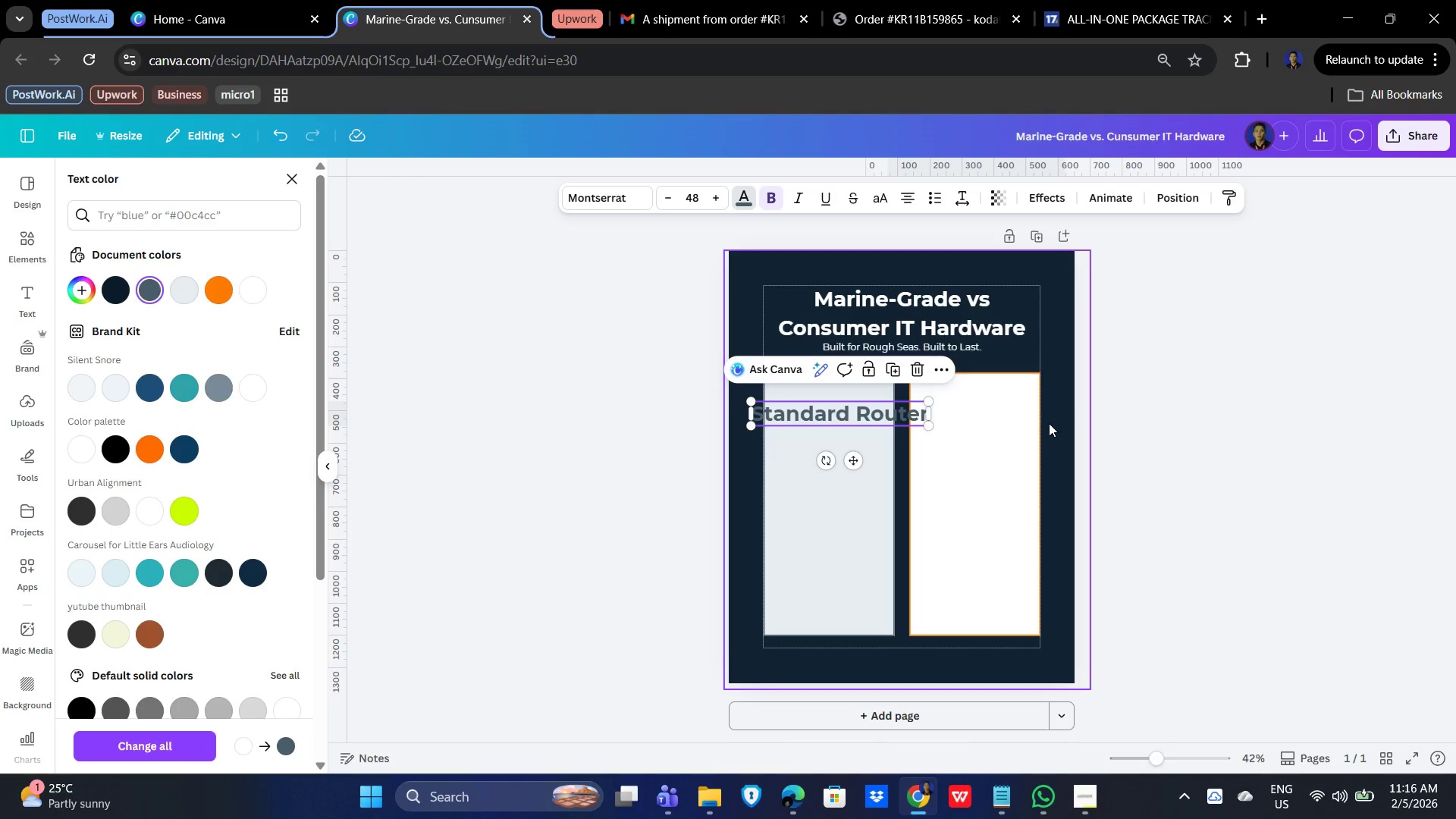 
left_click_drag(start_coordinate=[933, 398], to_coordinate=[880, 428])
 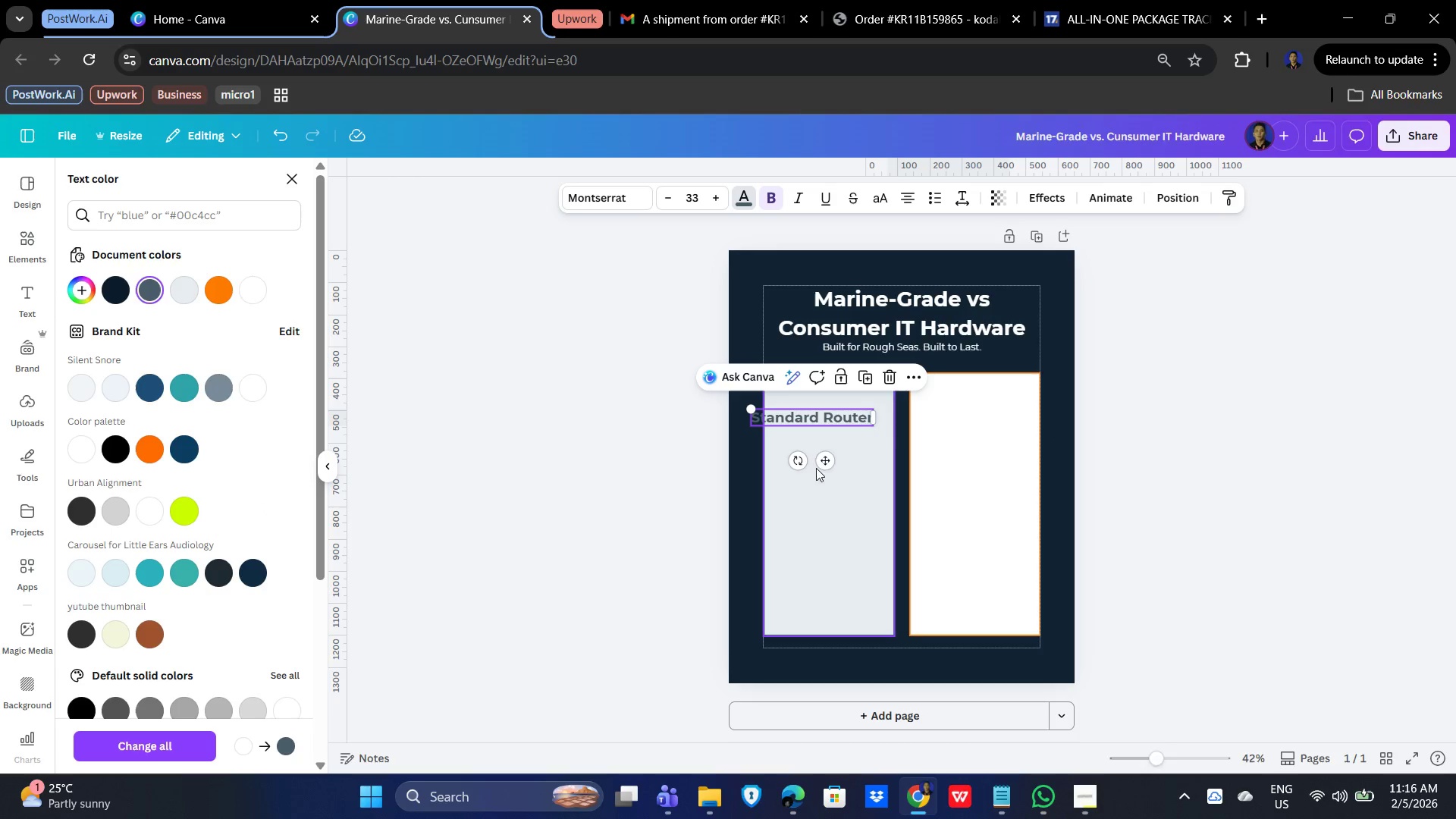 
left_click_drag(start_coordinate=[824, 463], to_coordinate=[839, 434])
 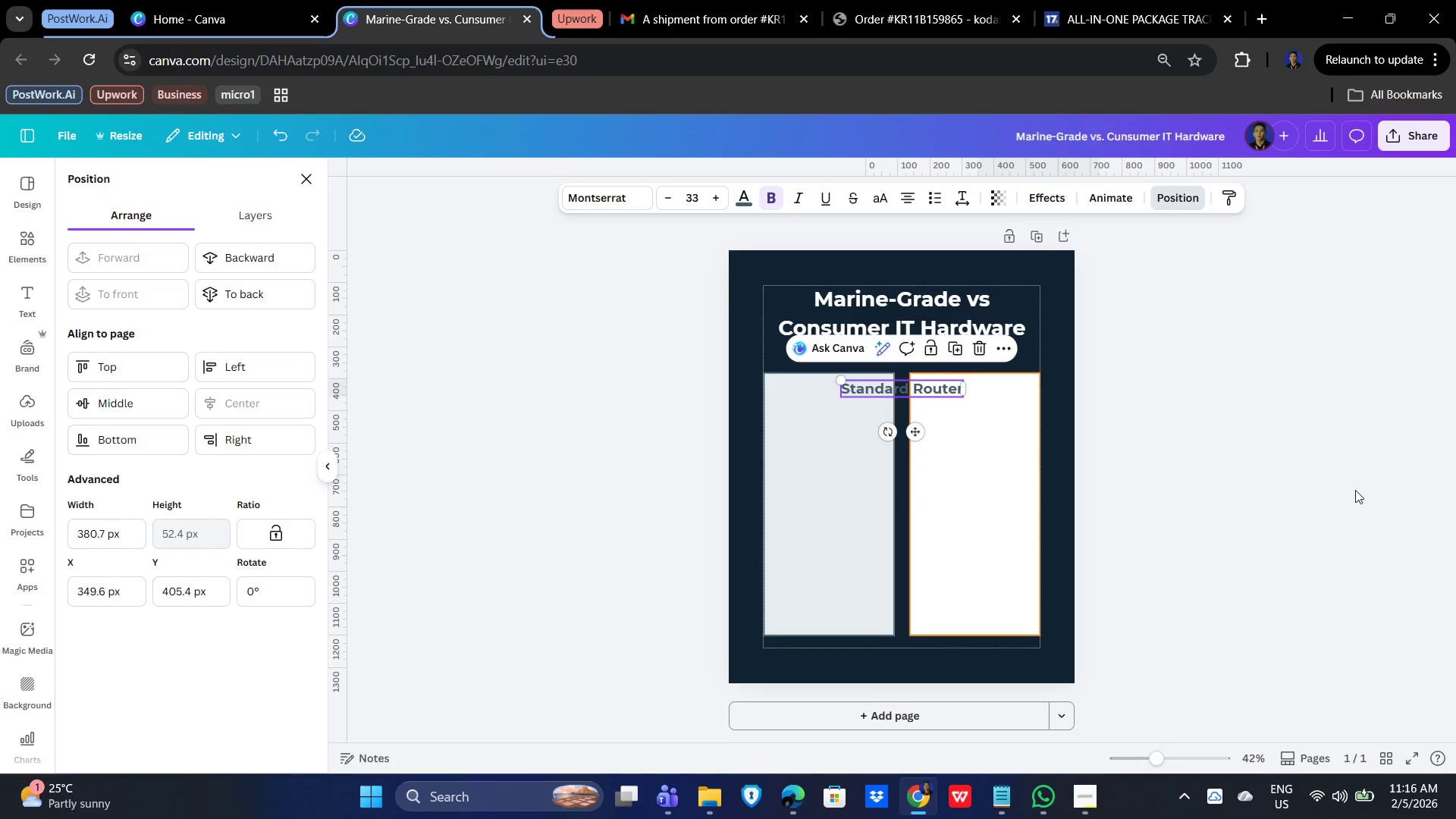 
left_click_drag(start_coordinate=[915, 435], to_coordinate=[841, 436])
 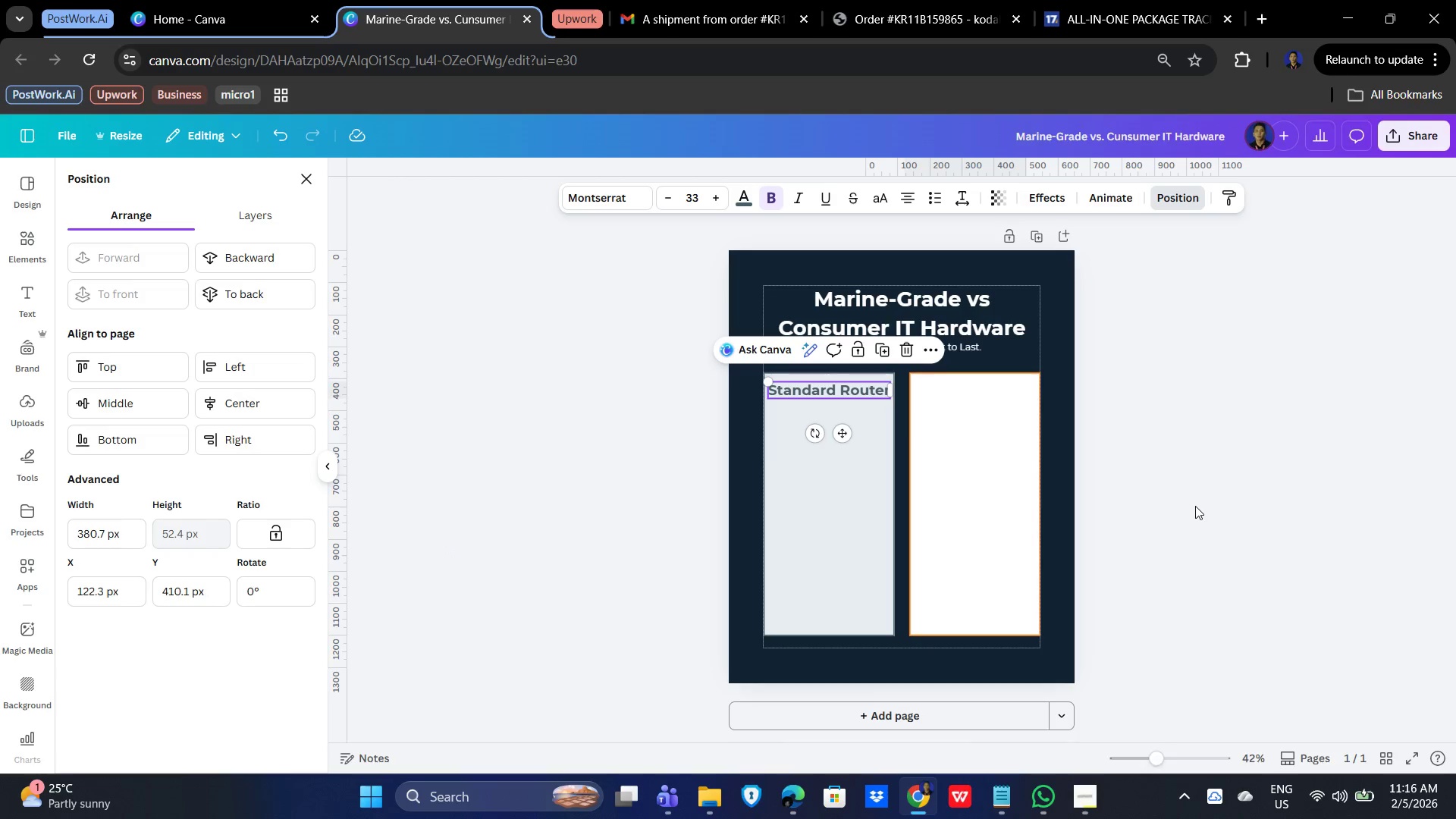 
left_click([1242, 495])
 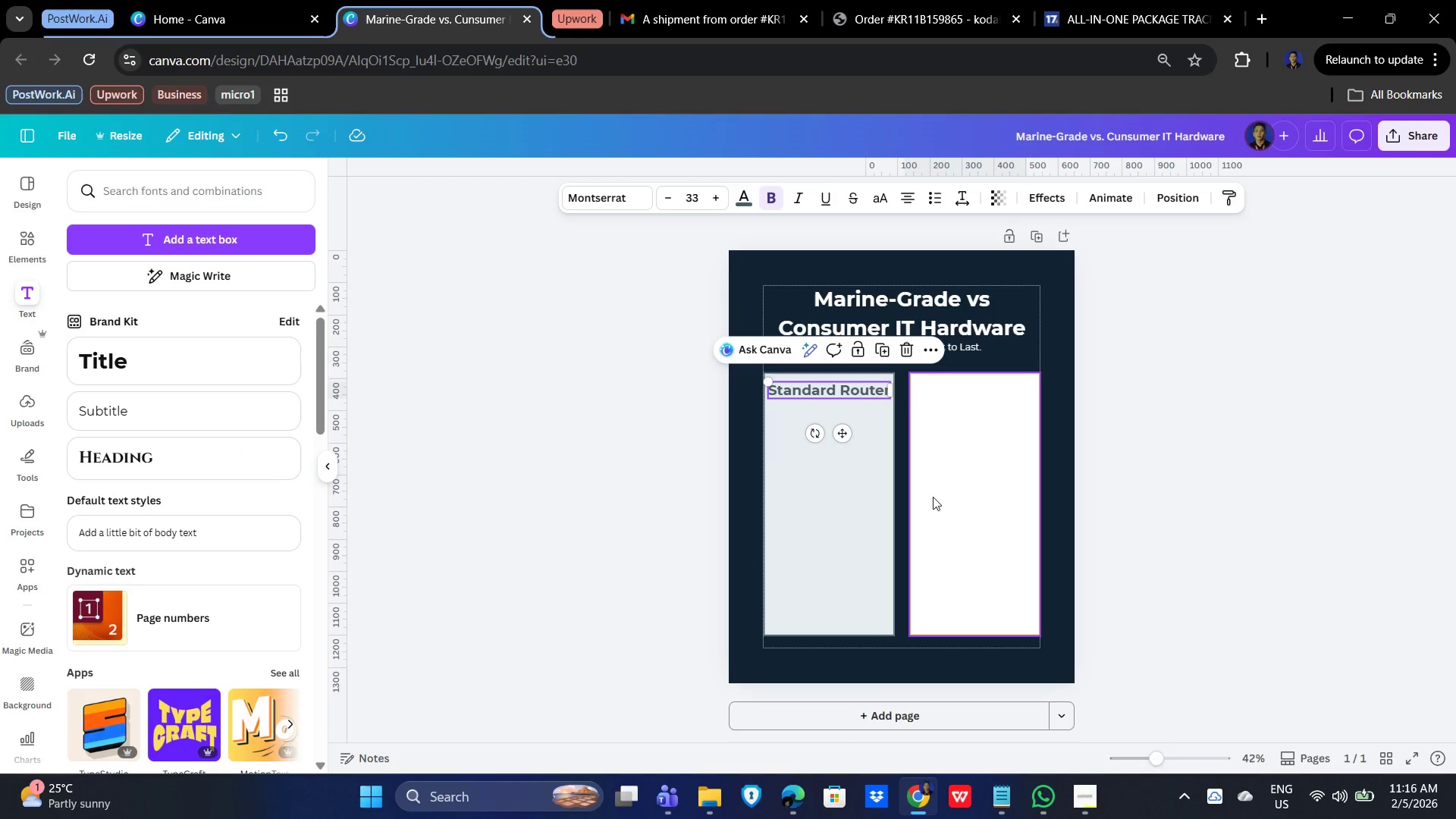 
left_click_drag(start_coordinate=[1251, 459], to_coordinate=[1241, 459])
 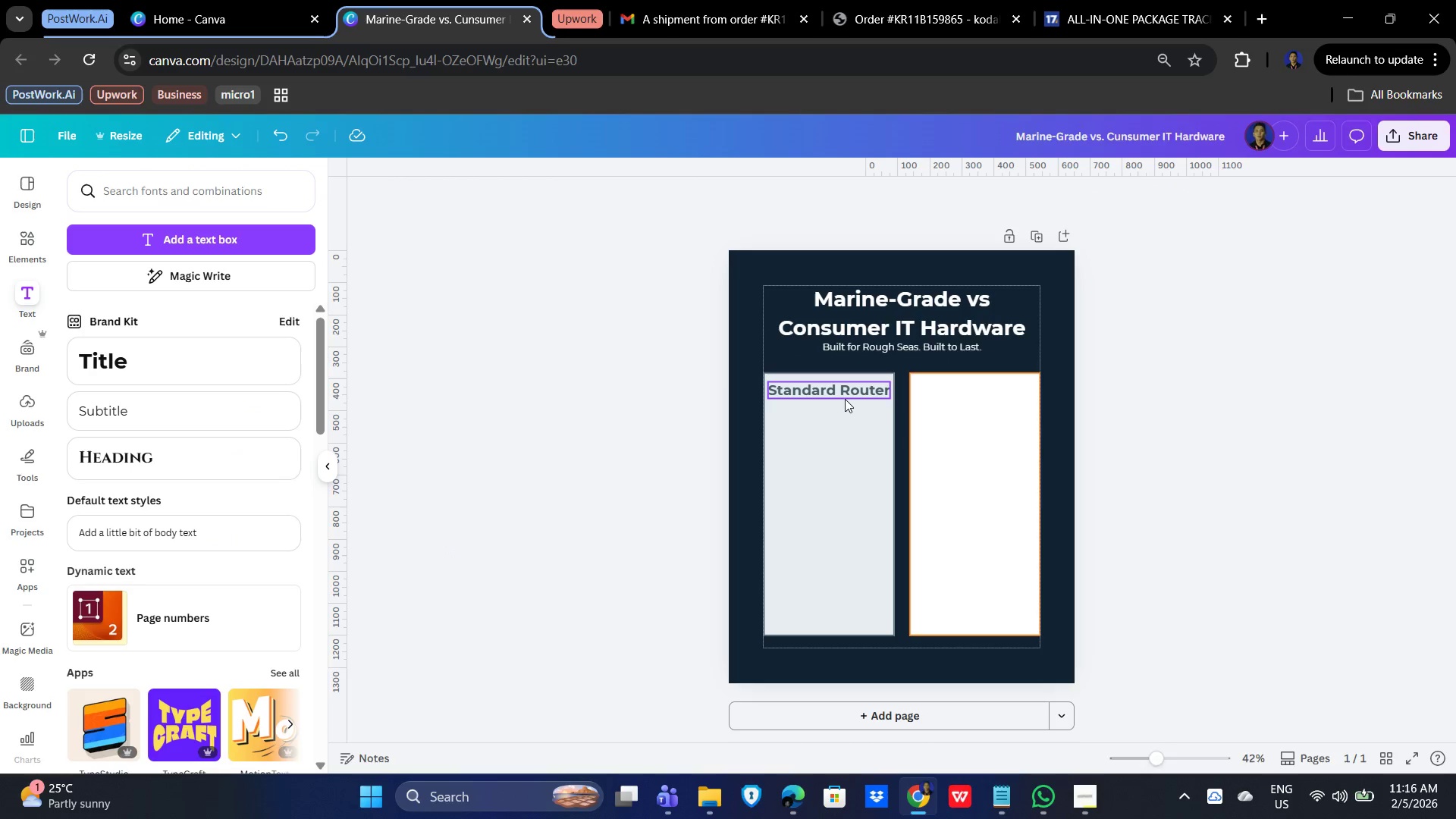 
left_click([847, 394])
 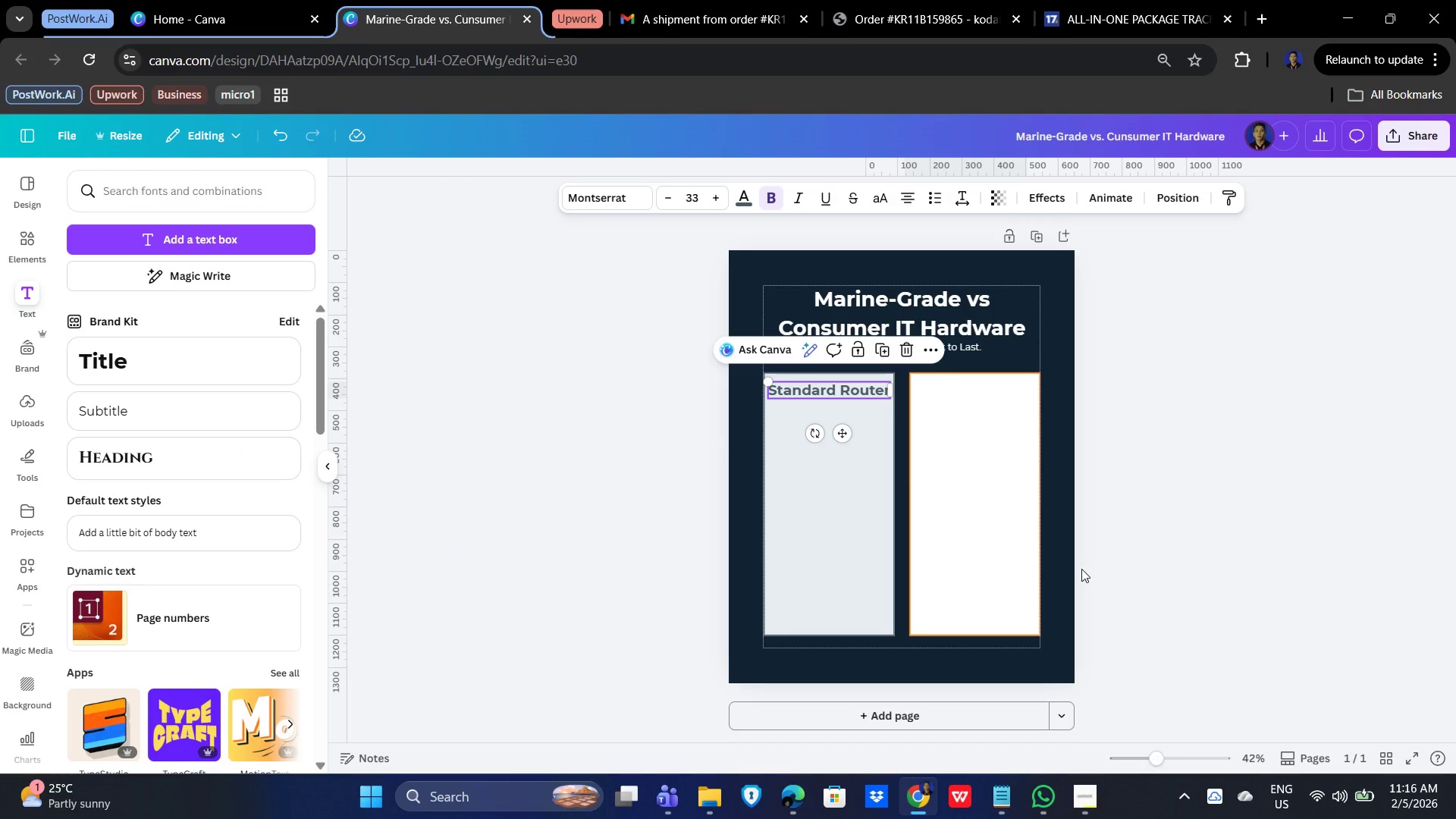 
key(ArrowLeft)
 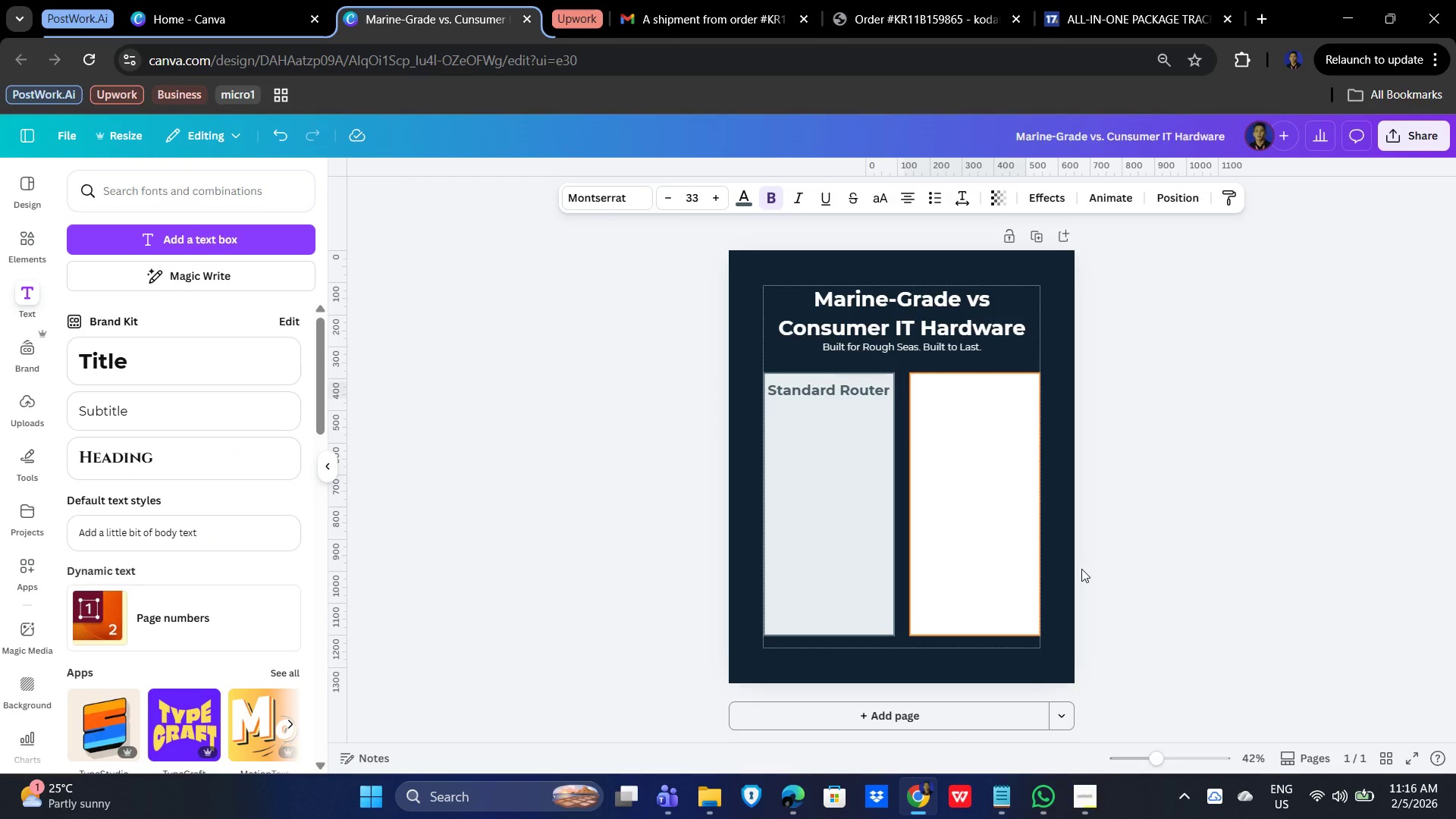 
key(ArrowRight)
 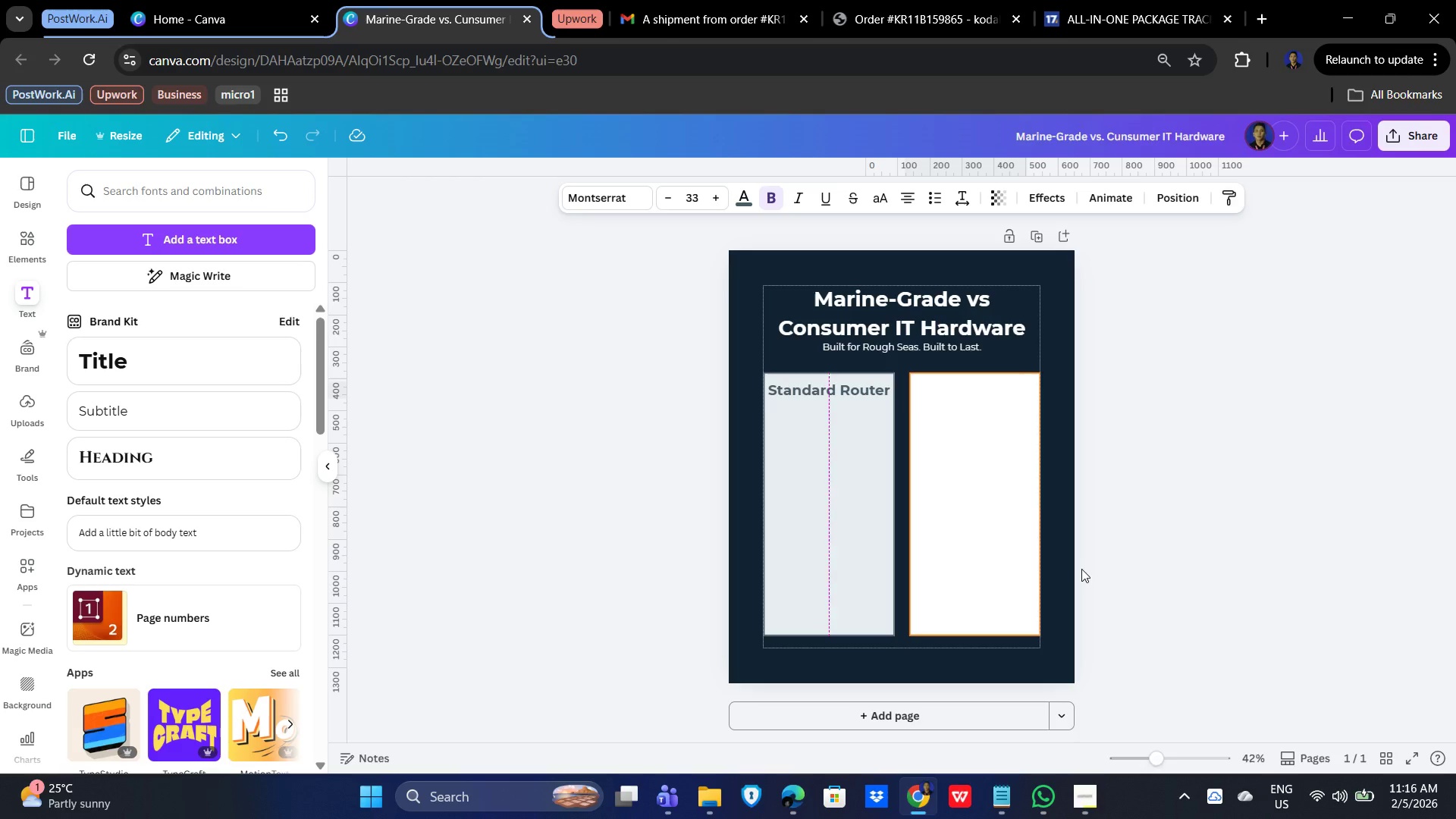 
key(ArrowLeft)
 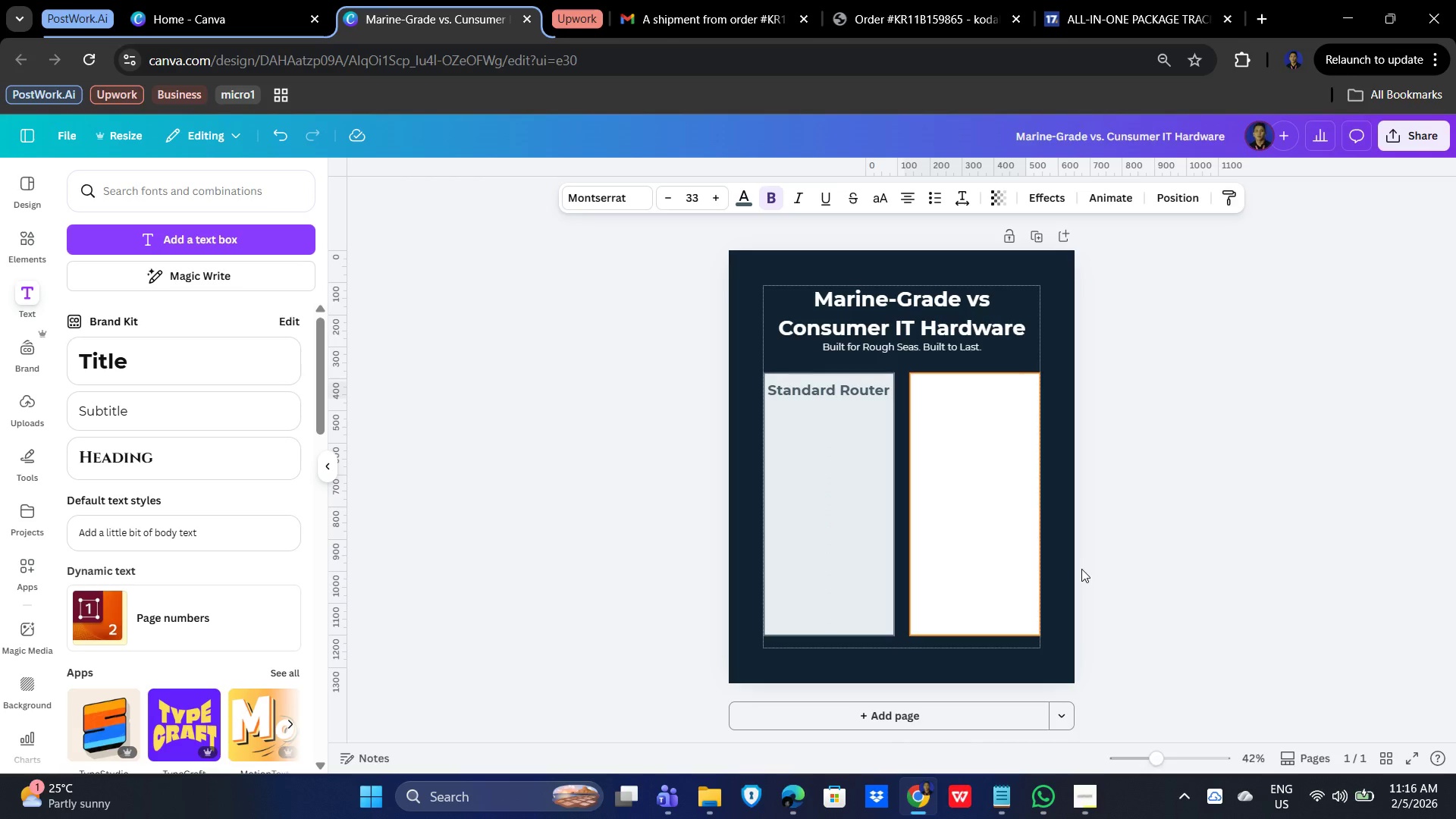 
key(ArrowRight)
 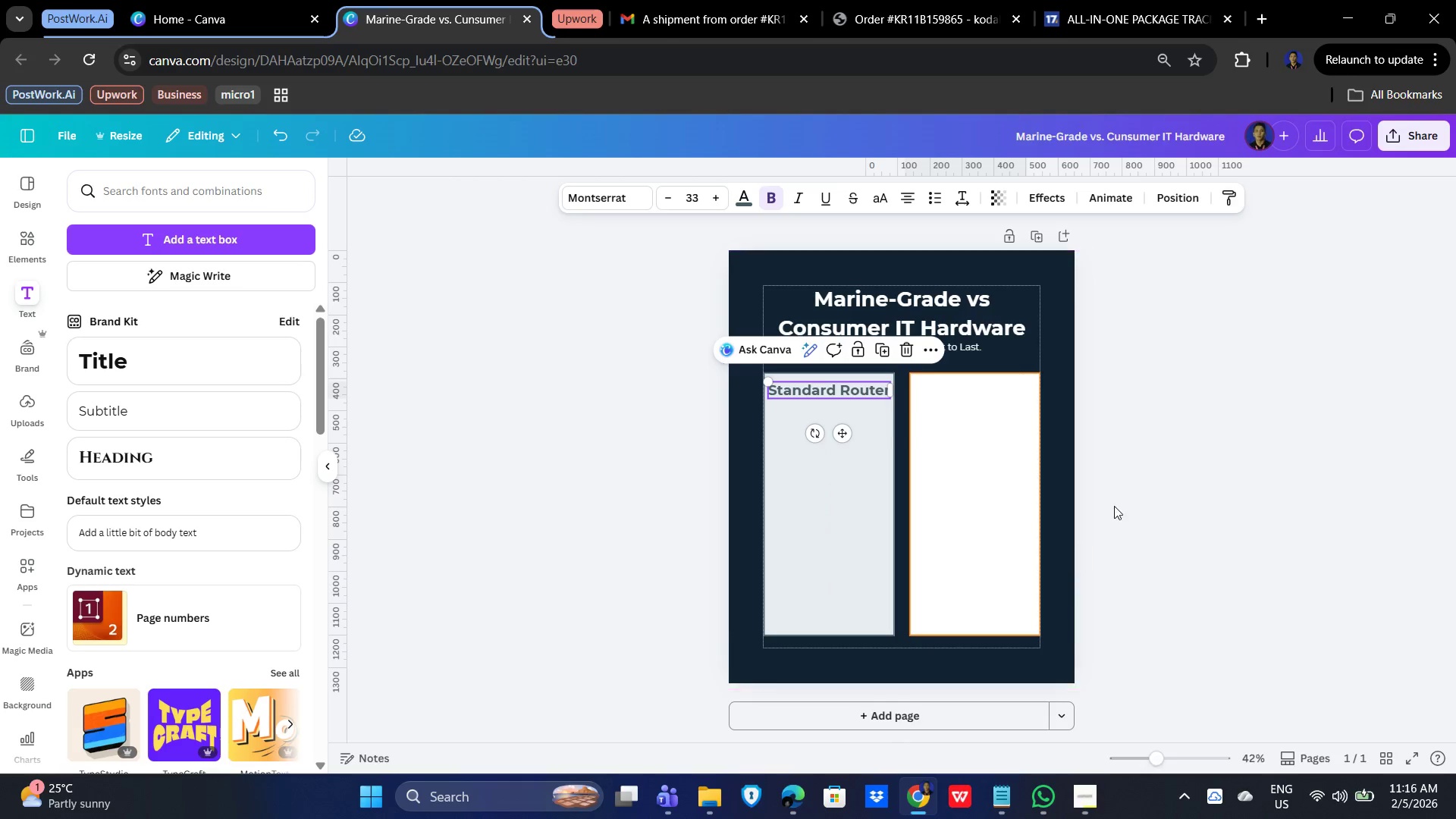 
double_click([1236, 485])
 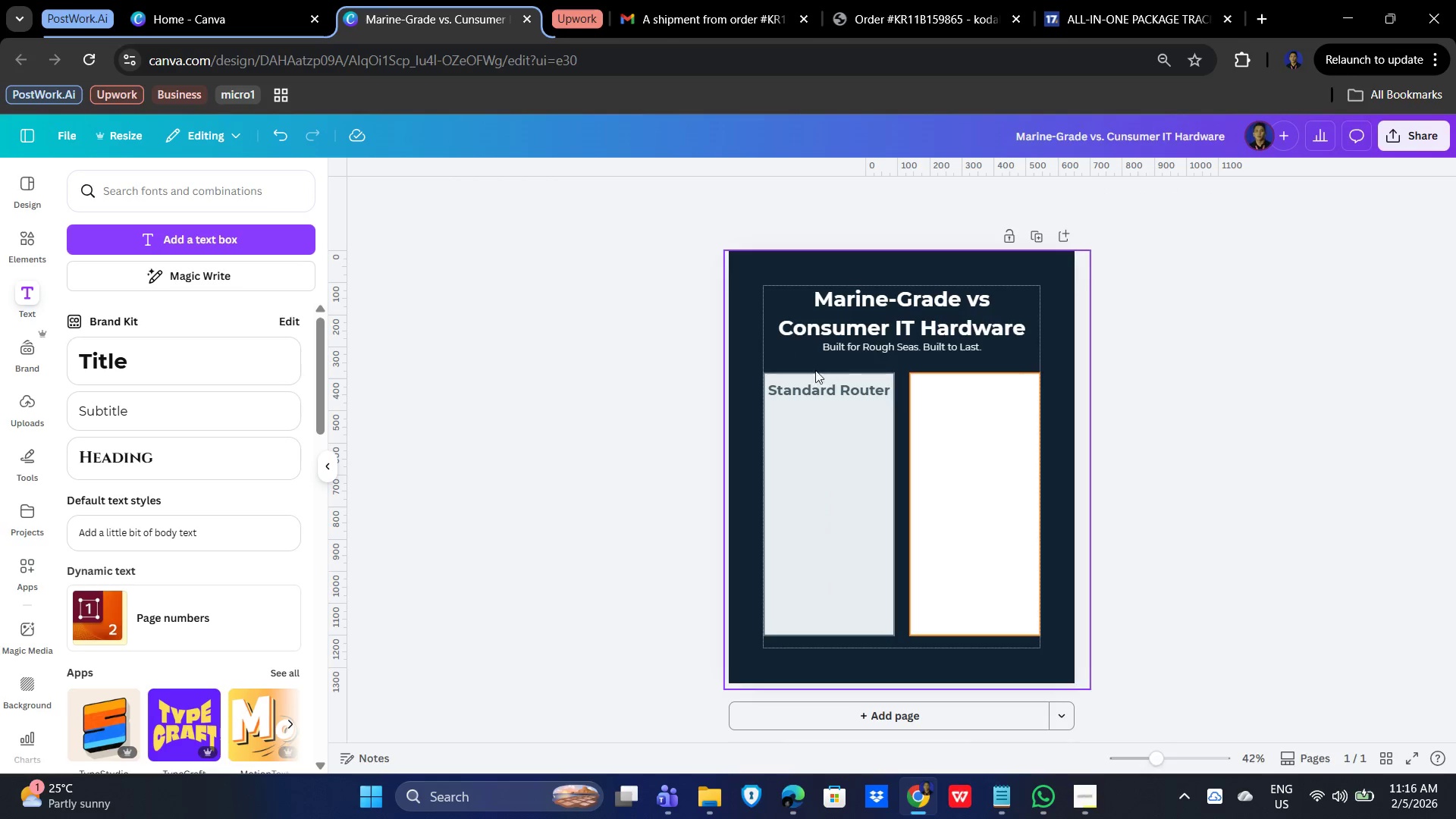 
left_click([815, 382])
 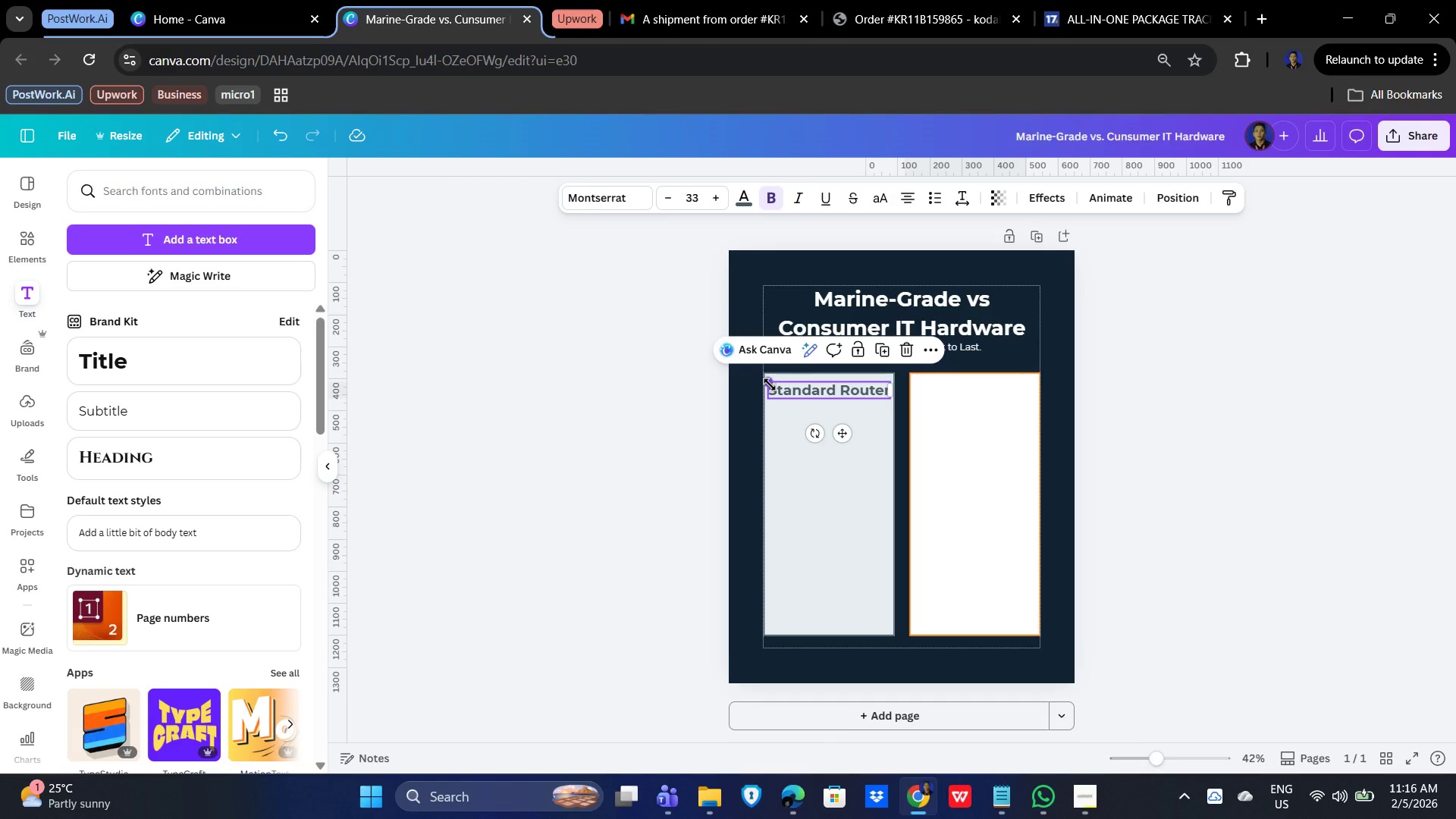 
left_click_drag(start_coordinate=[770, 384], to_coordinate=[779, 388])
 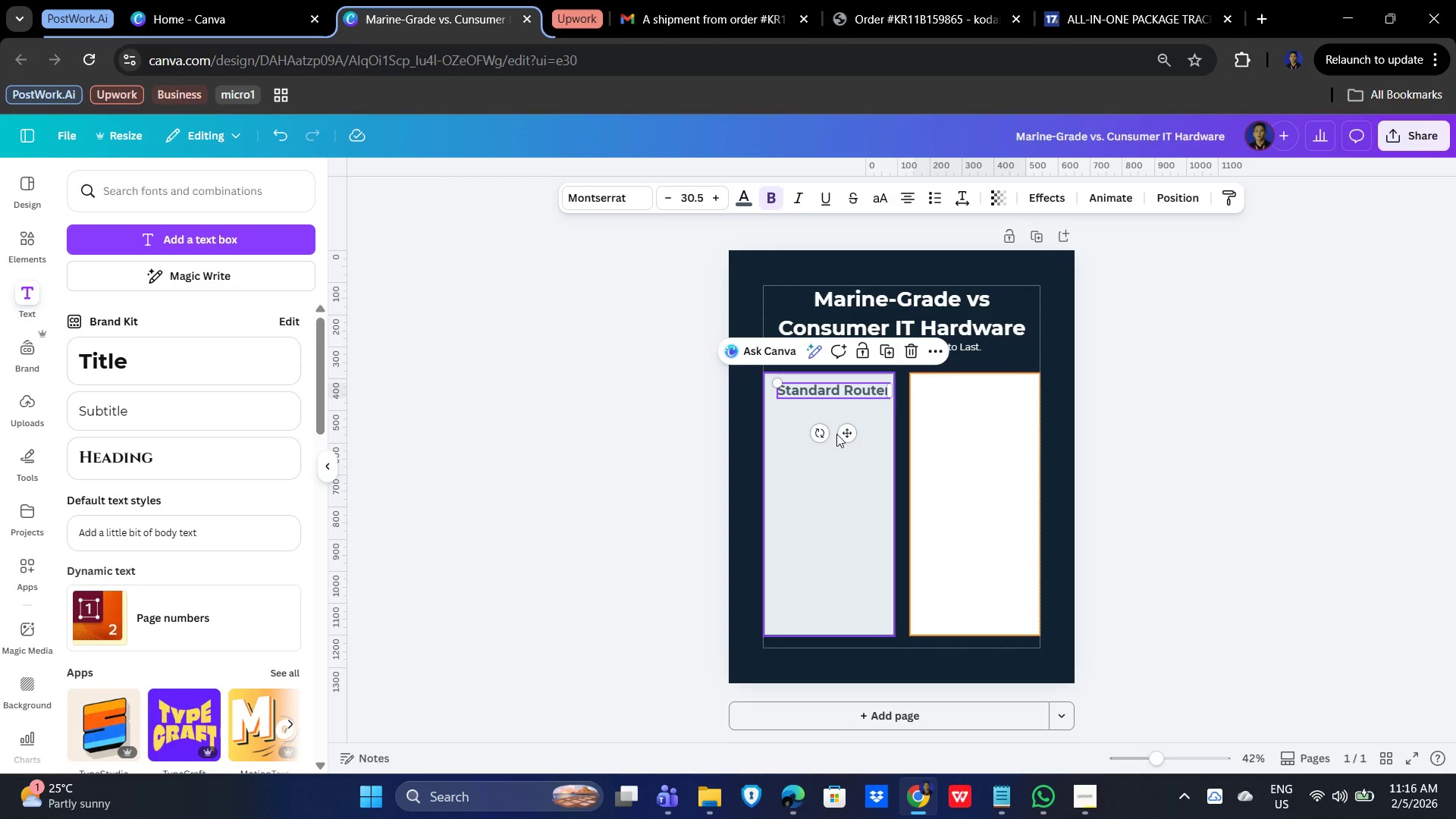 
left_click_drag(start_coordinate=[847, 431], to_coordinate=[841, 429])
 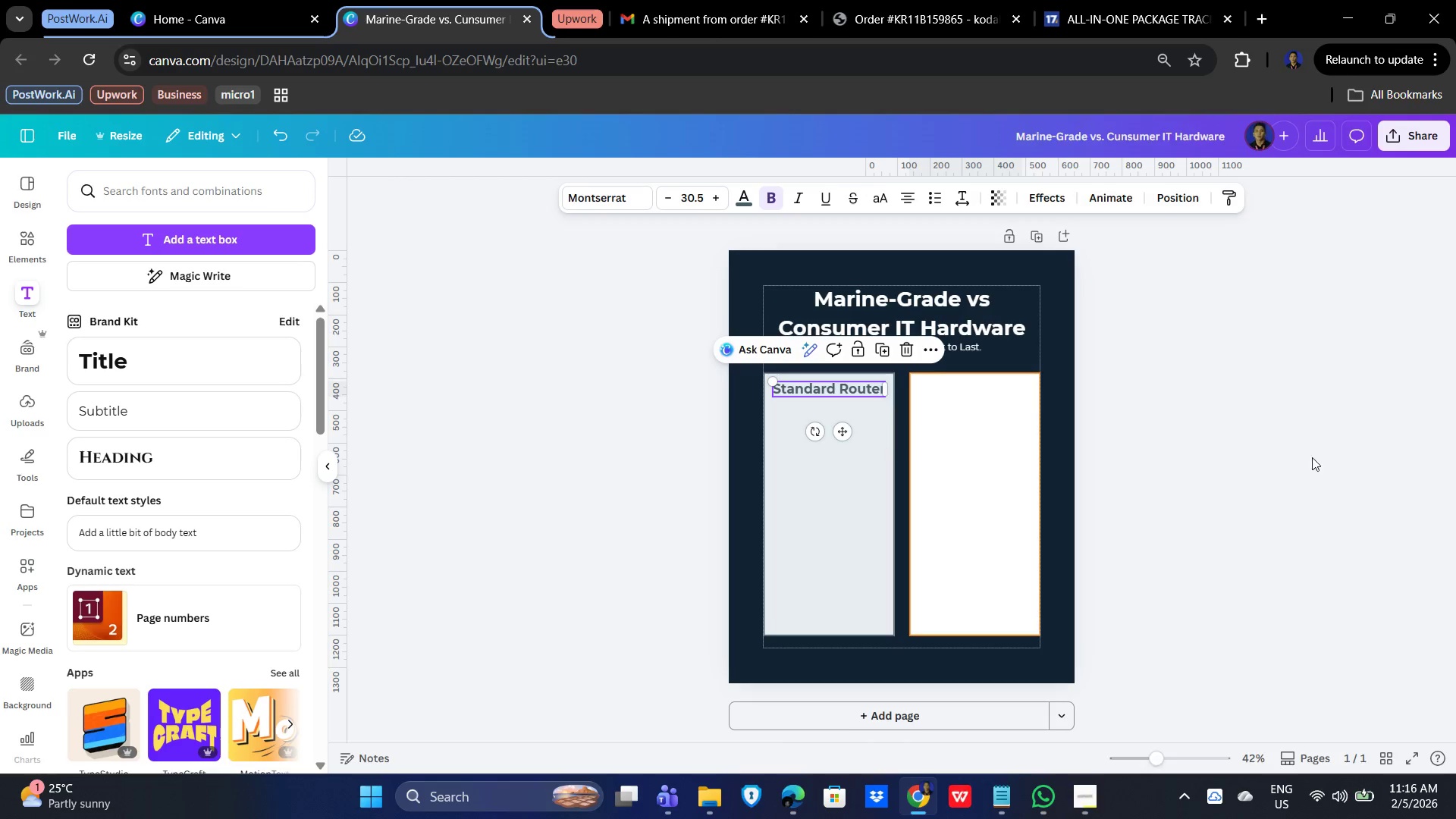 
left_click([1334, 453])
 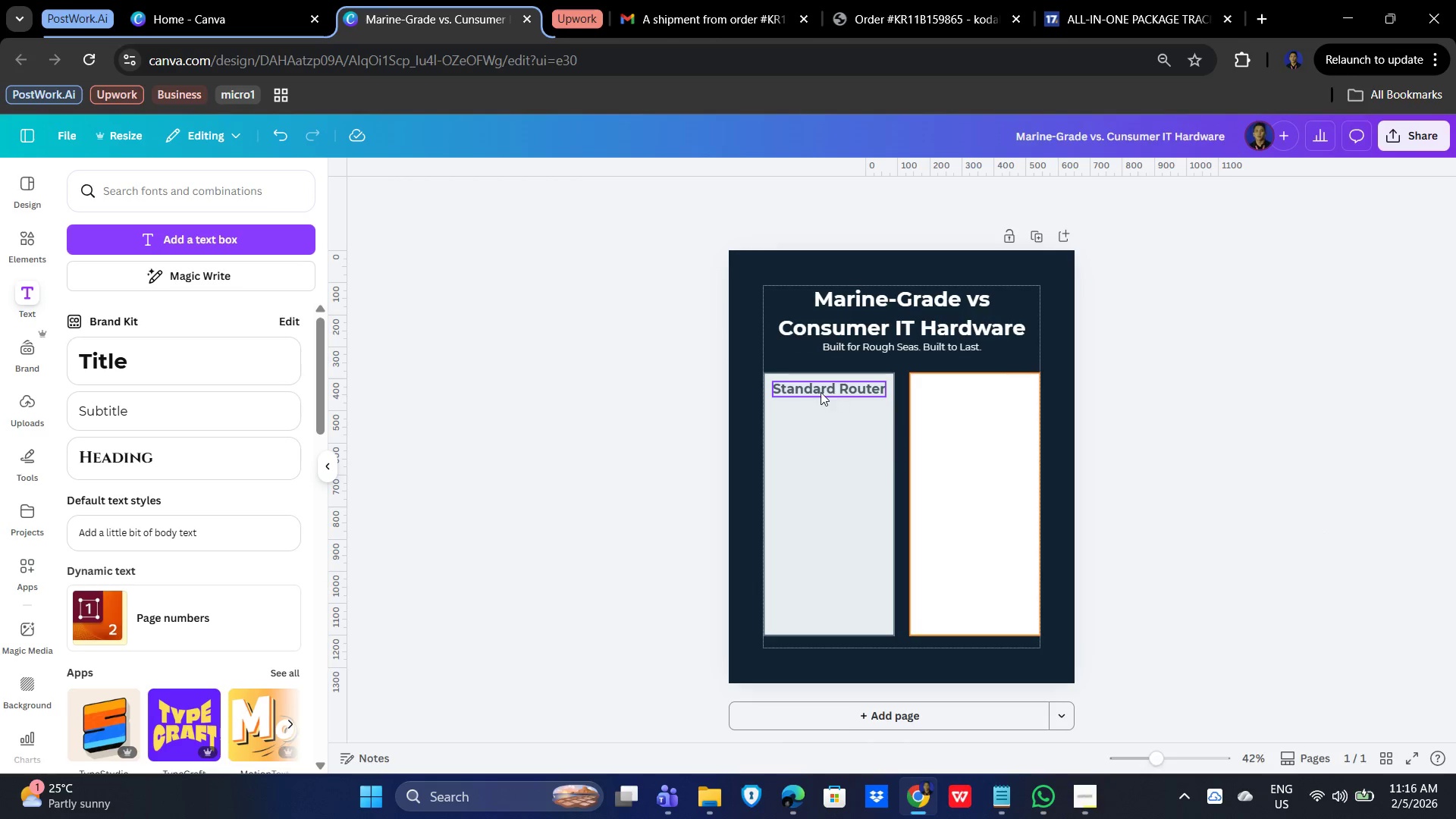 
left_click([824, 392])
 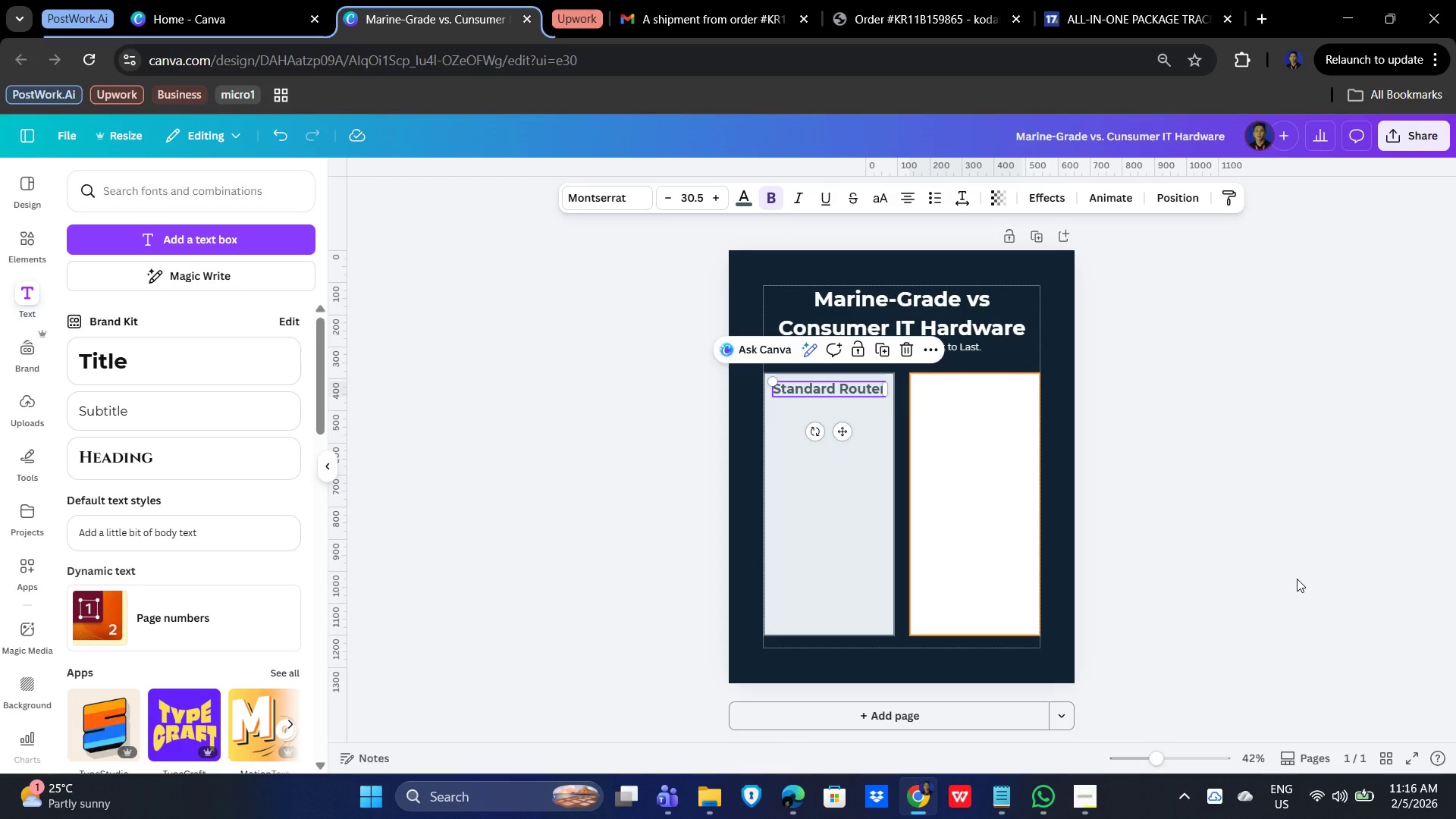 
key(Control+C)
 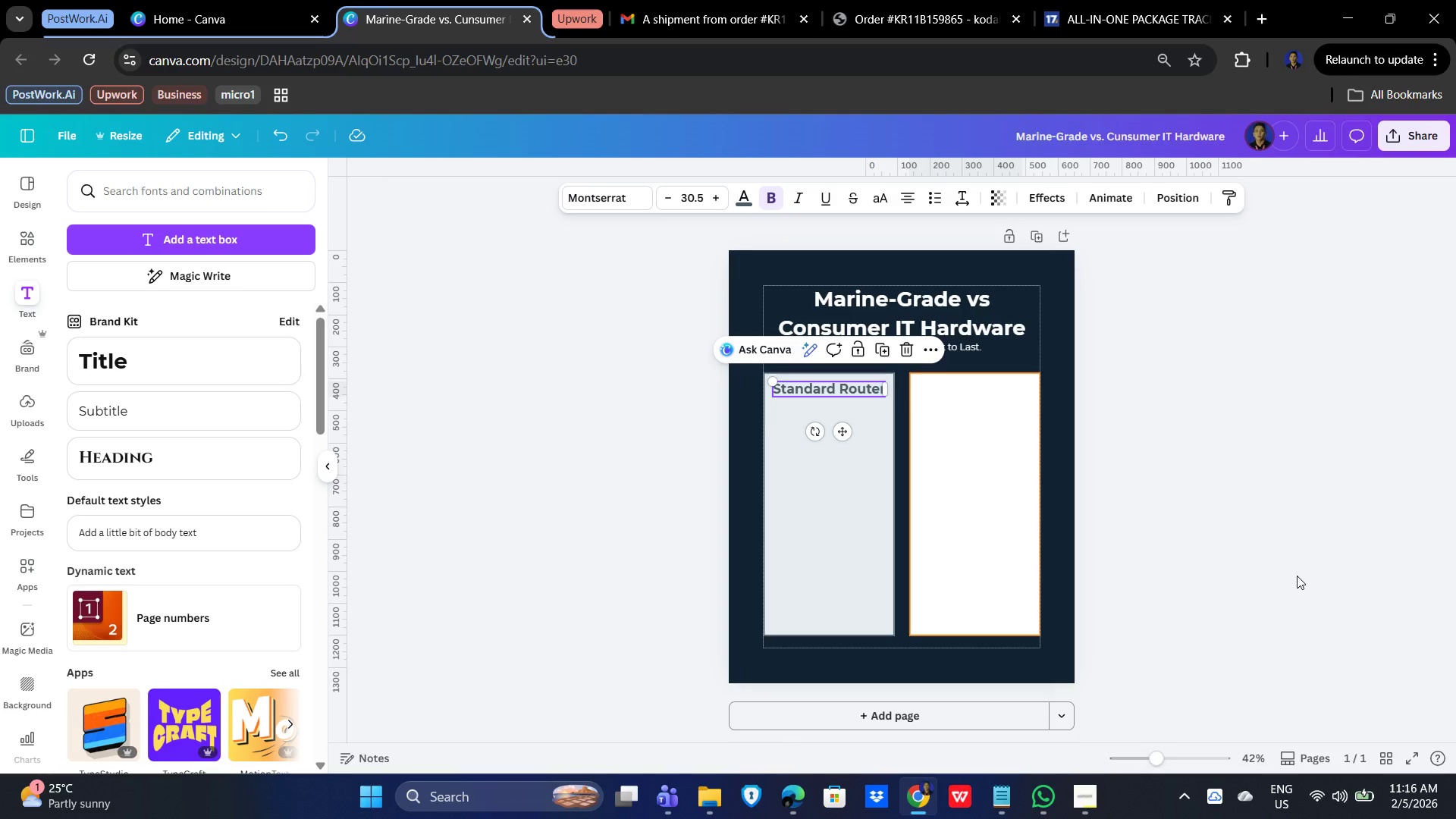 
key(Control+V)
 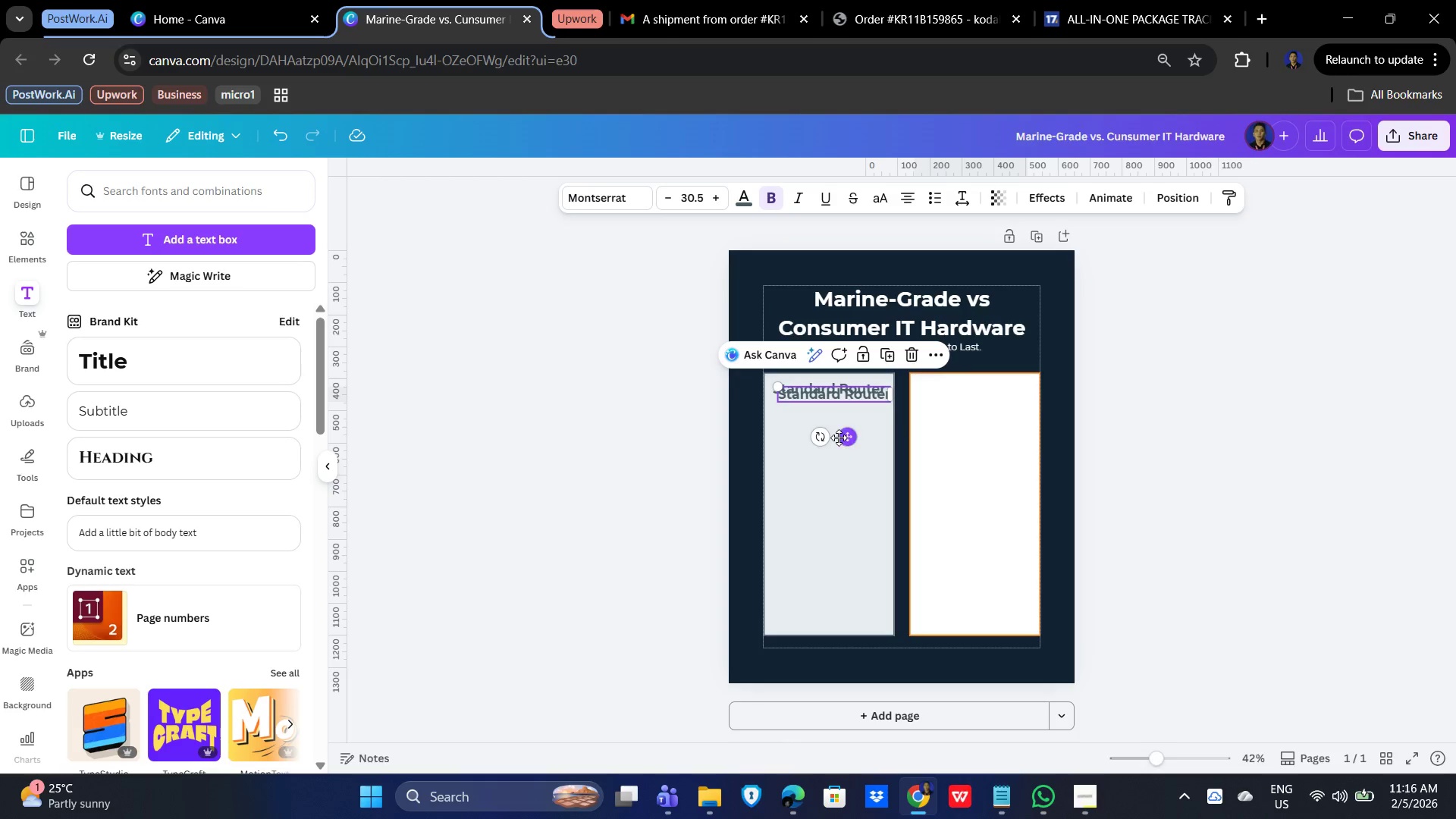 
left_click_drag(start_coordinate=[843, 439], to_coordinate=[979, 433])
 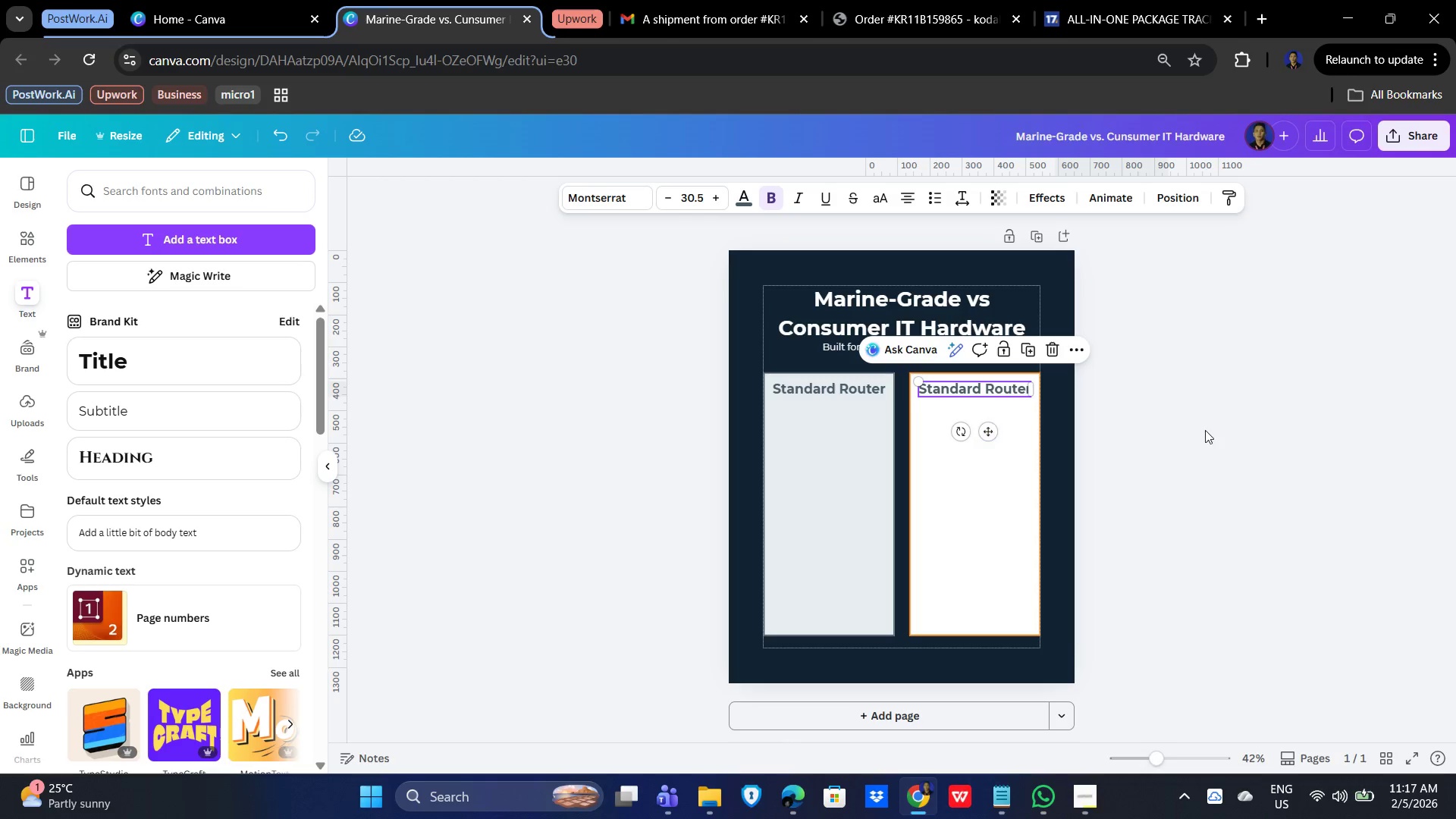 
left_click([1205, 430])
 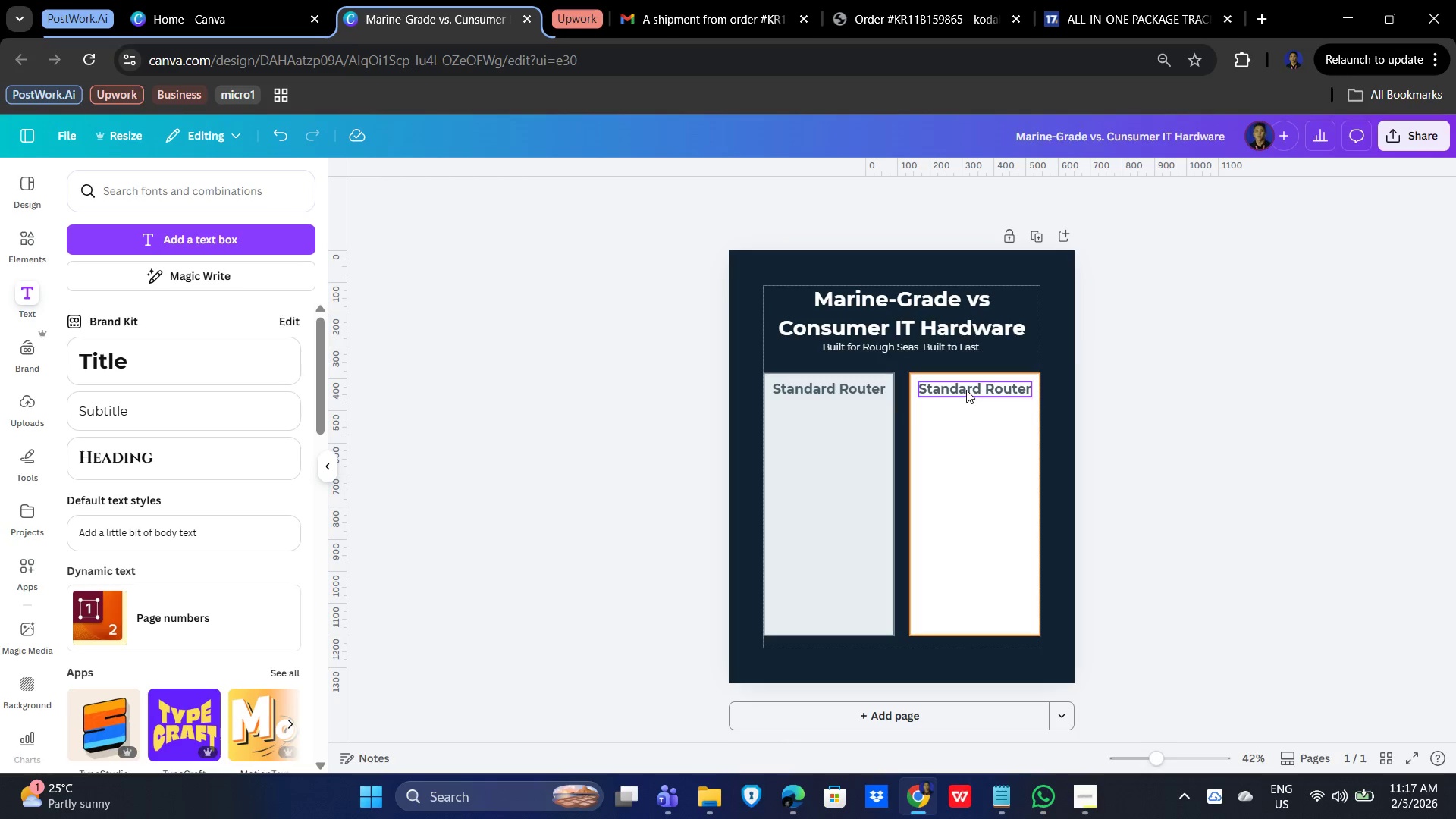 
double_click([966, 390])
 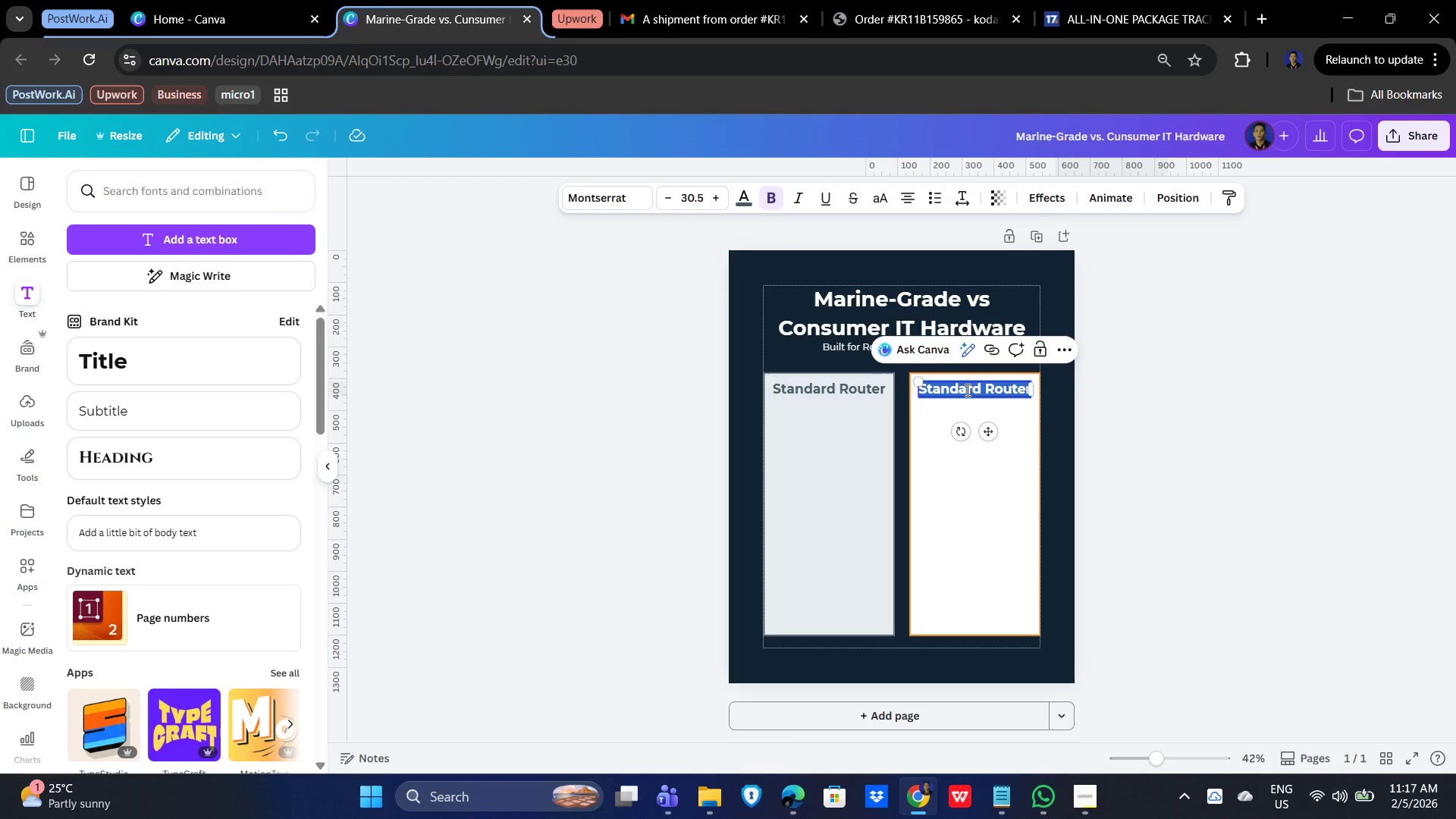 
type(DeepCurrent Marine Hud)
key(Backspace)
type(b)
 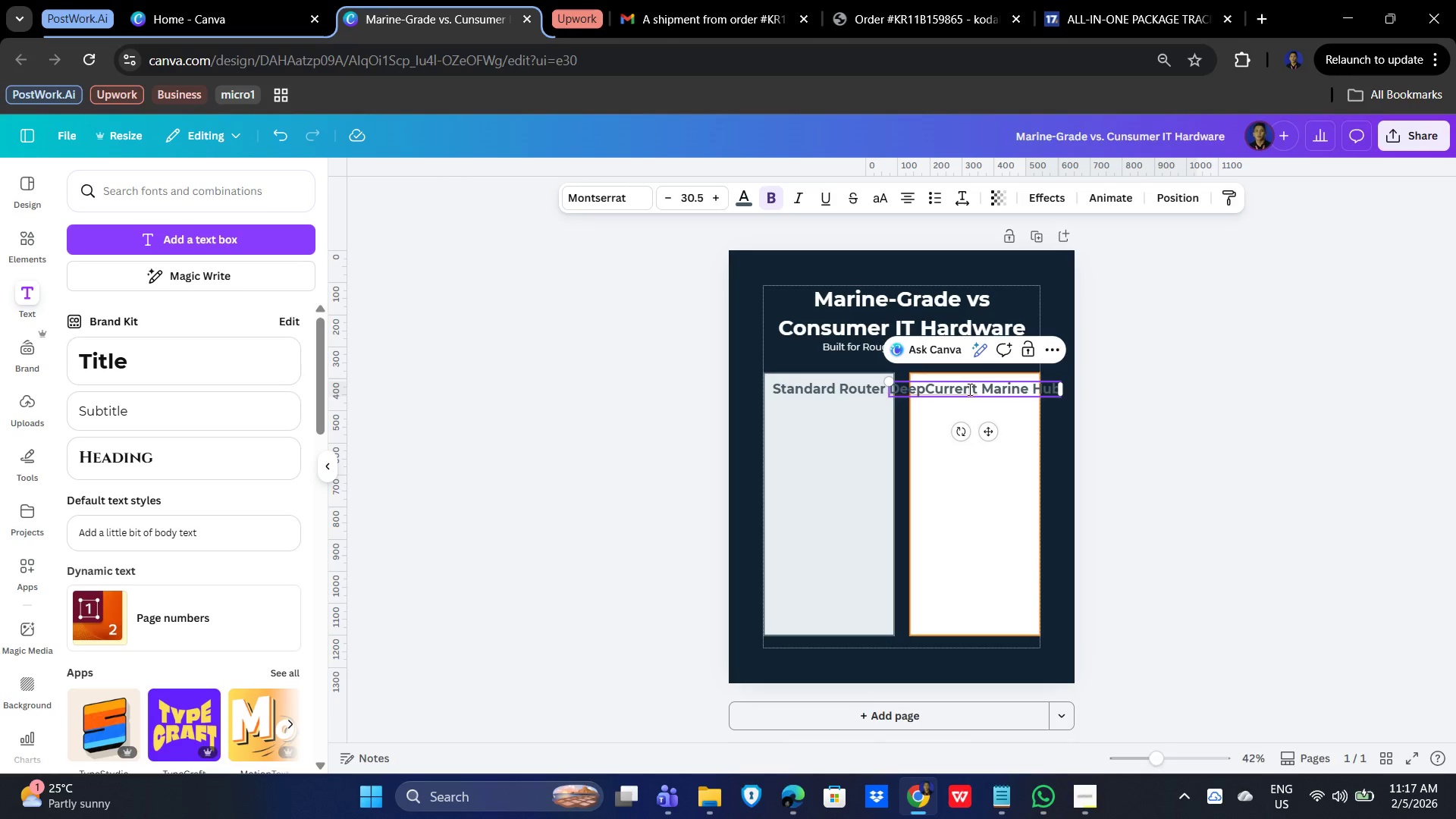 
wait(9.02)
 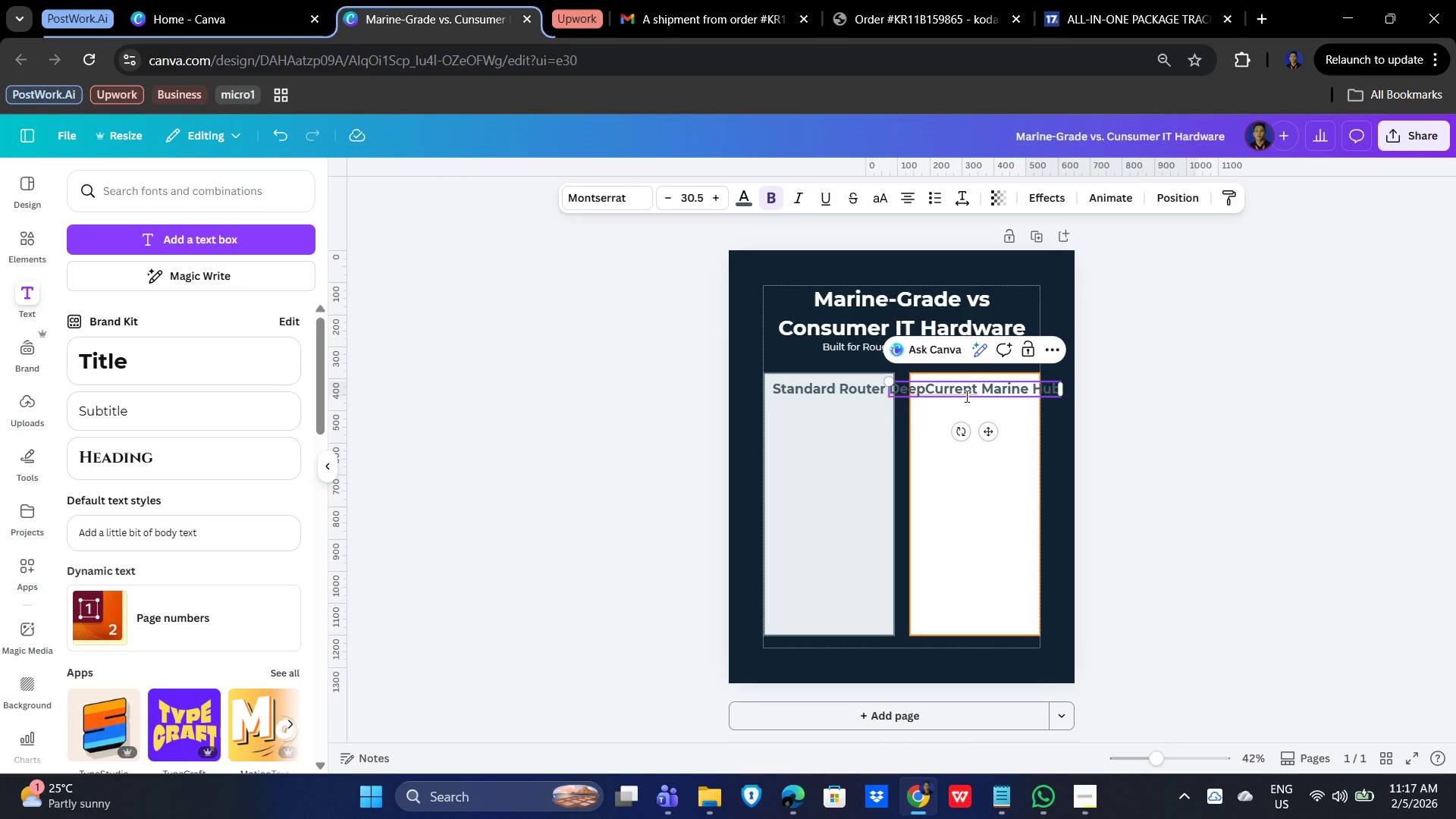 
left_click([927, 388])
 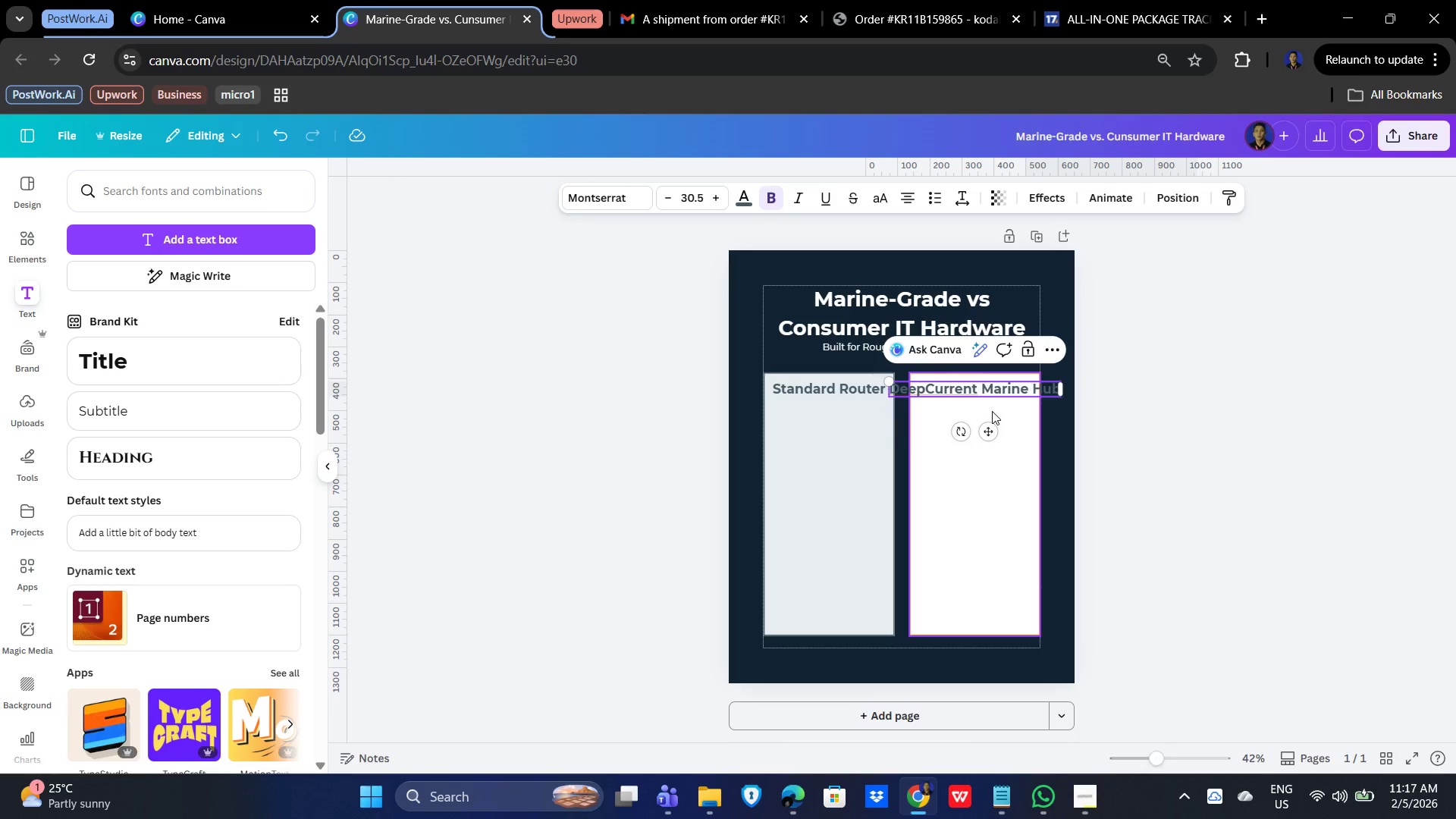 
key(Space)
 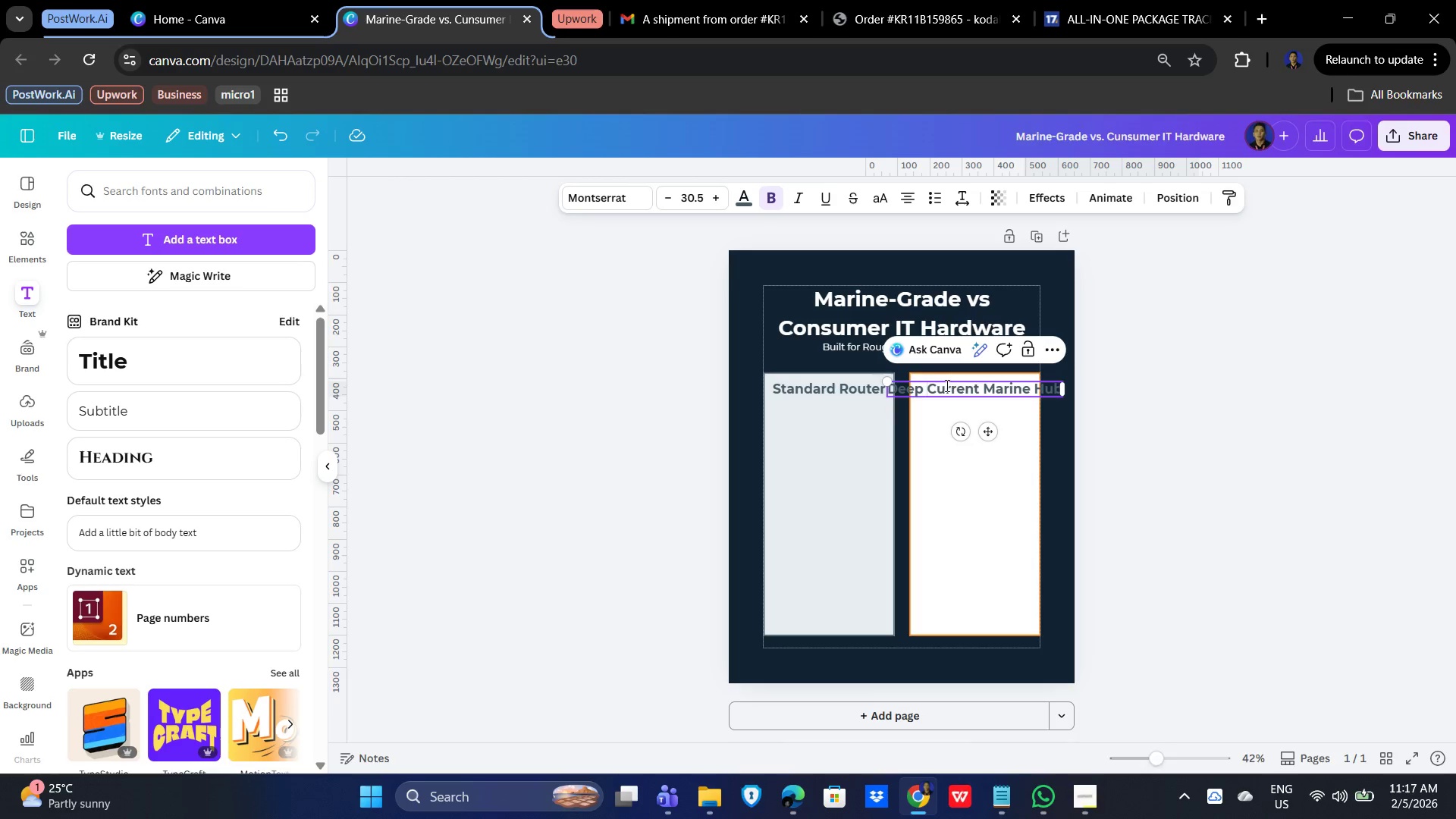 
left_click([1222, 438])
 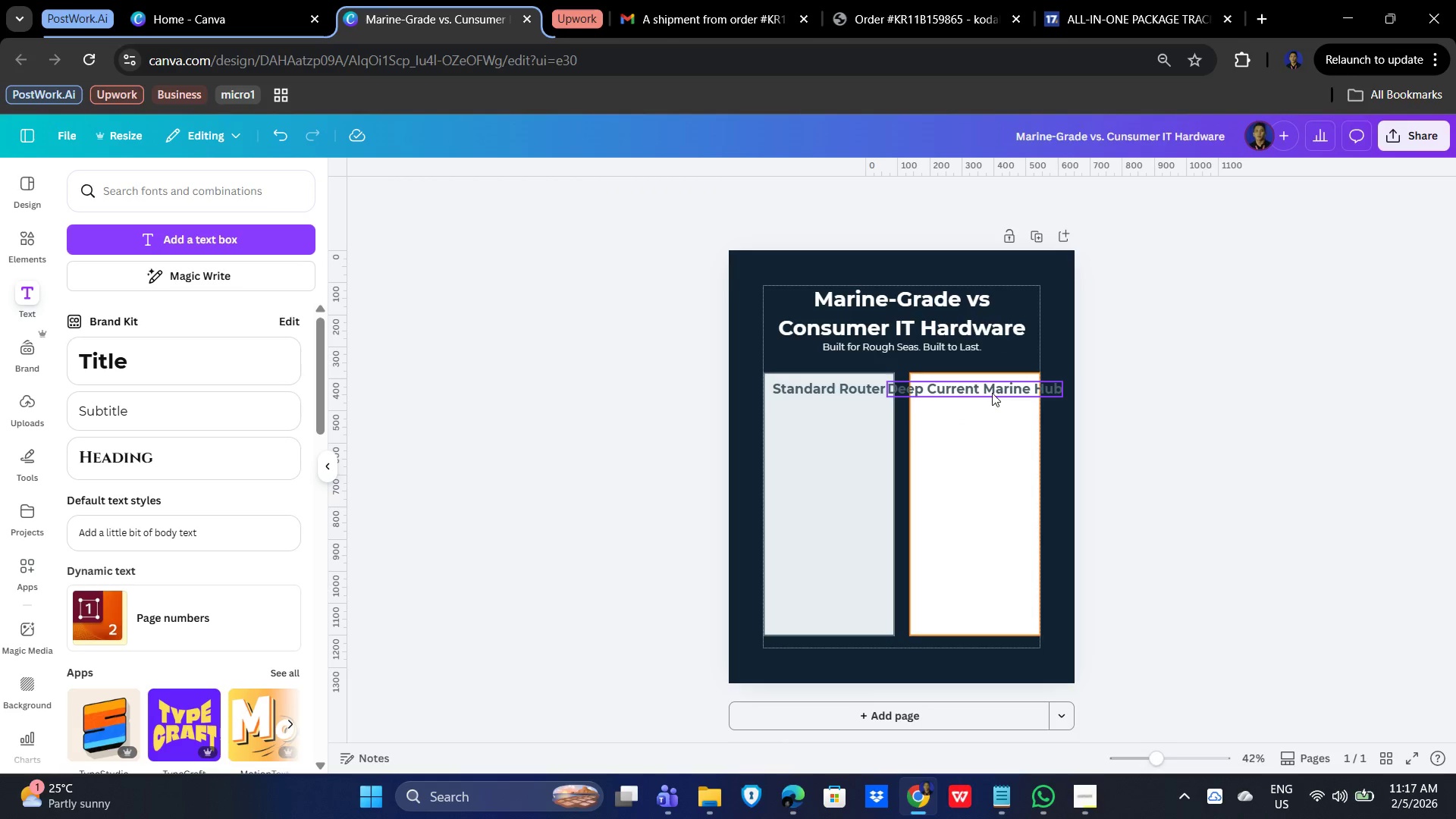 
left_click([987, 393])
 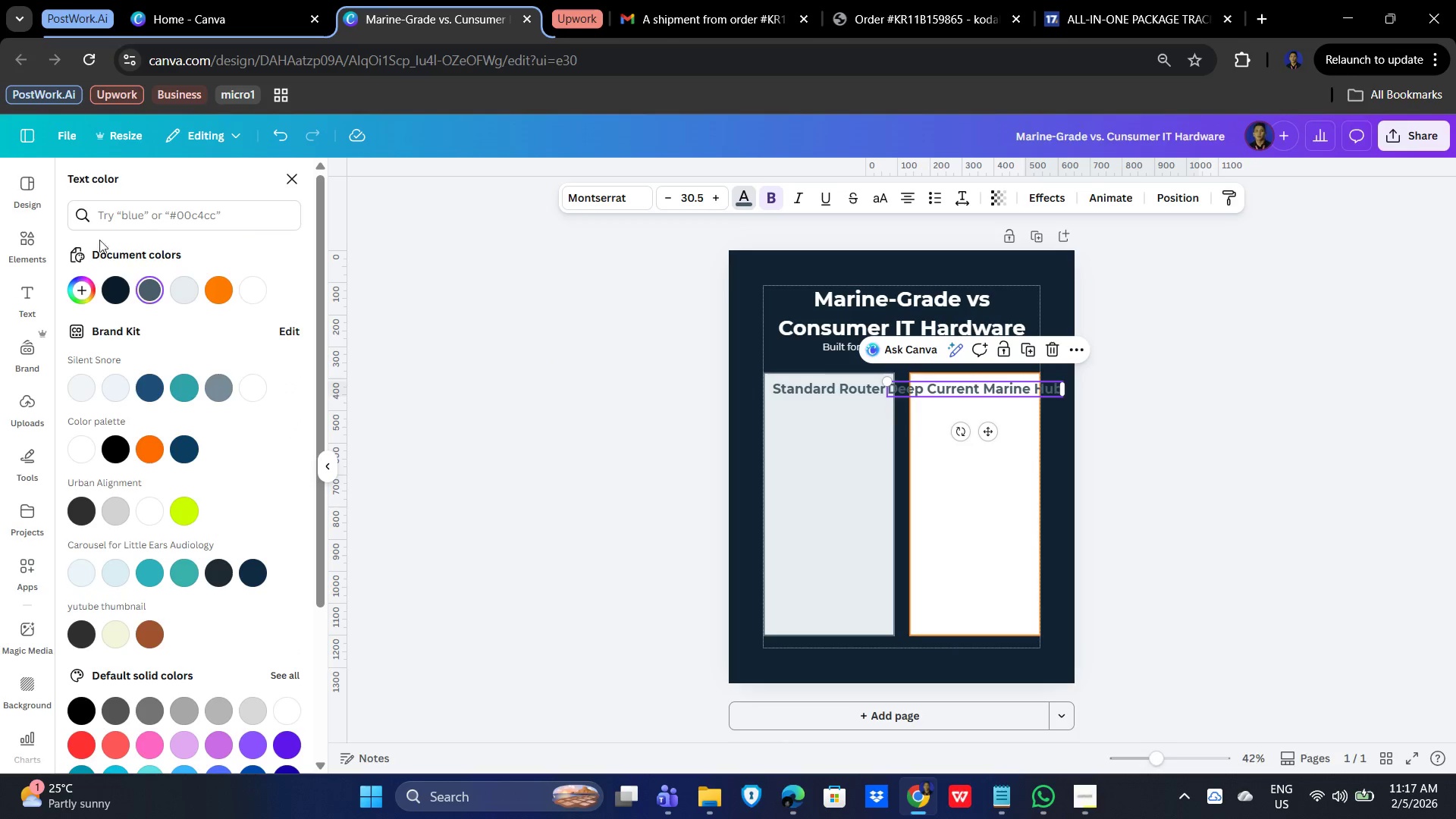 
left_click([84, 287])
 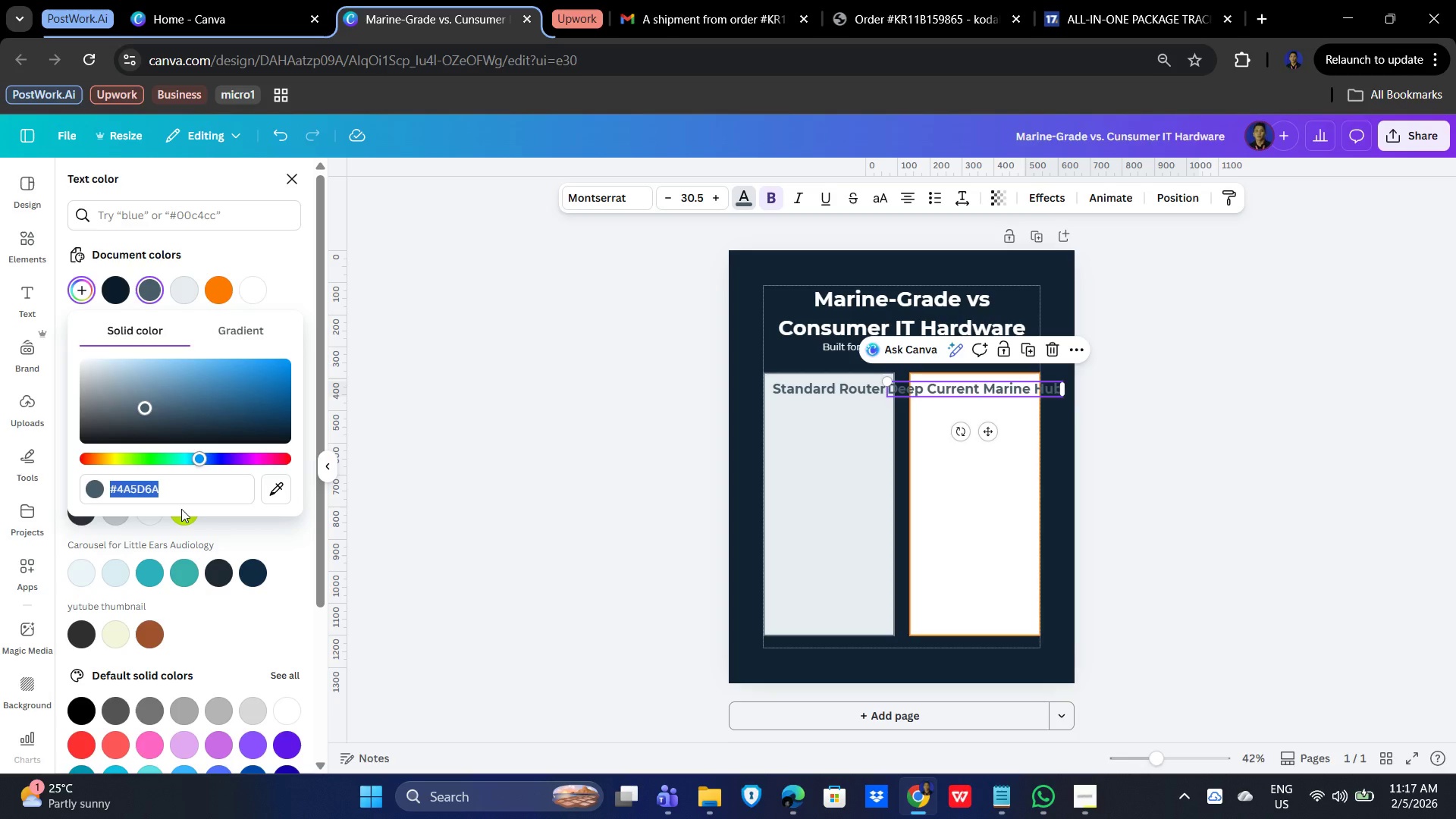 
type(ff7a00)
key(NumpadEnter)
 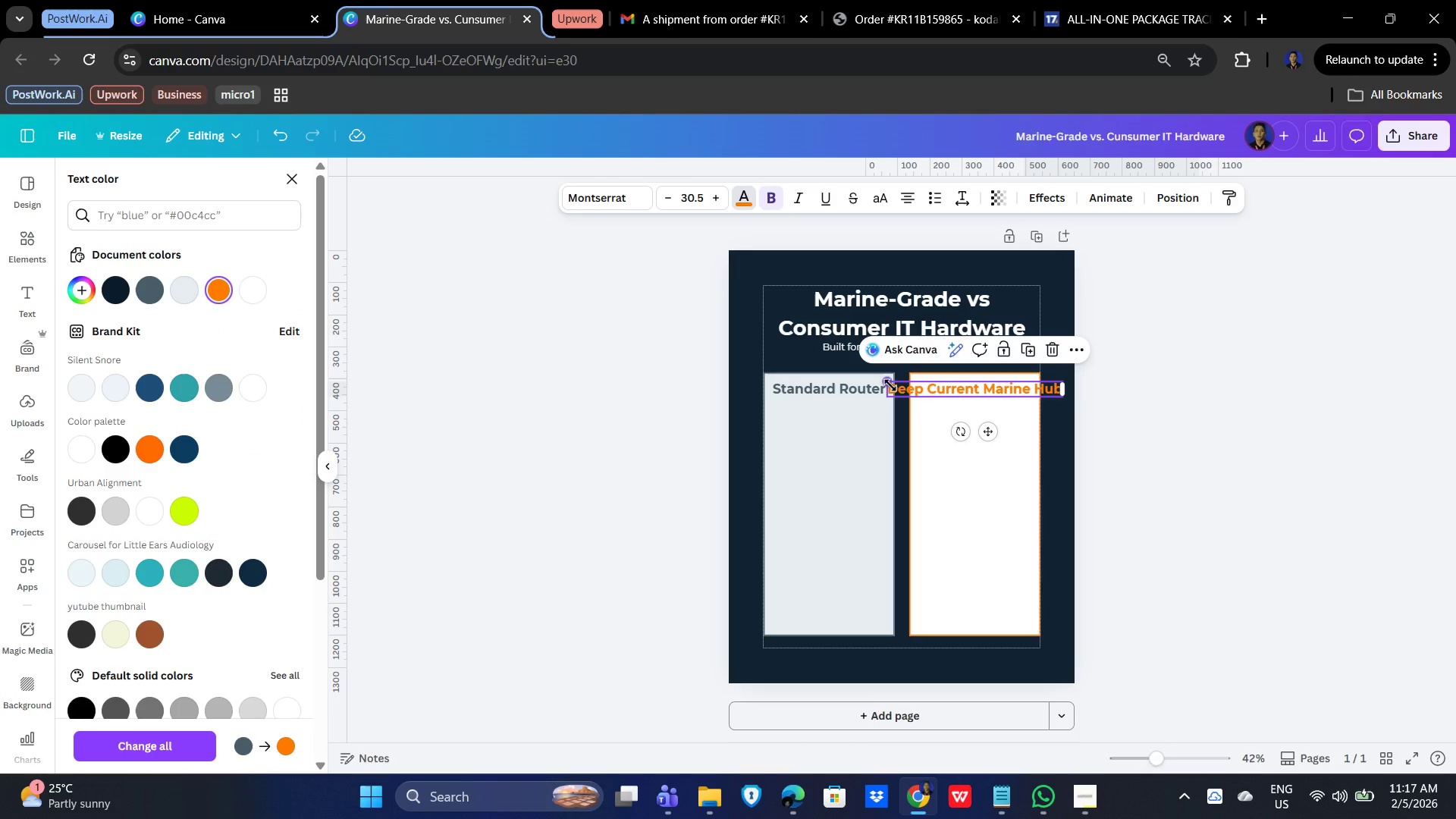 
left_click([984, 388])
 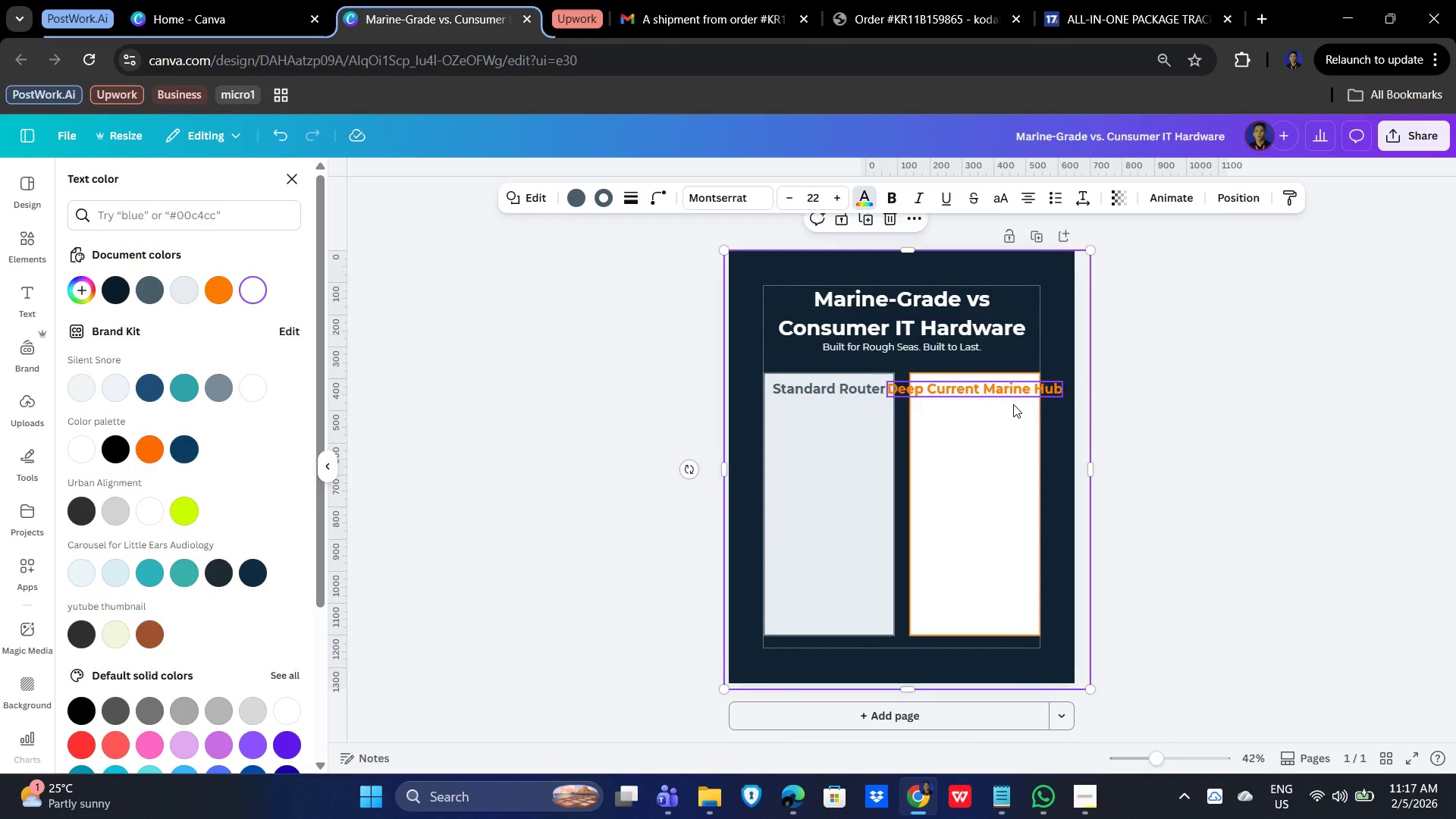 
left_click([1188, 422])
 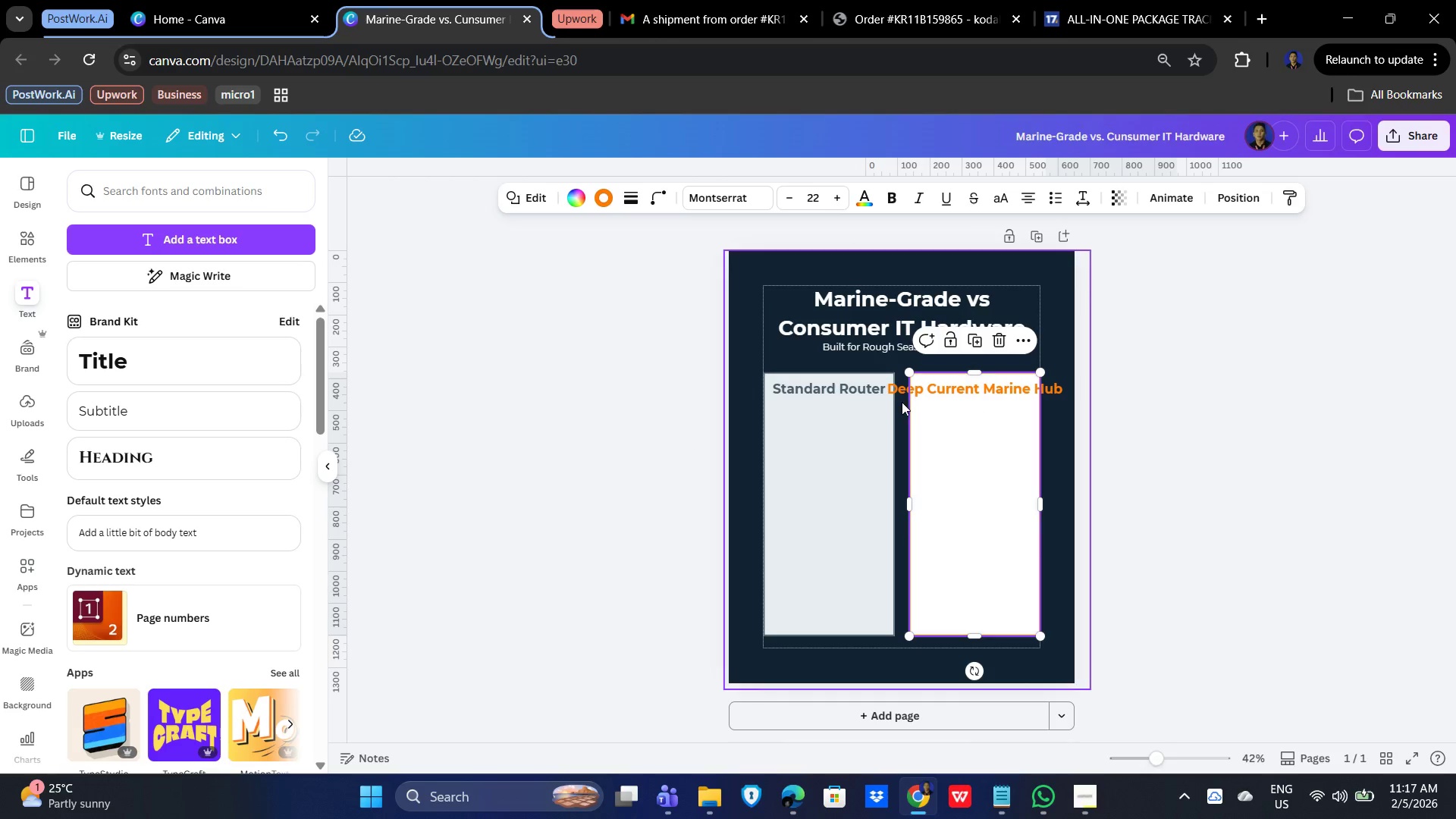 
left_click([986, 393])
 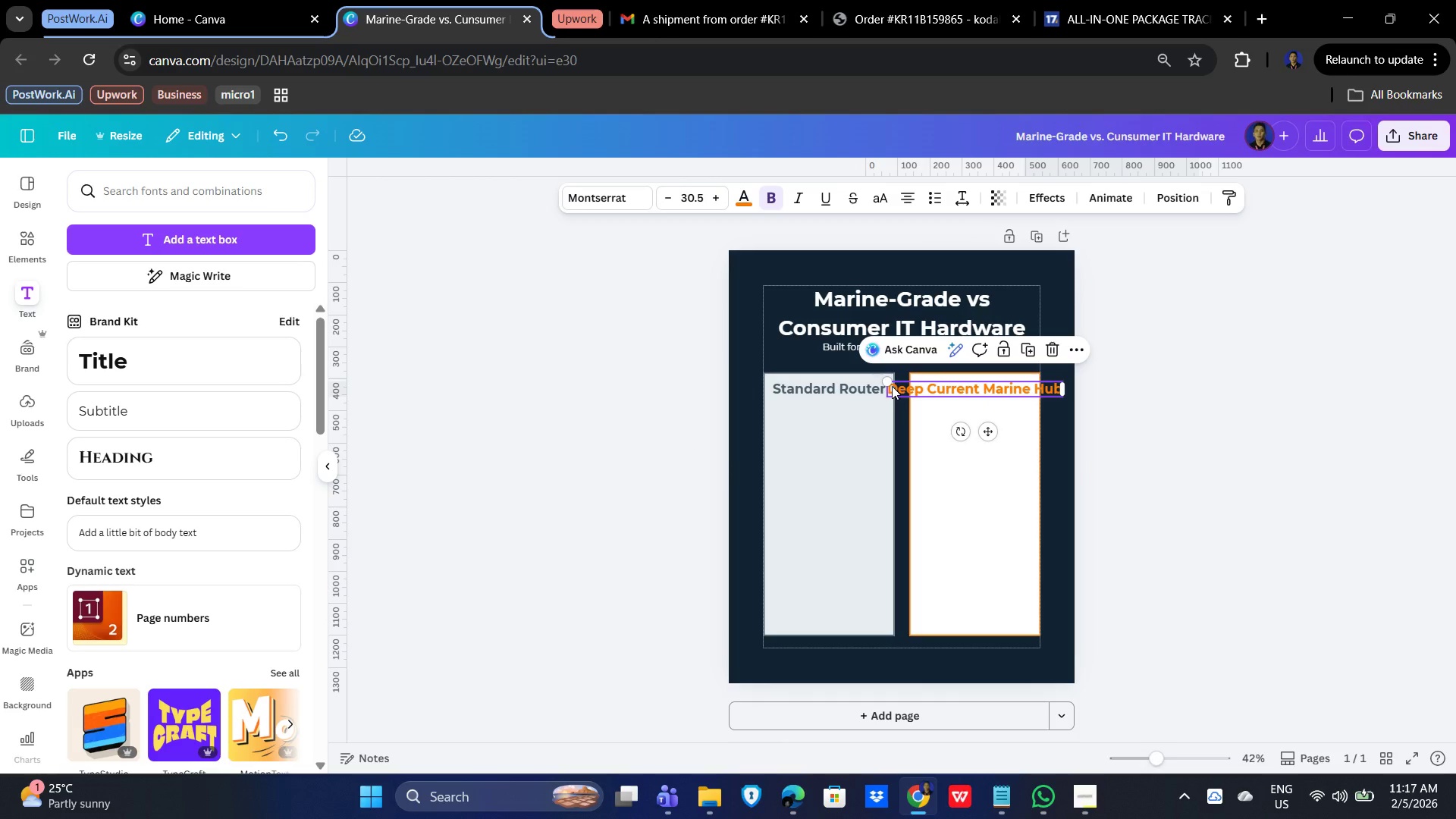 
left_click_drag(start_coordinate=[888, 381], to_coordinate=[946, 389])
 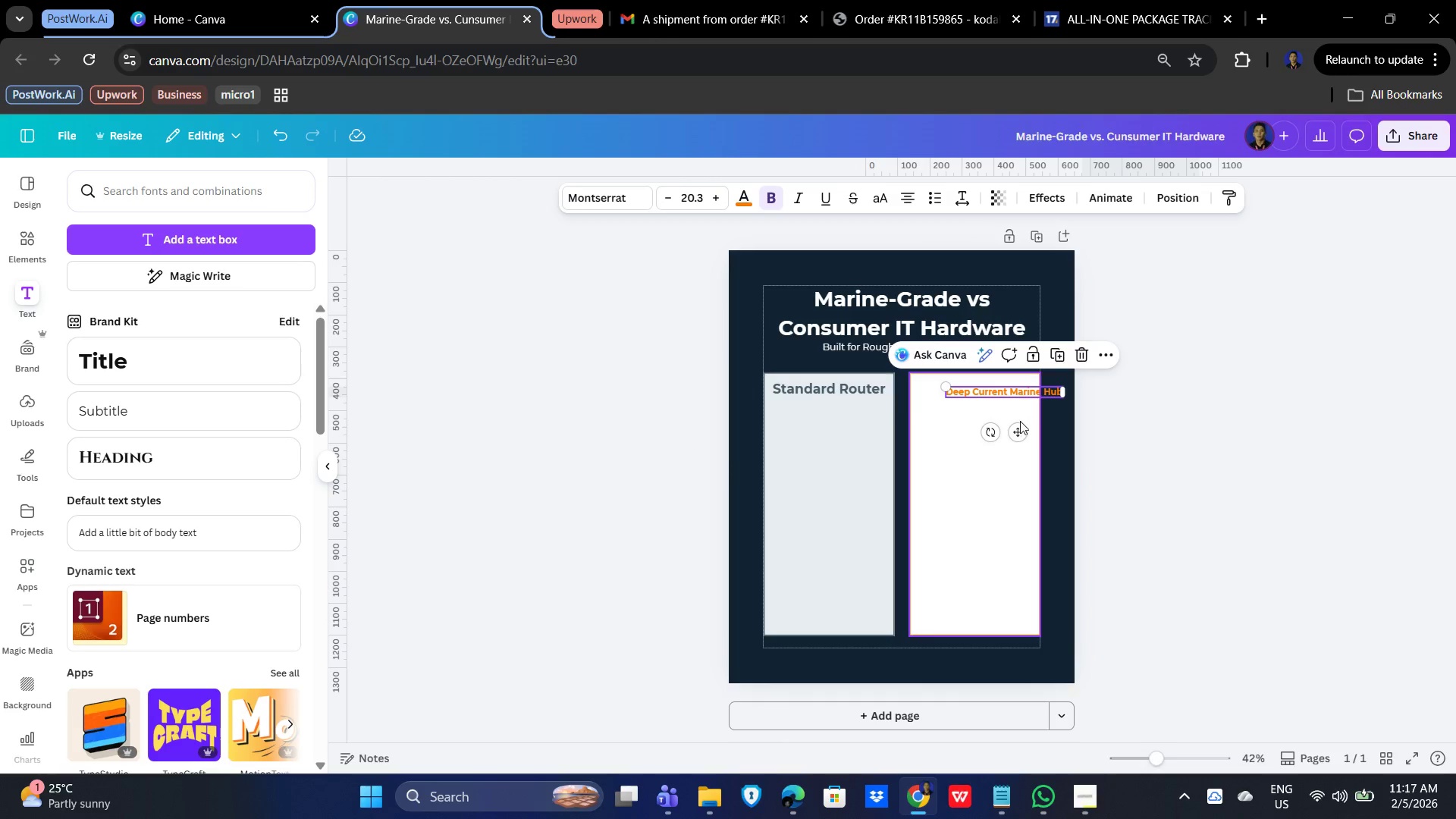 
left_click_drag(start_coordinate=[1020, 422], to_coordinate=[999, 417])
 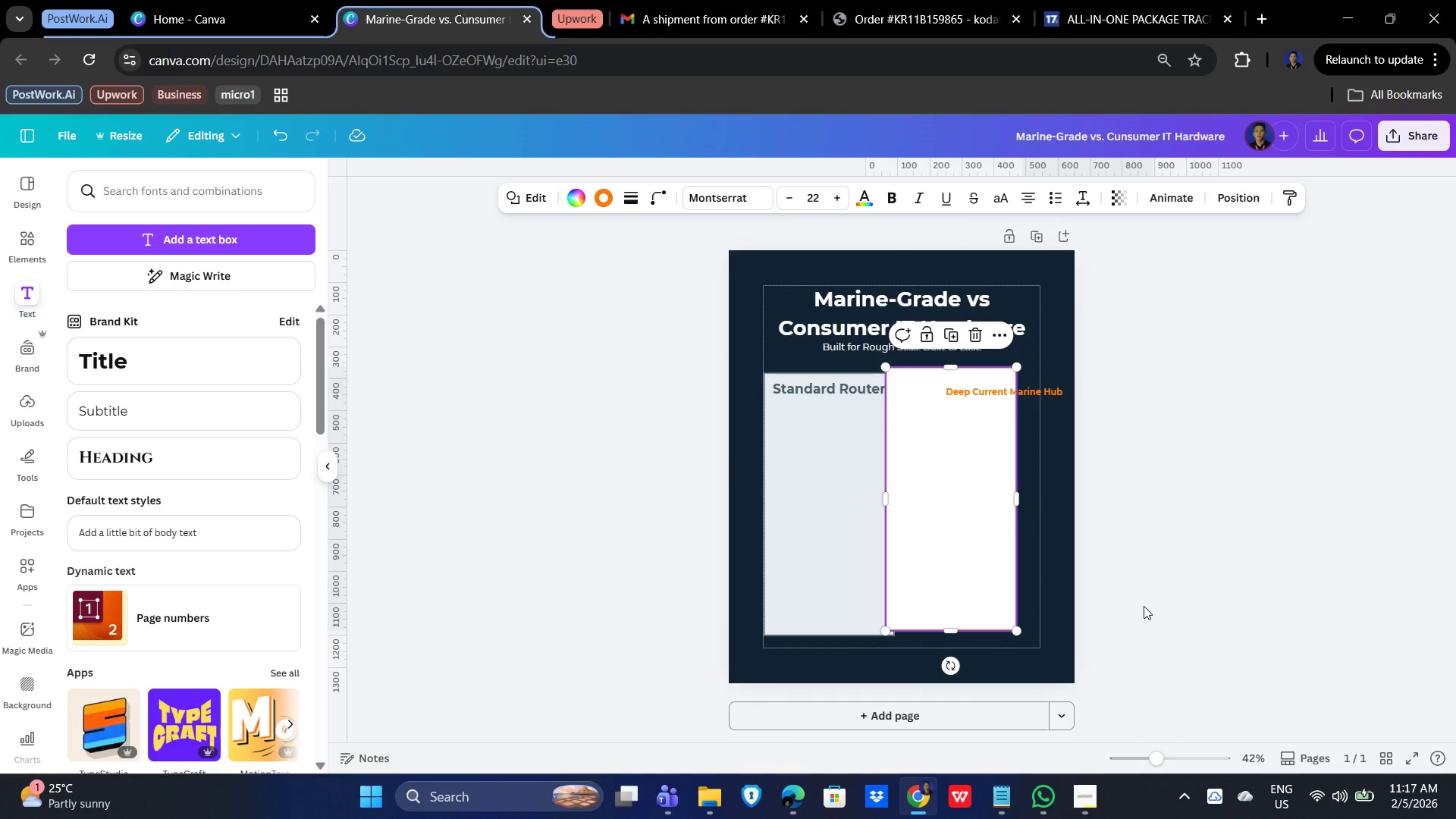 
key(Control+Z)
 